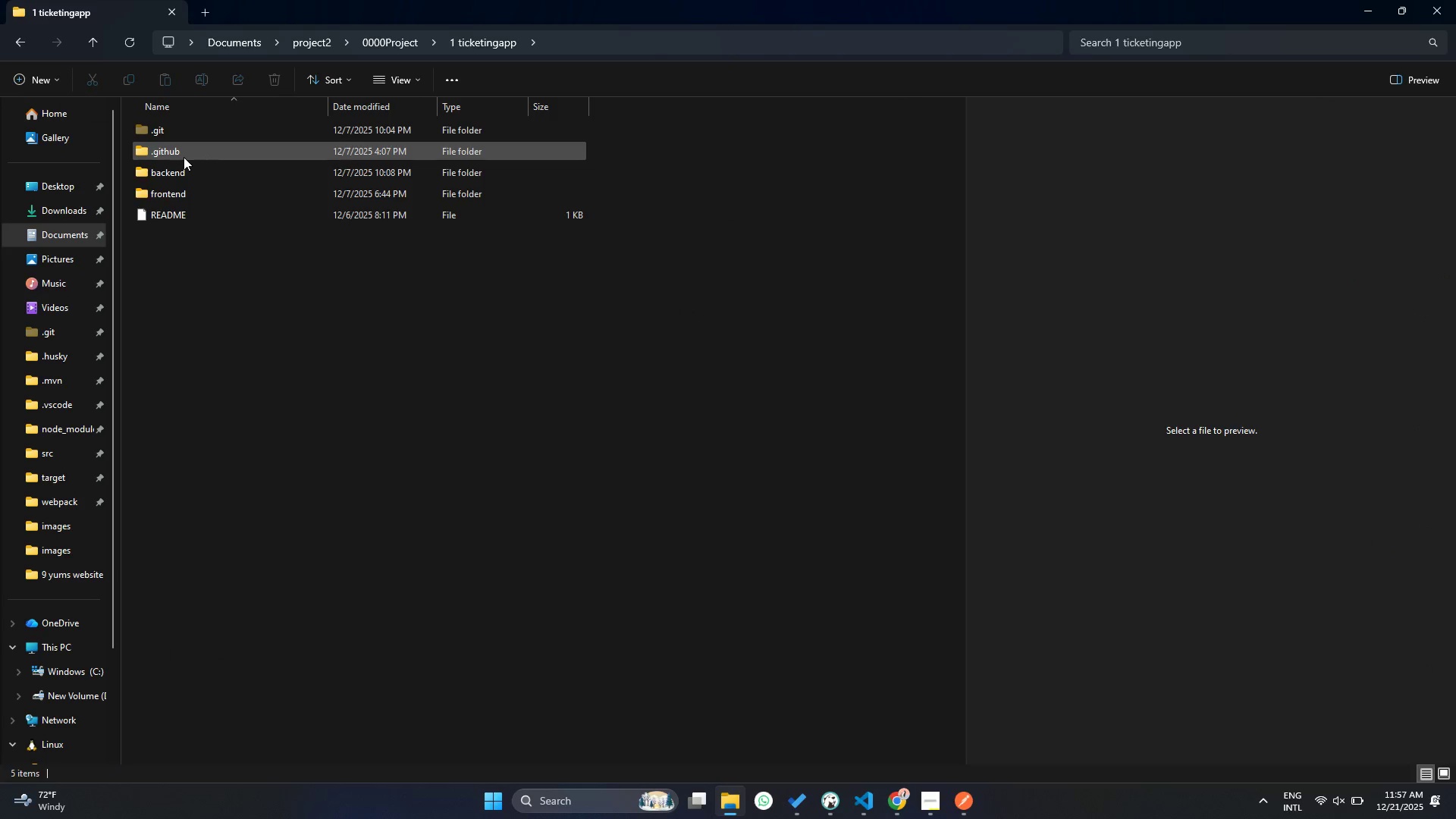 
double_click([178, 173])
 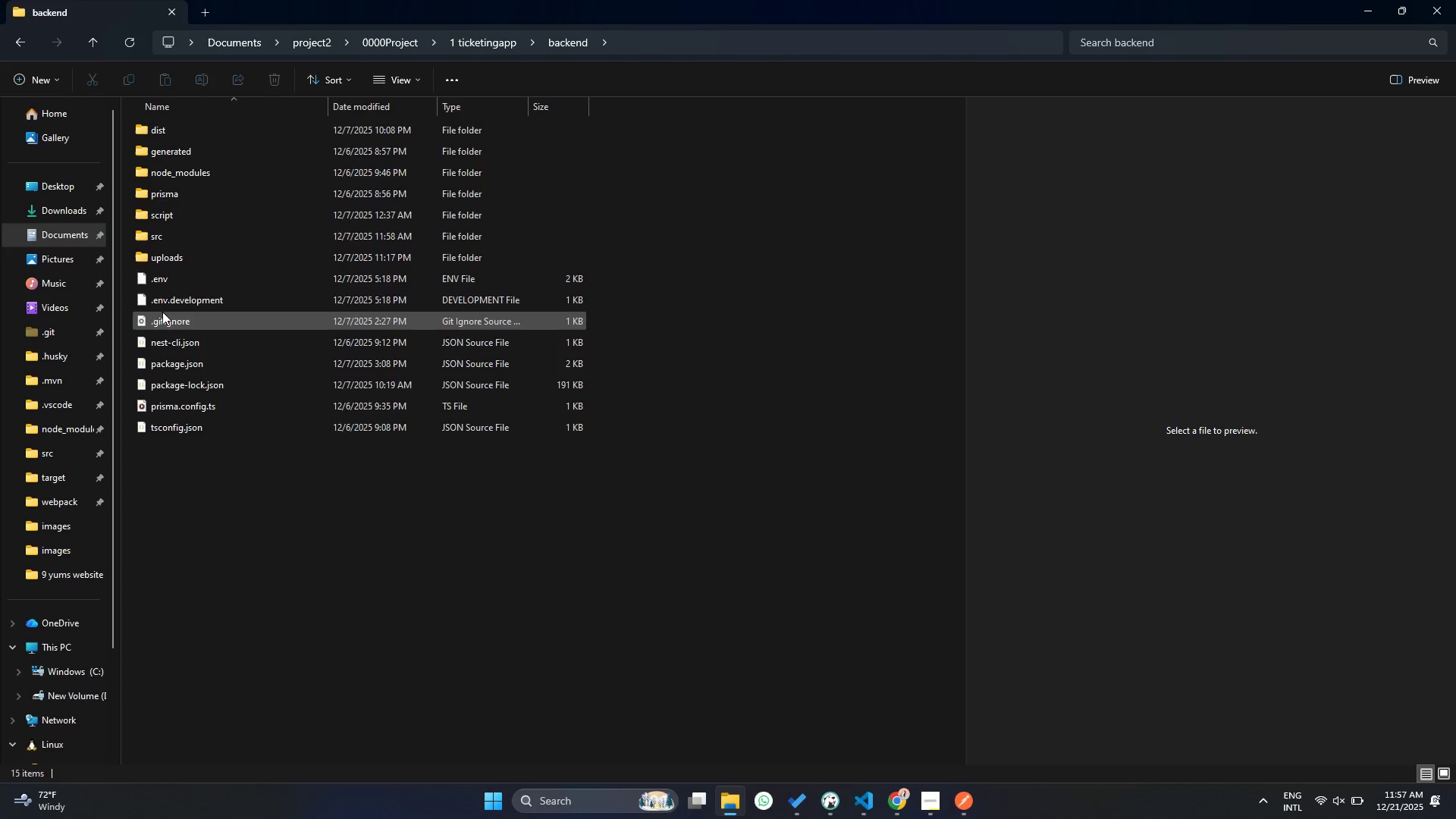 
double_click([162, 281])
 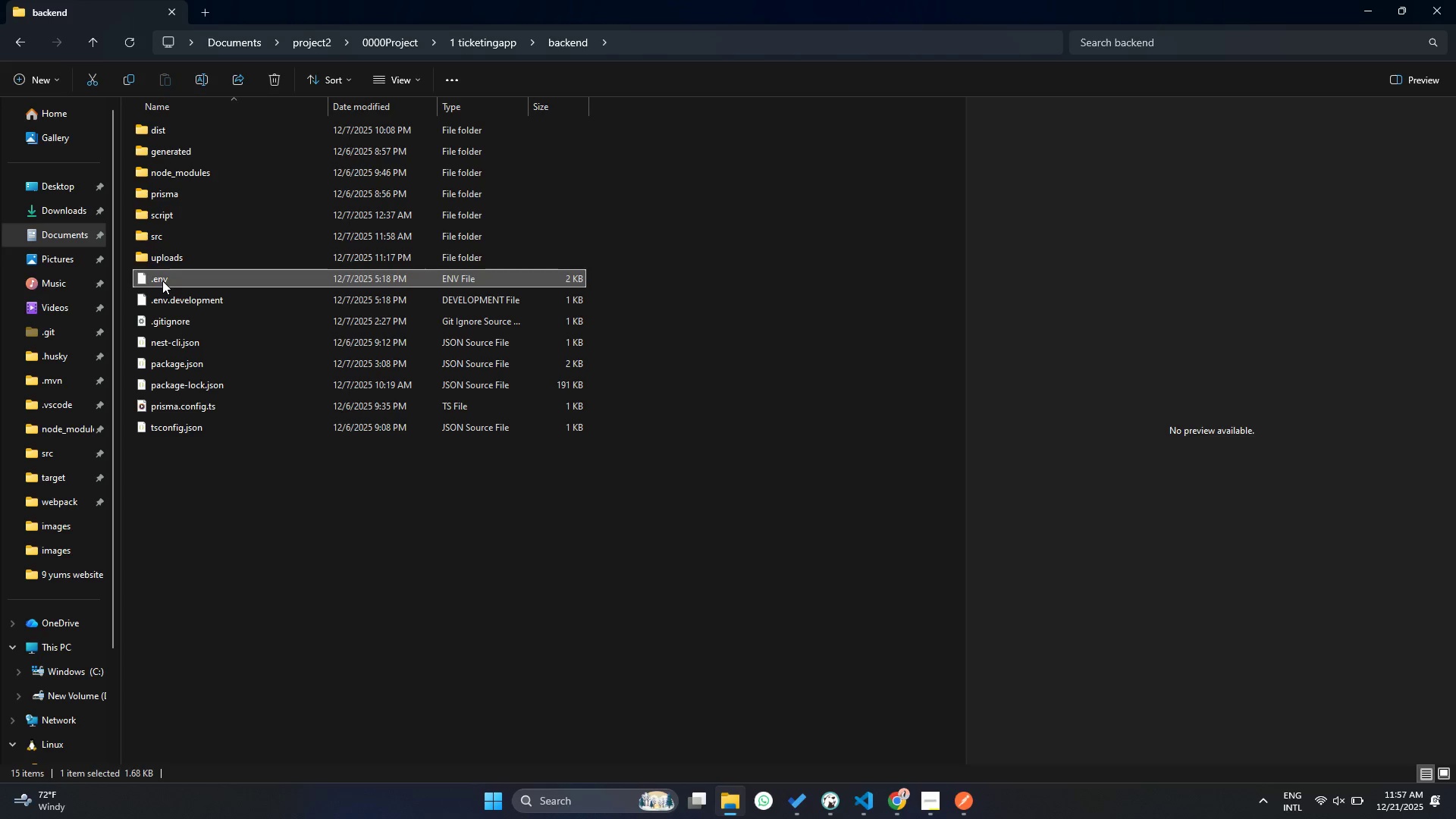 
triple_click([162, 281])
 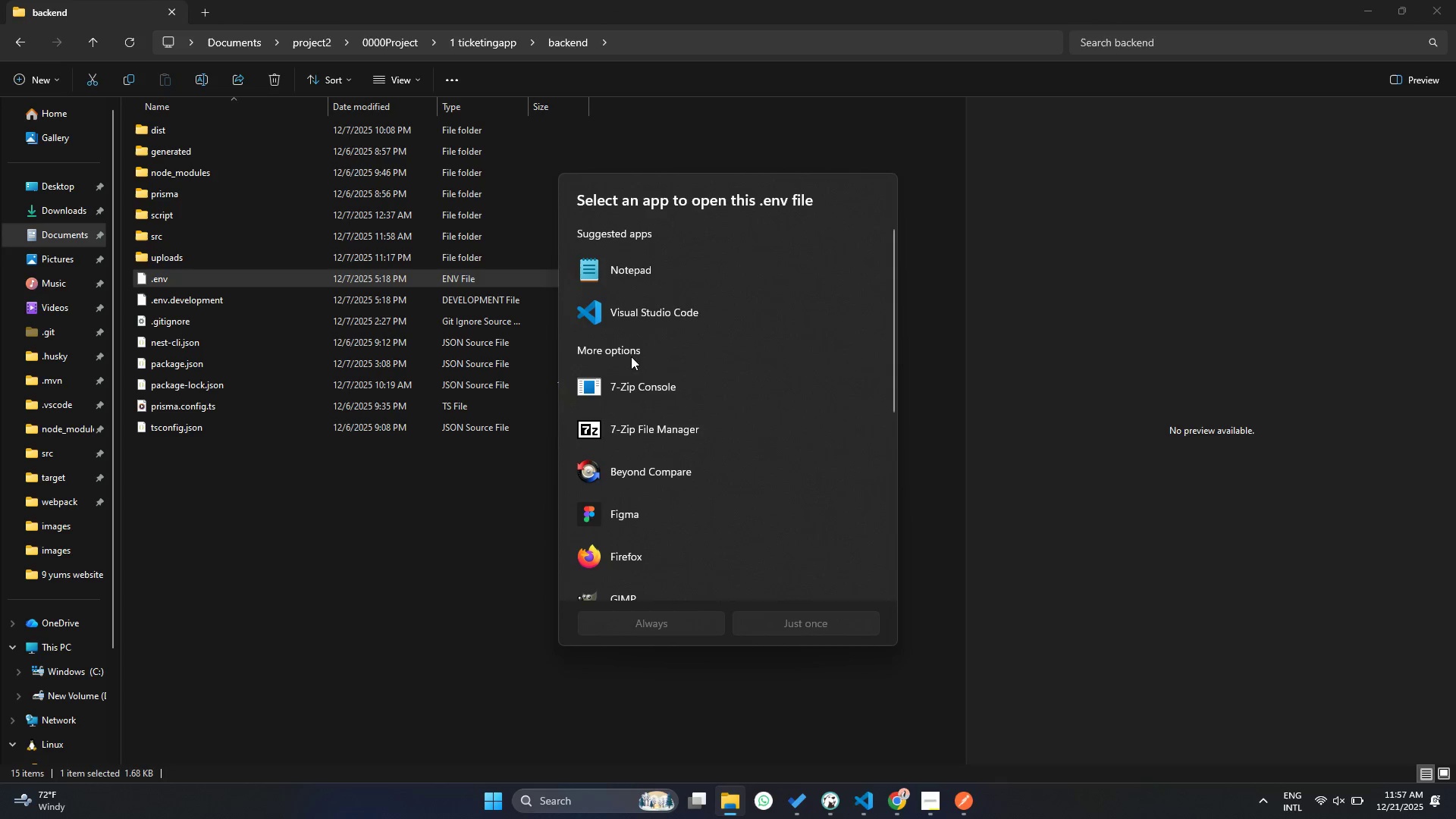 
left_click([618, 271])
 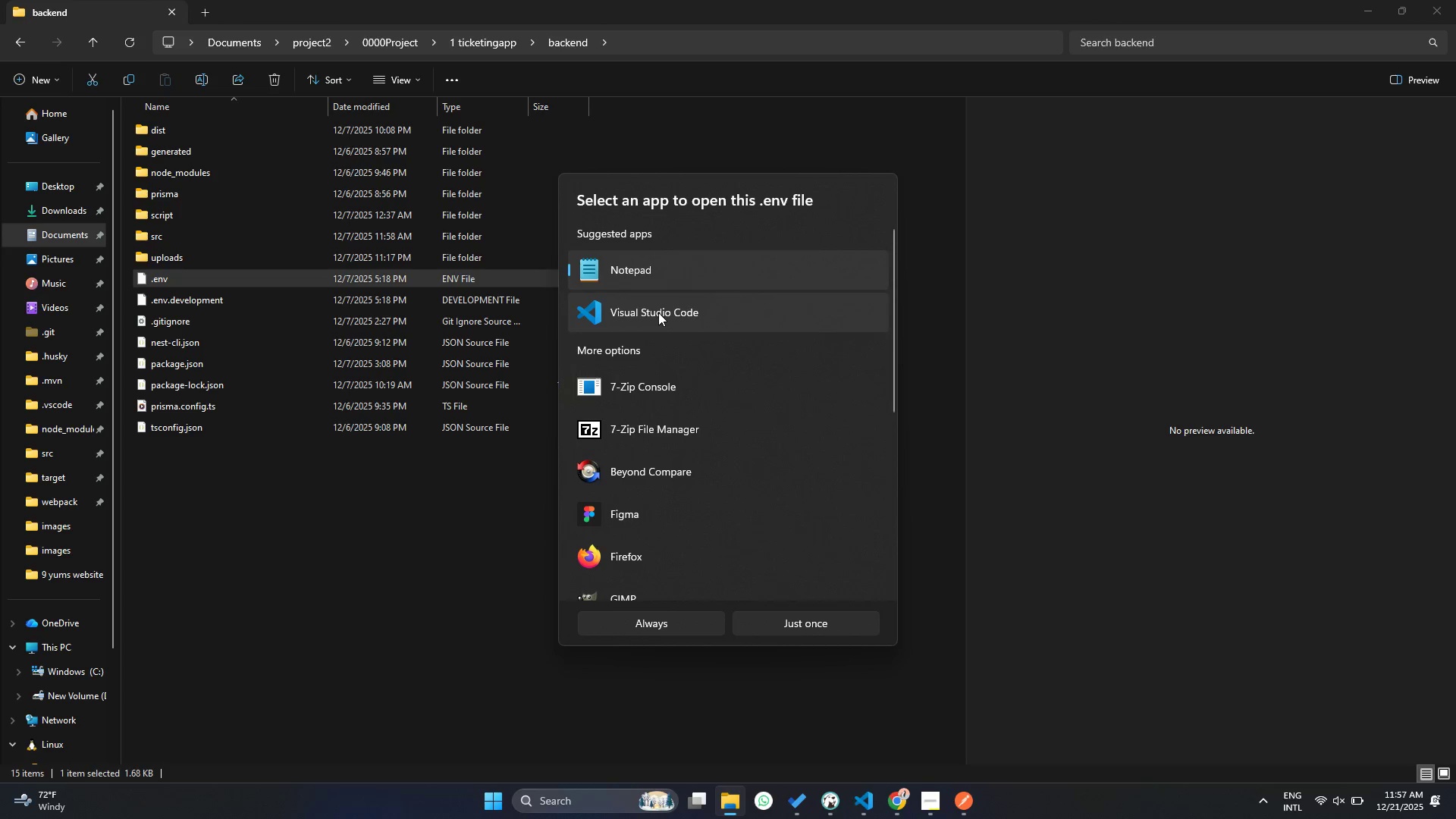 
left_click([658, 312])
 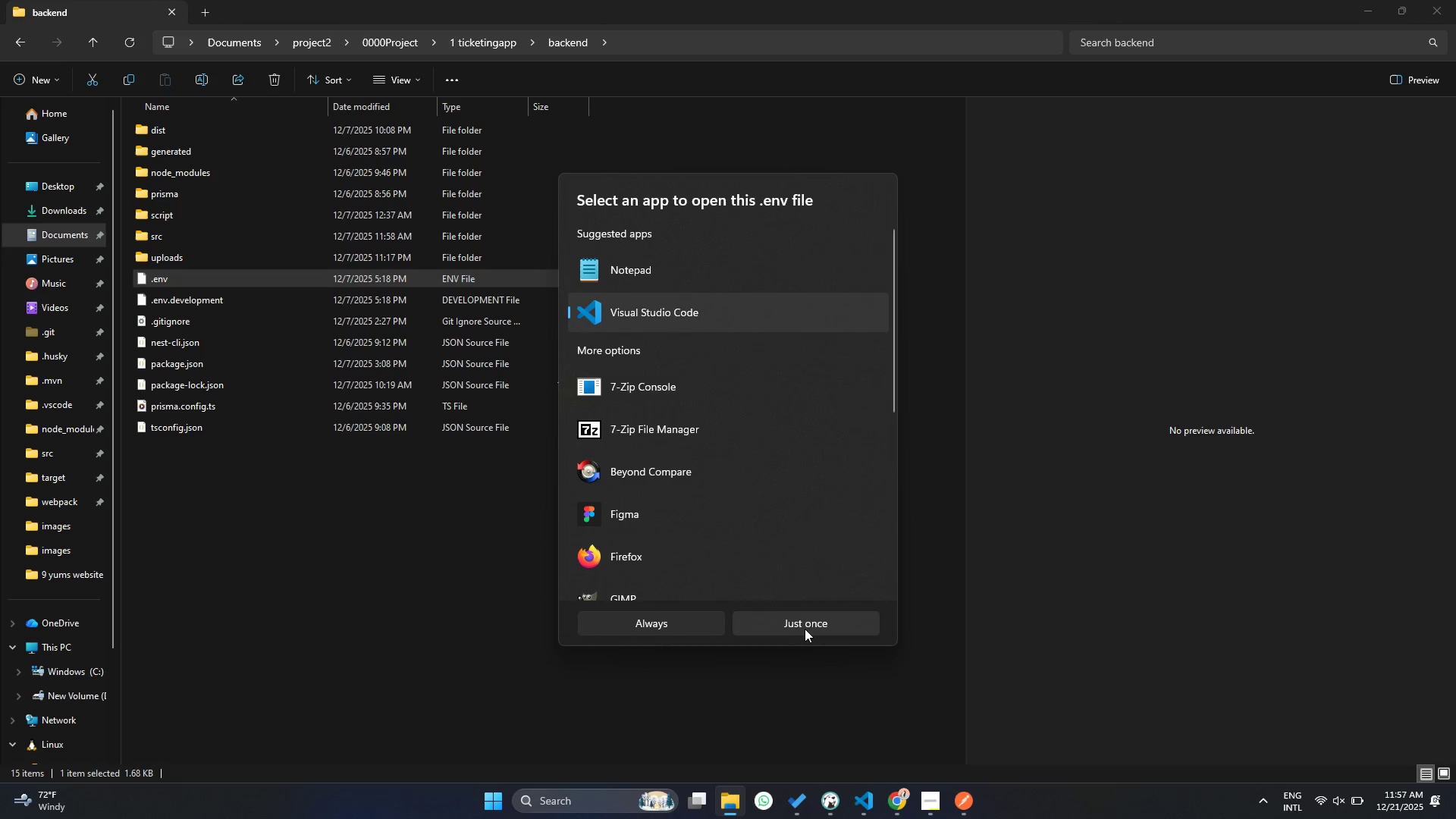 
left_click([807, 627])
 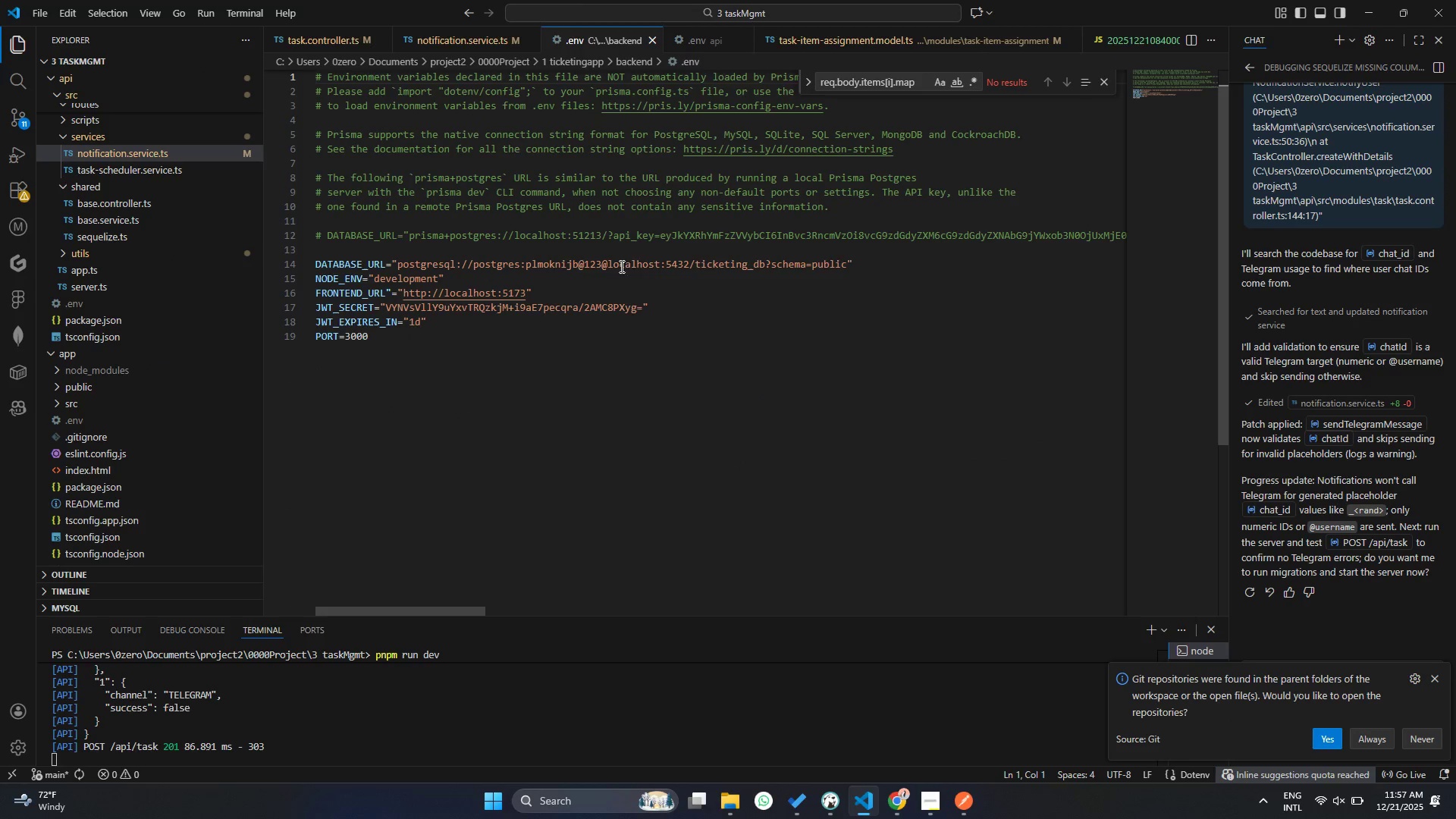 
double_click([719, 265])
 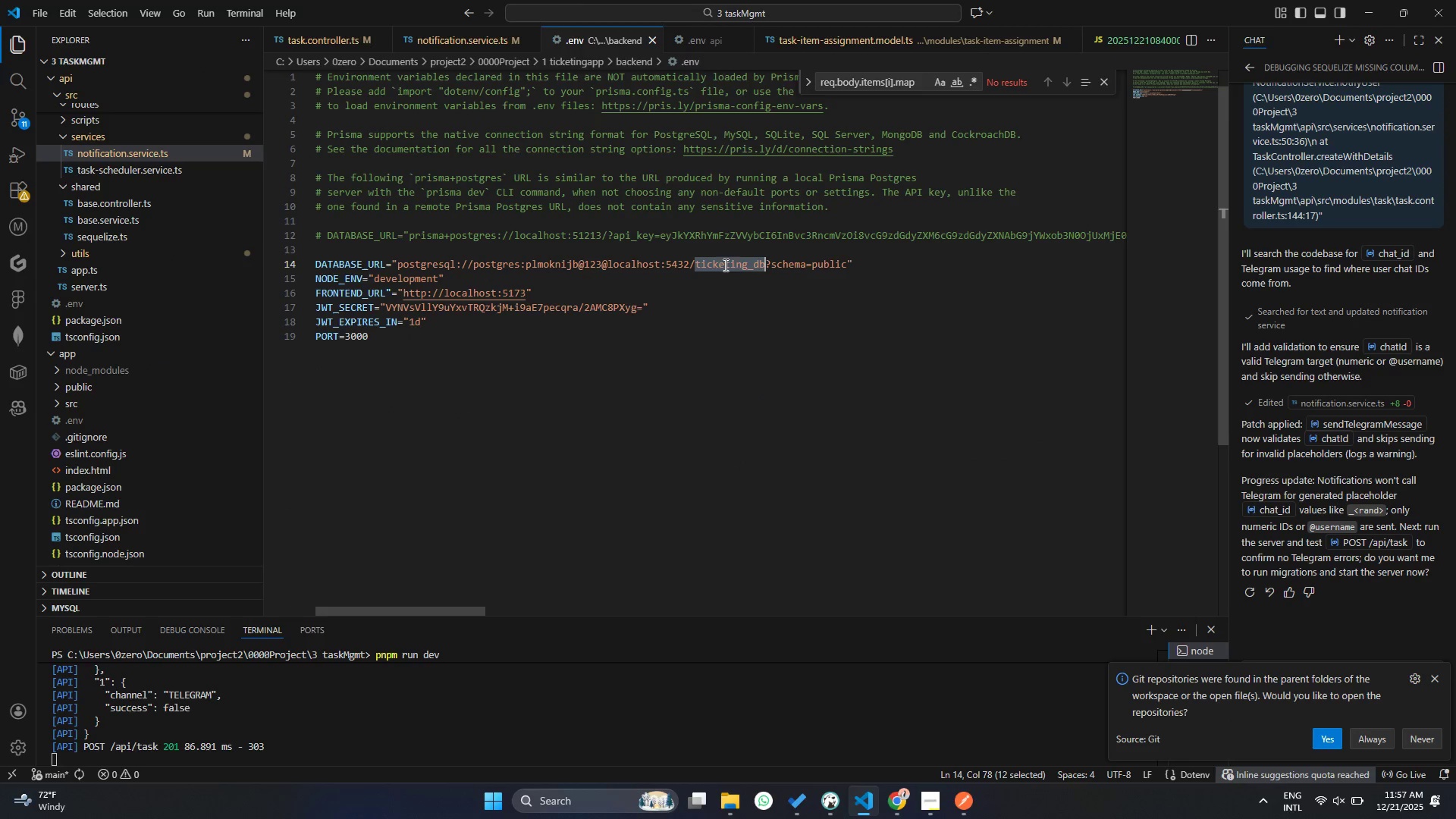 
key(Control+ControlLeft)
 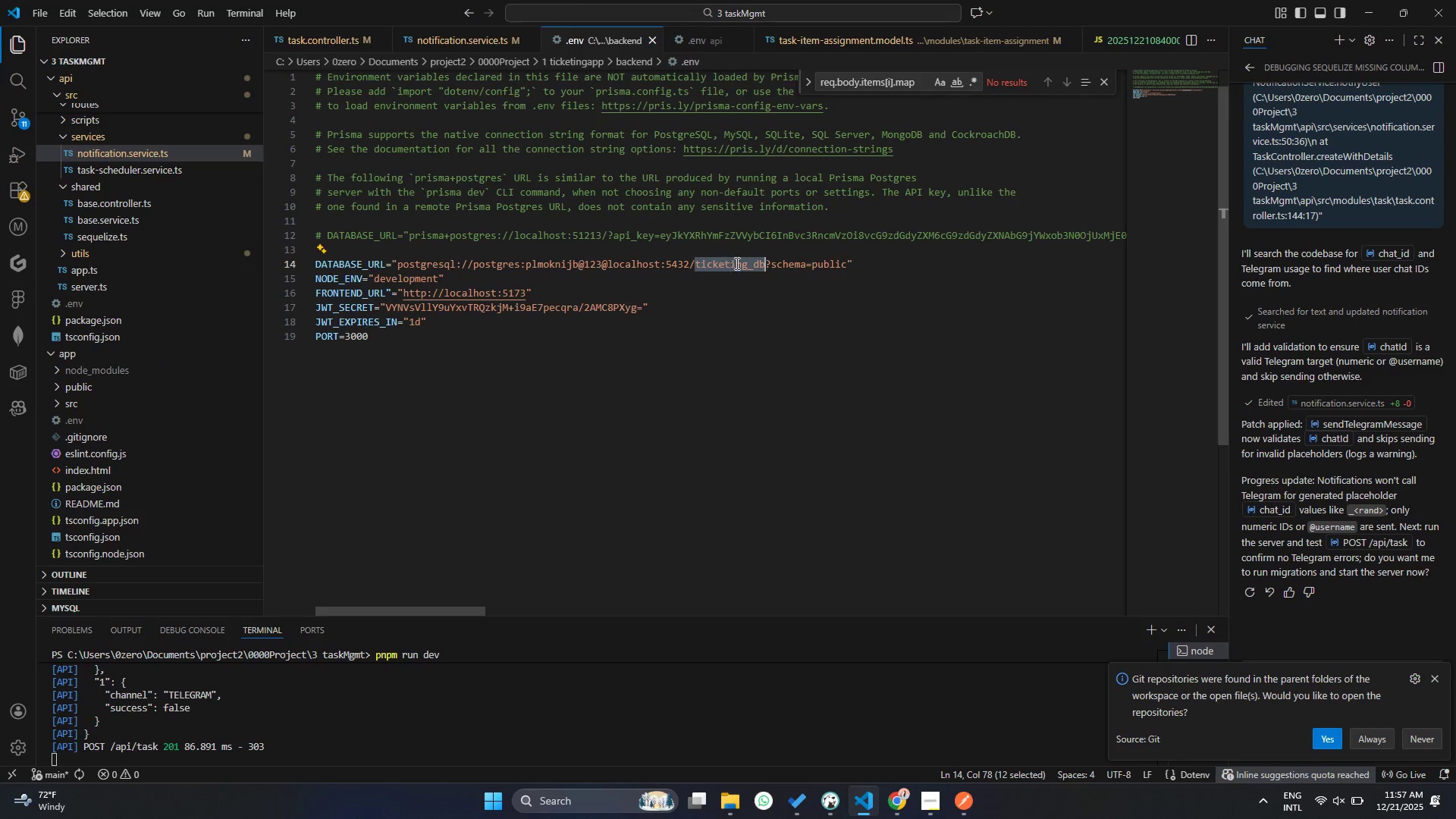 
key(Control+C)
 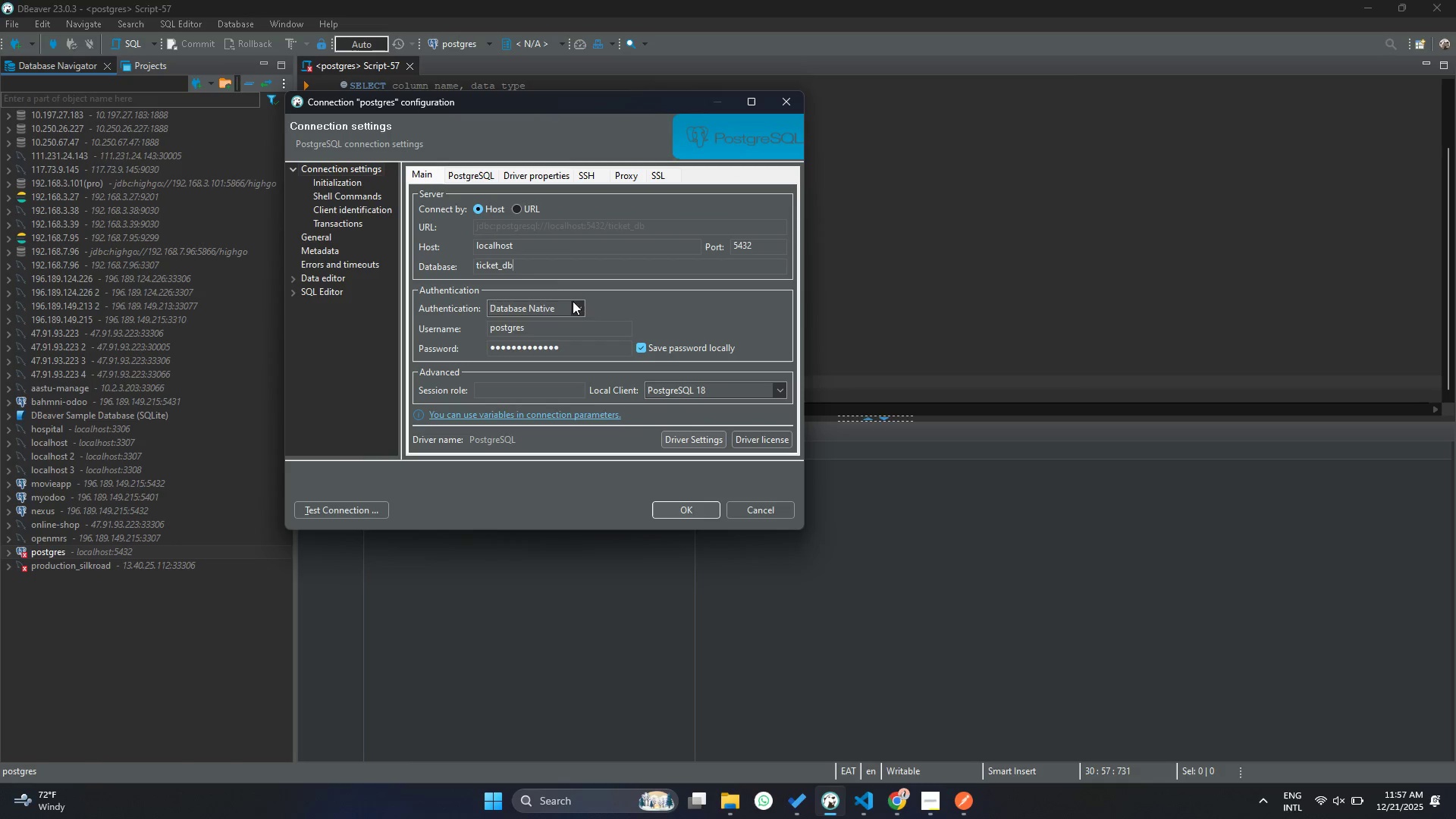 
left_click_drag(start_coordinate=[545, 262], to_coordinate=[392, 260])
 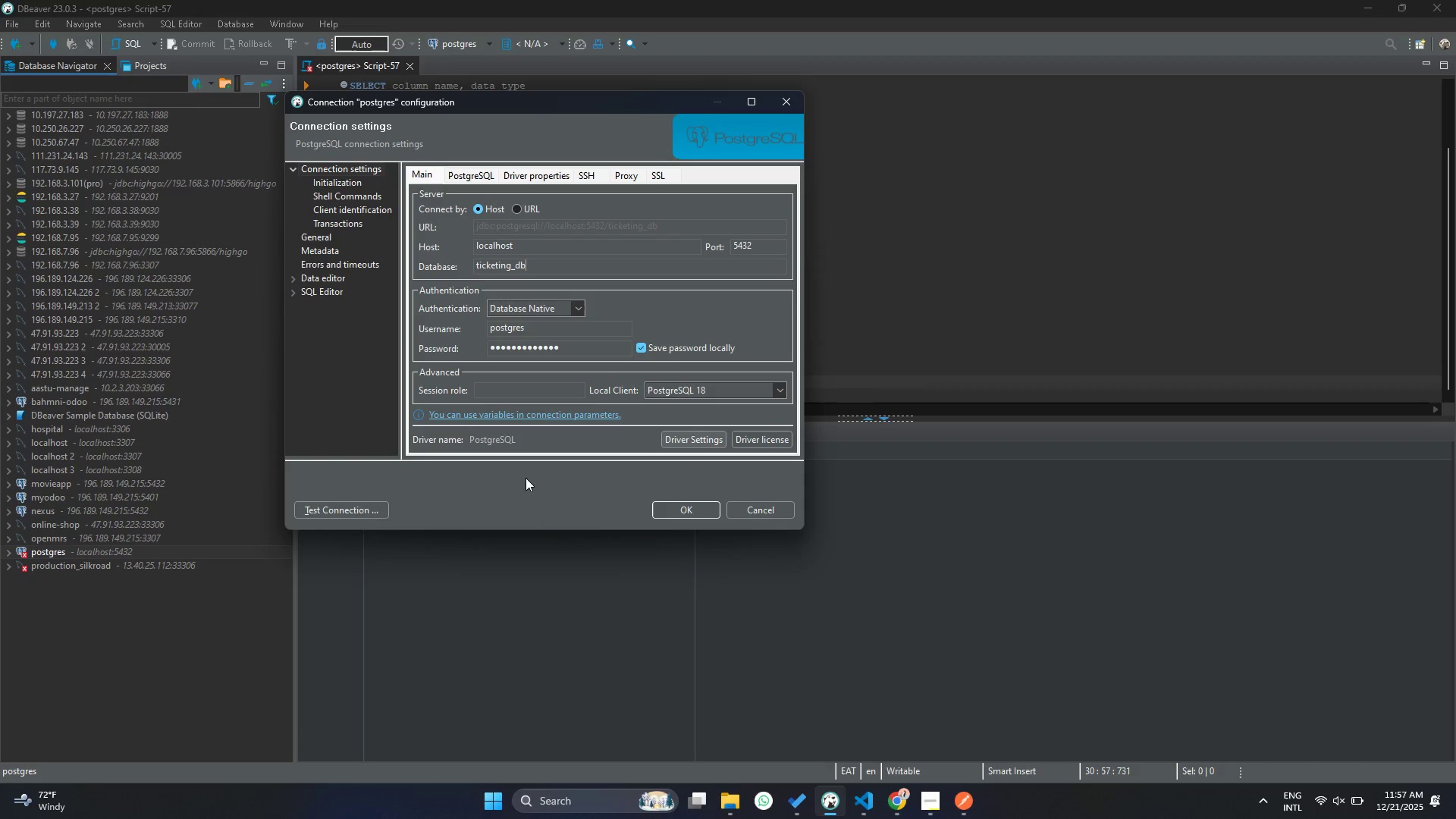 
key(Control+ControlLeft)
 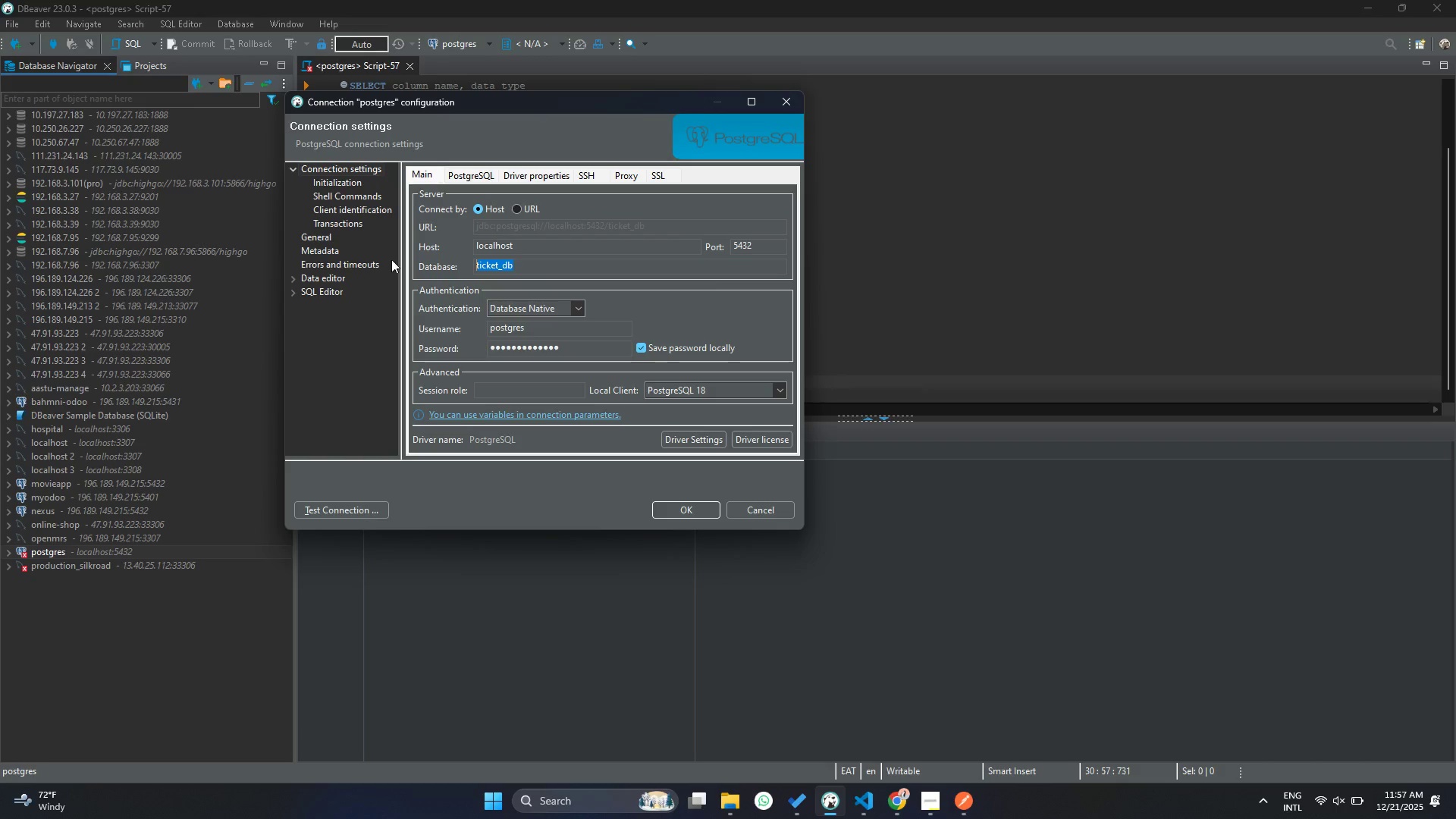 
key(Control+V)
 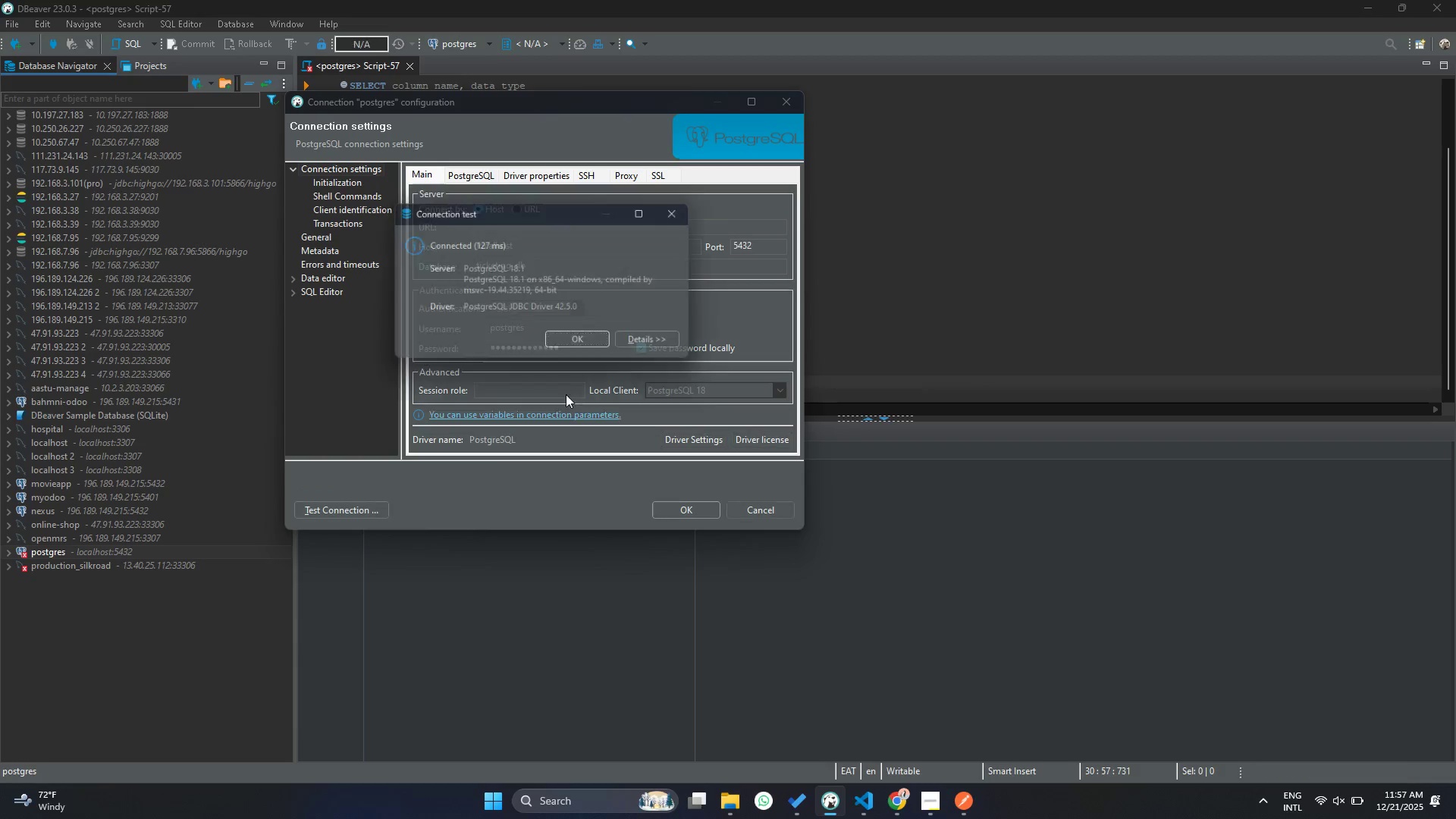 
left_click([572, 347])
 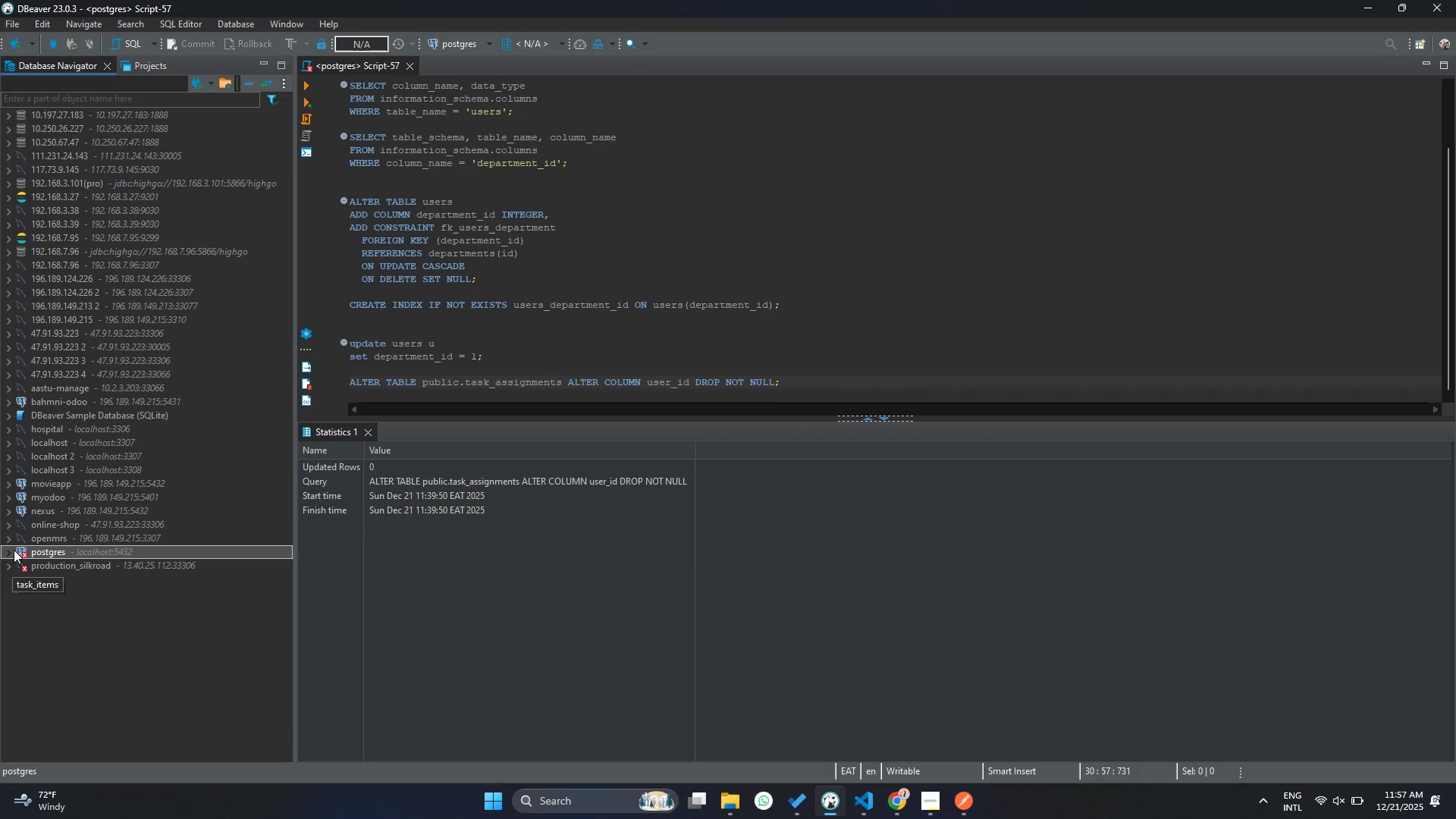 
double_click([16, 563])
 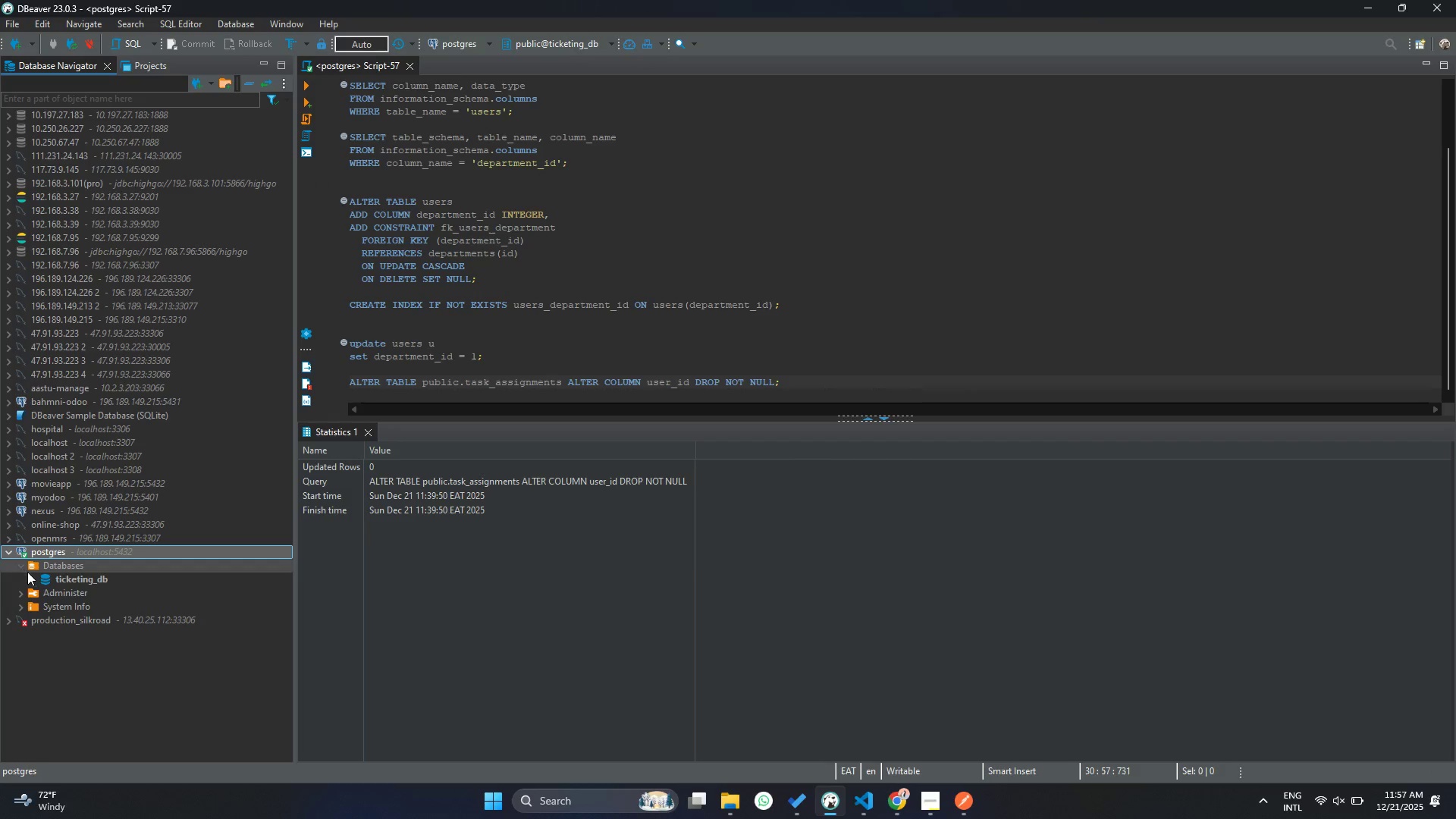 
left_click([29, 576])
 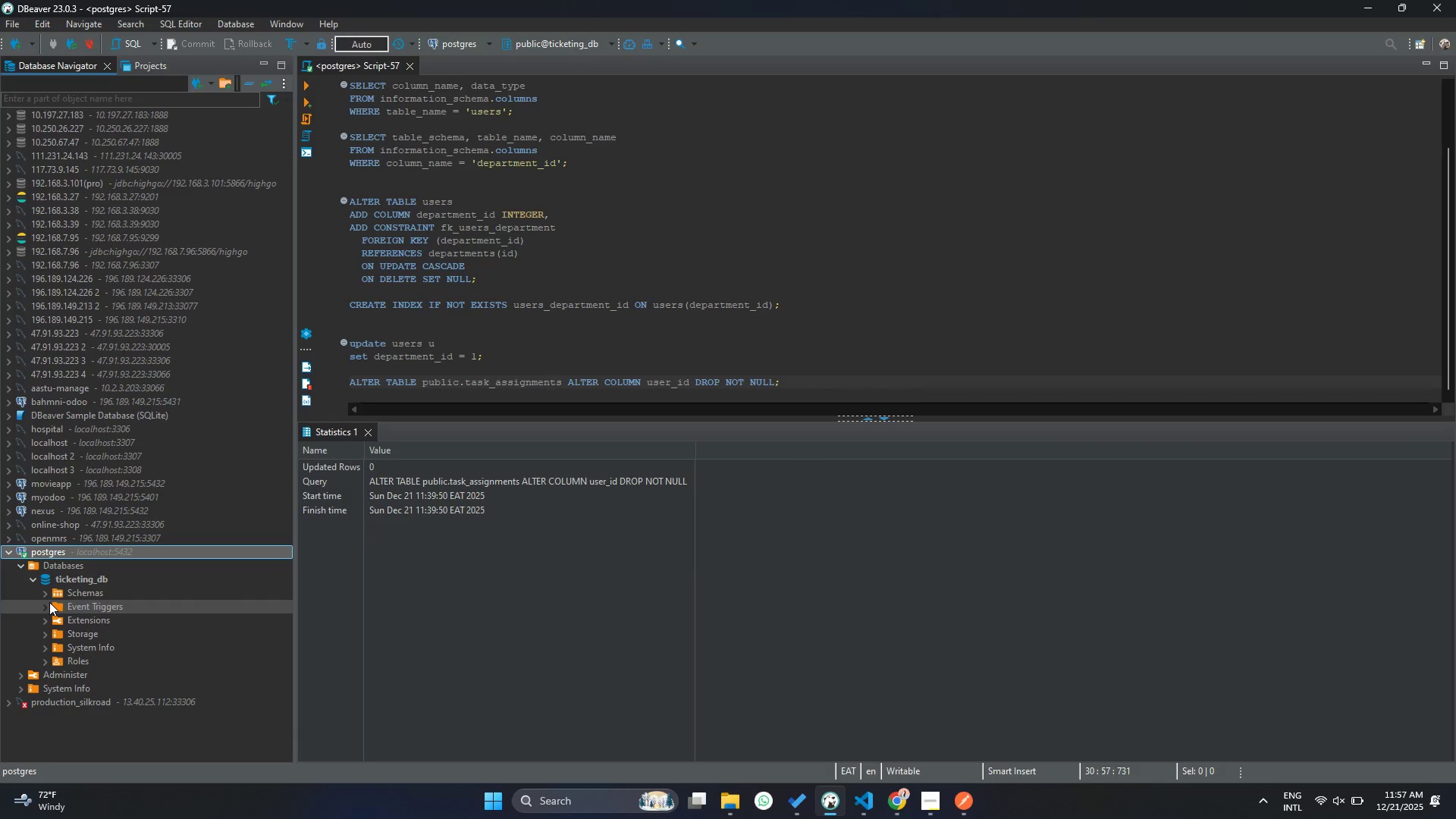 
left_click([49, 595])
 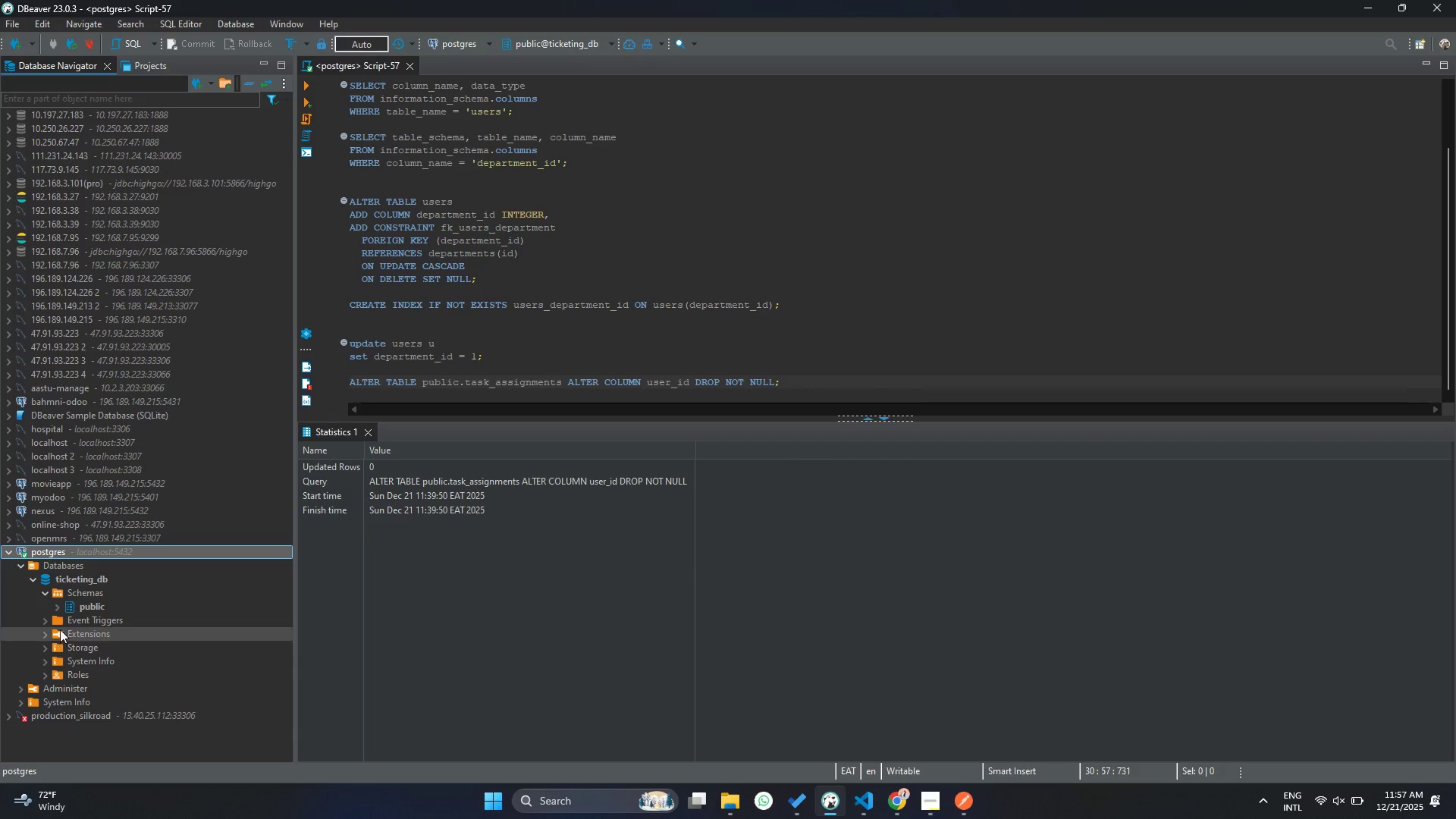 
left_click([60, 613])
 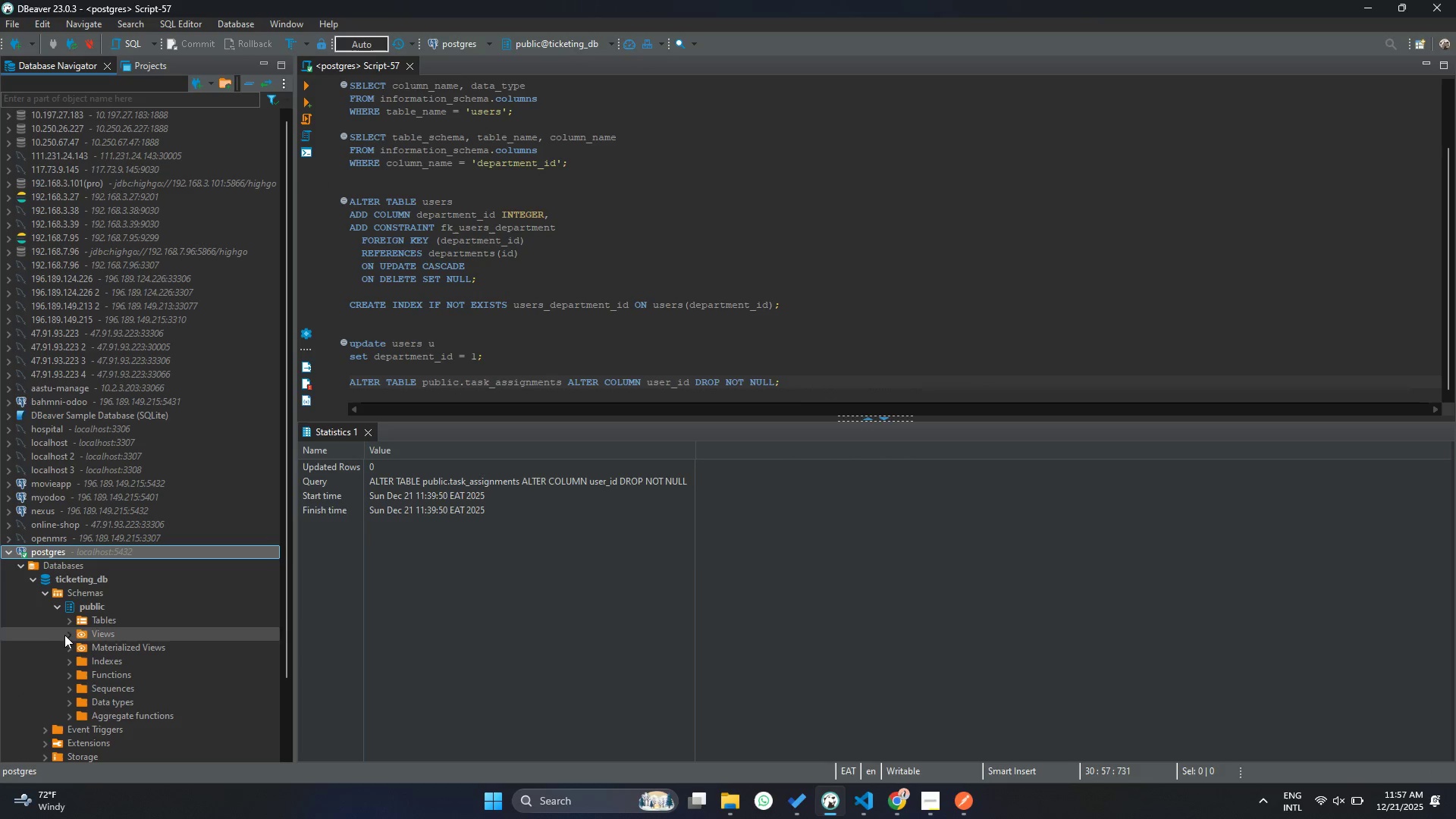 
left_click([68, 622])
 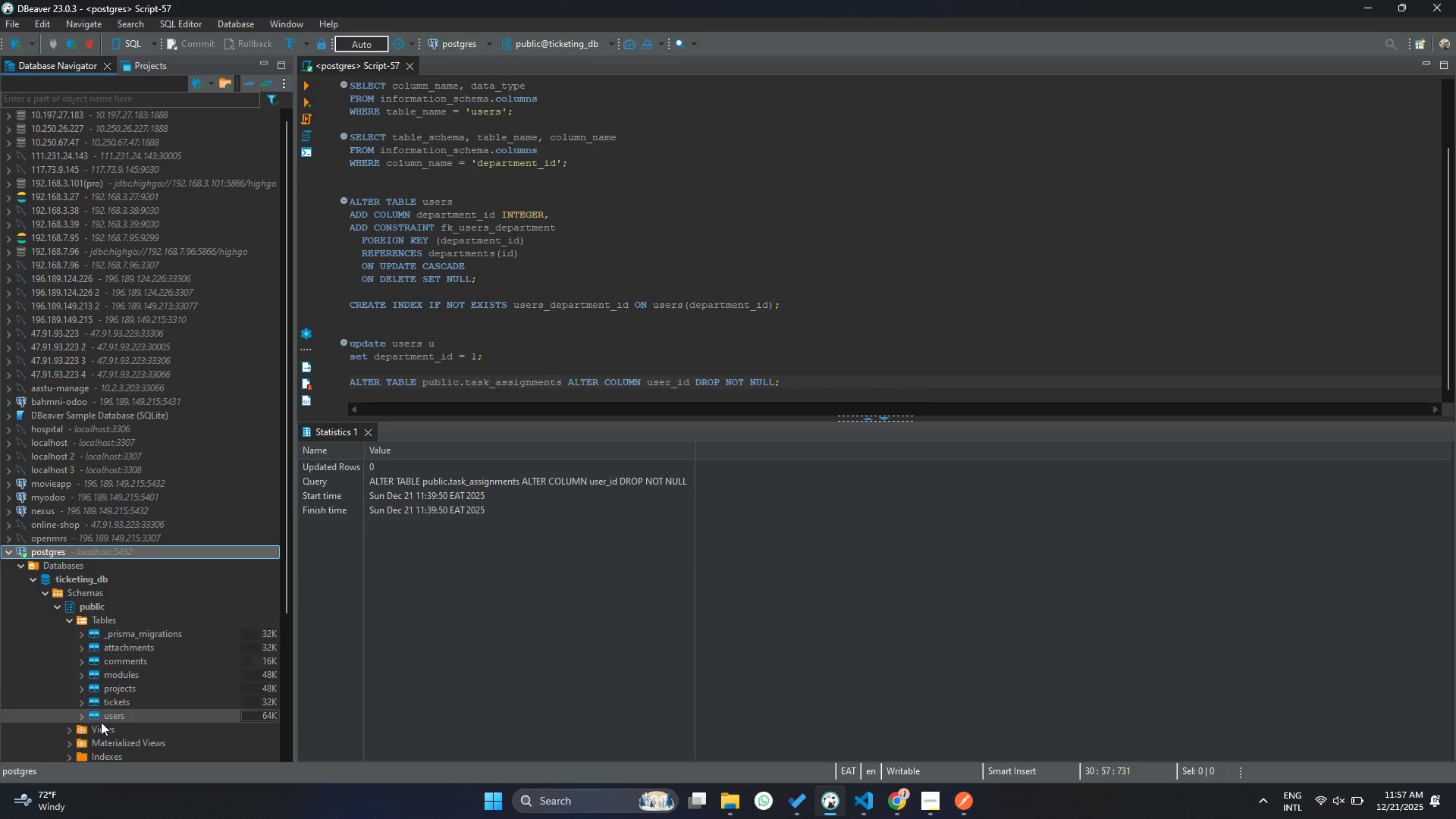 
double_click([101, 722])
 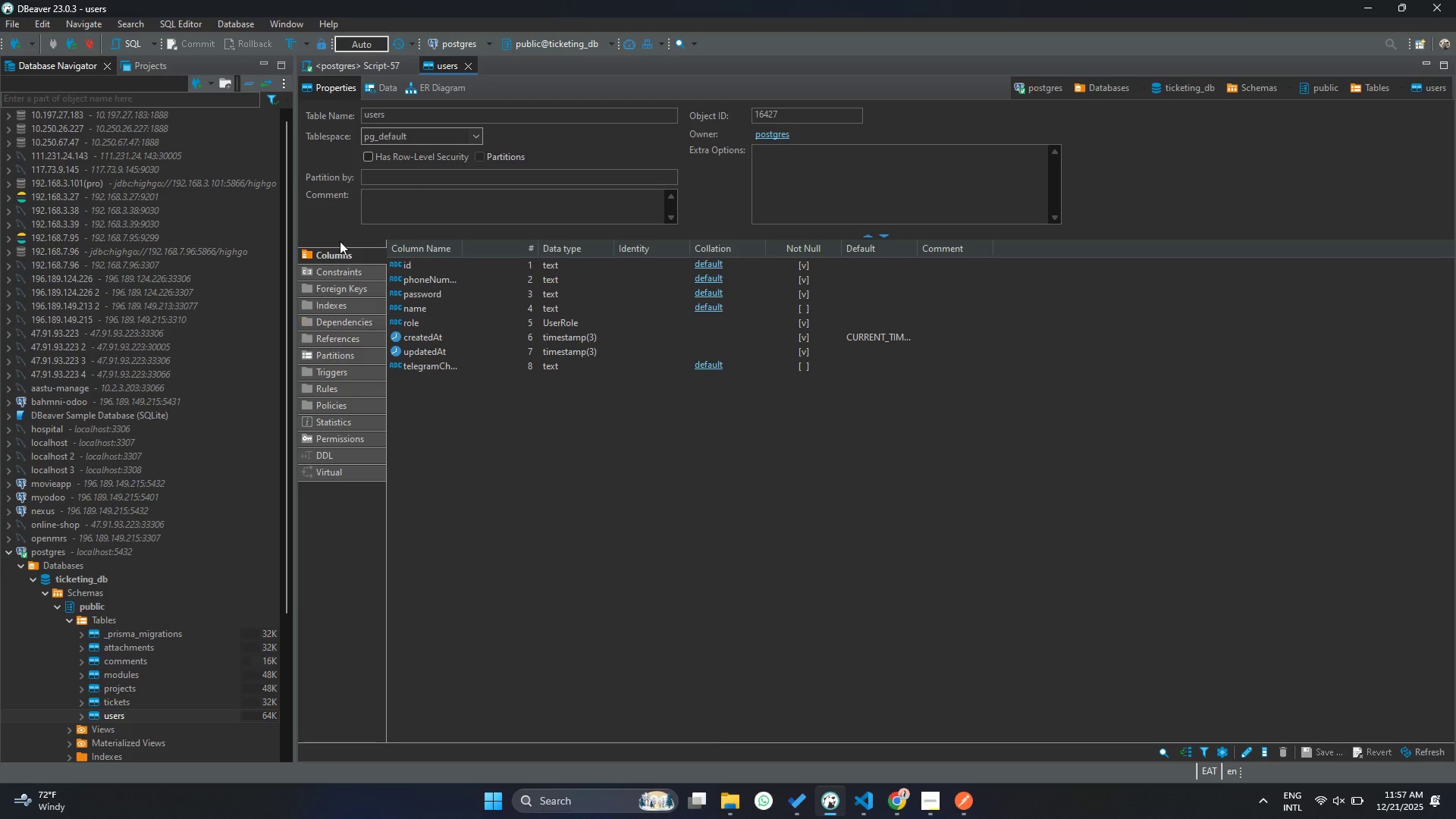 
left_click([372, 81])
 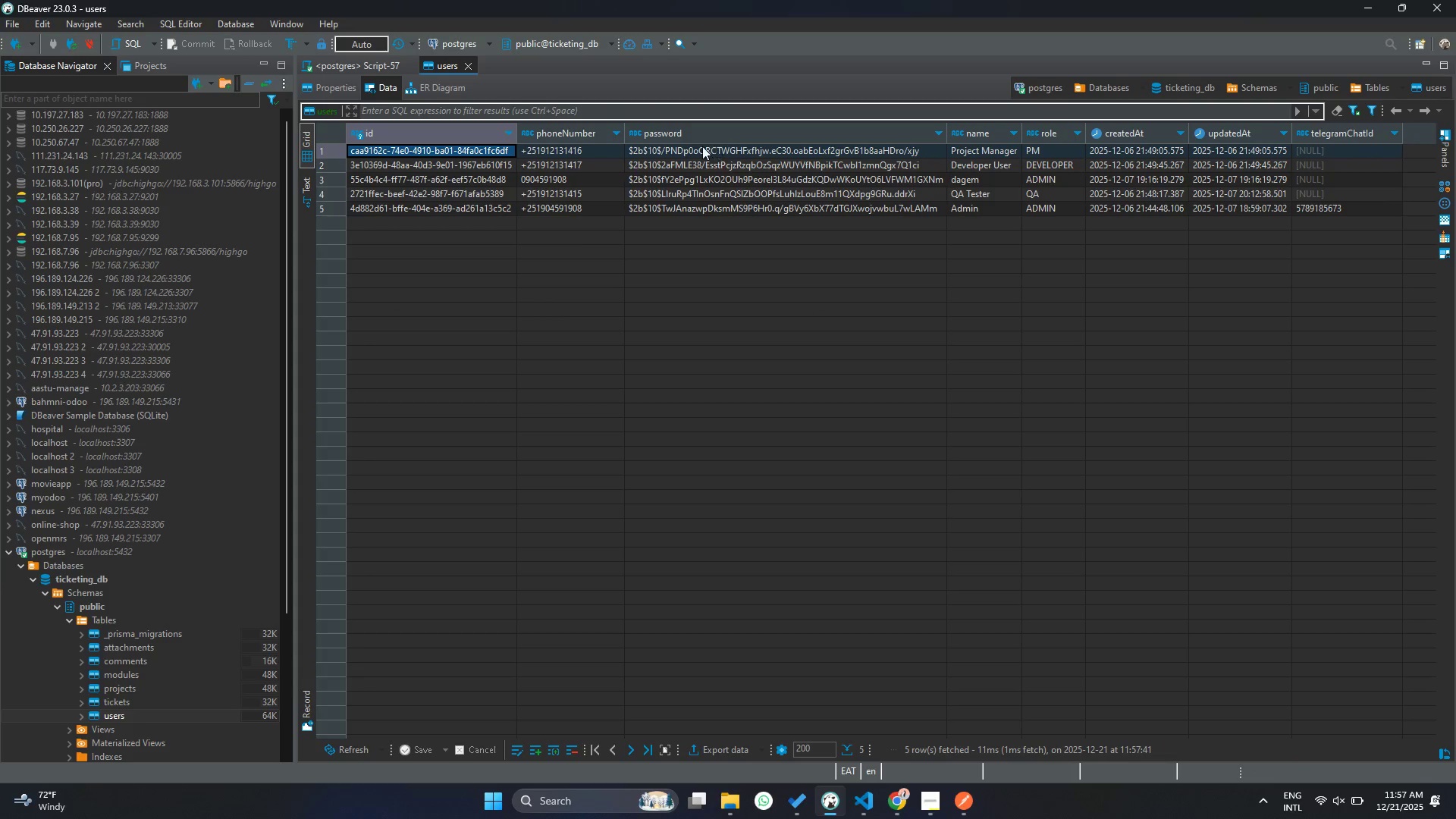 
left_click([1337, 208])
 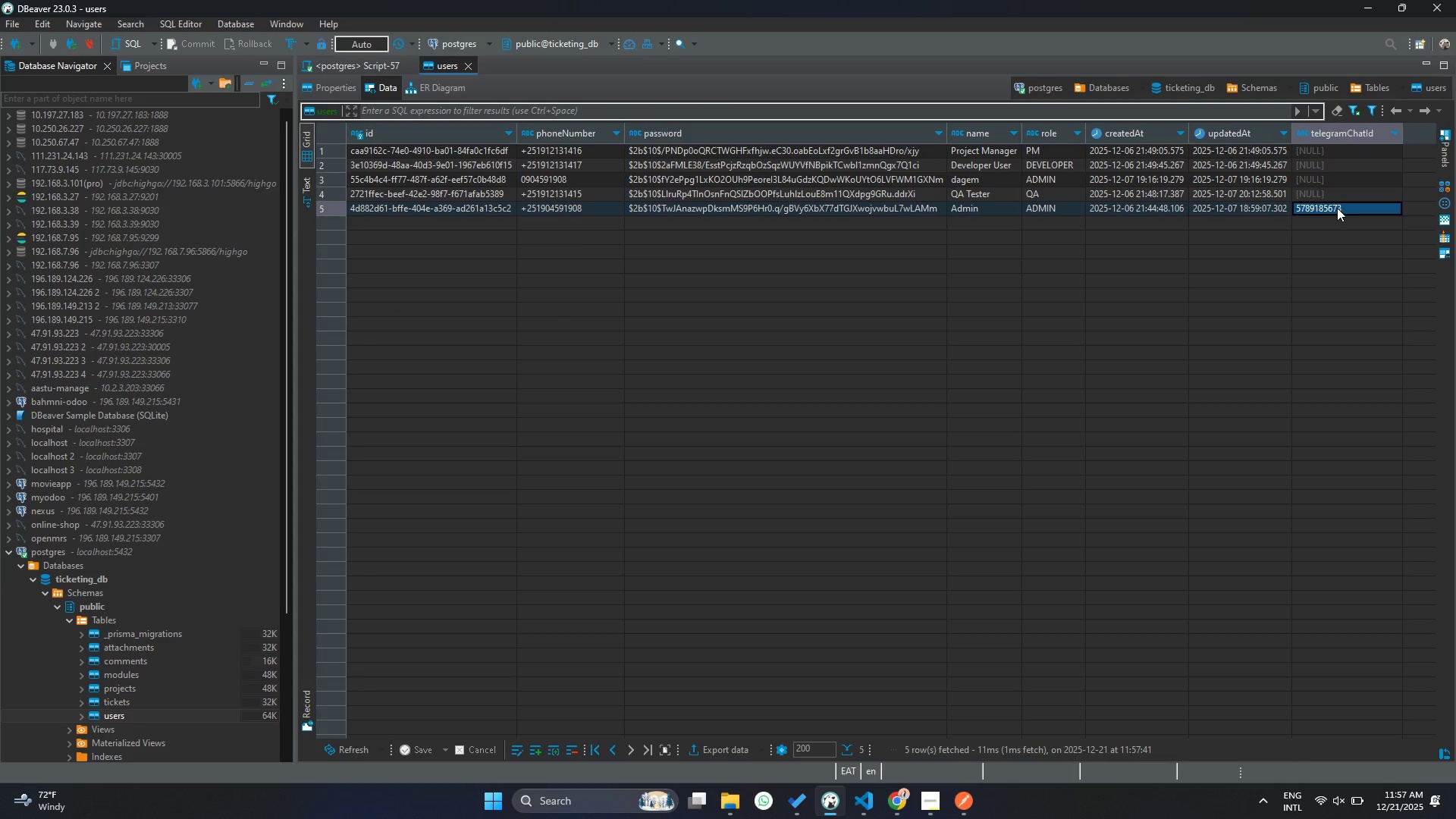 
key(Control+C)
 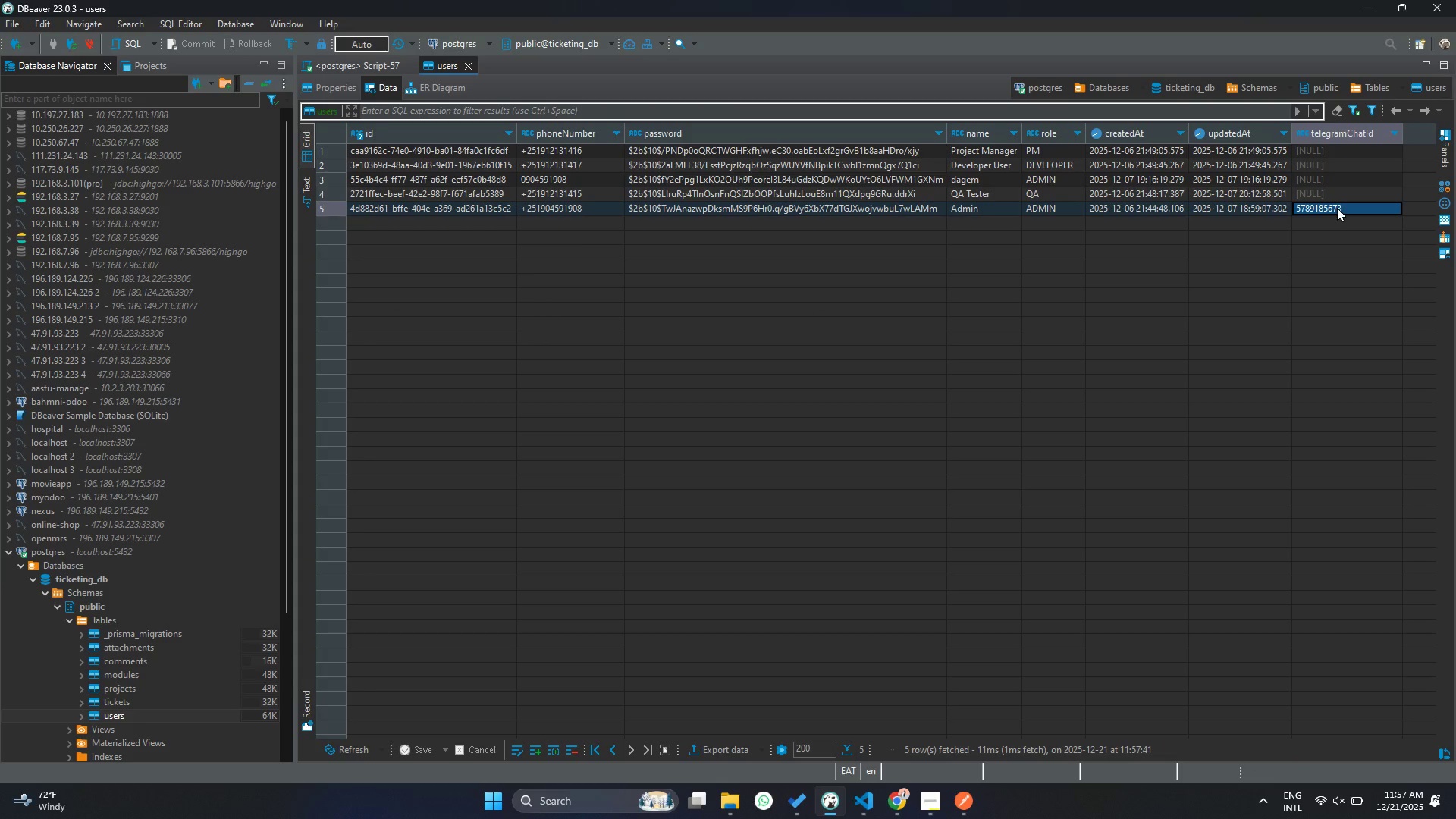 
key(Control+C)
 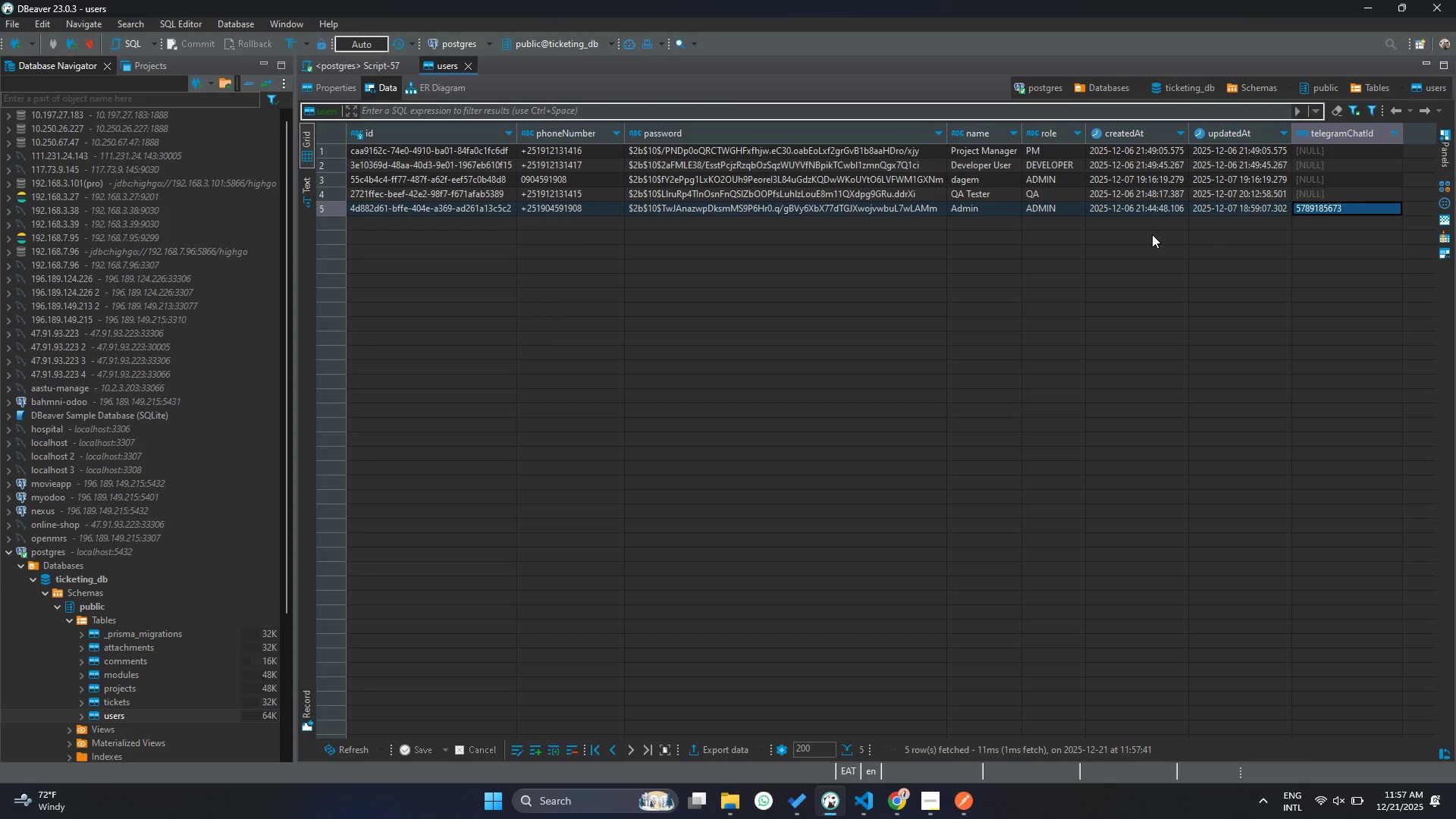 
key(Control+C)
 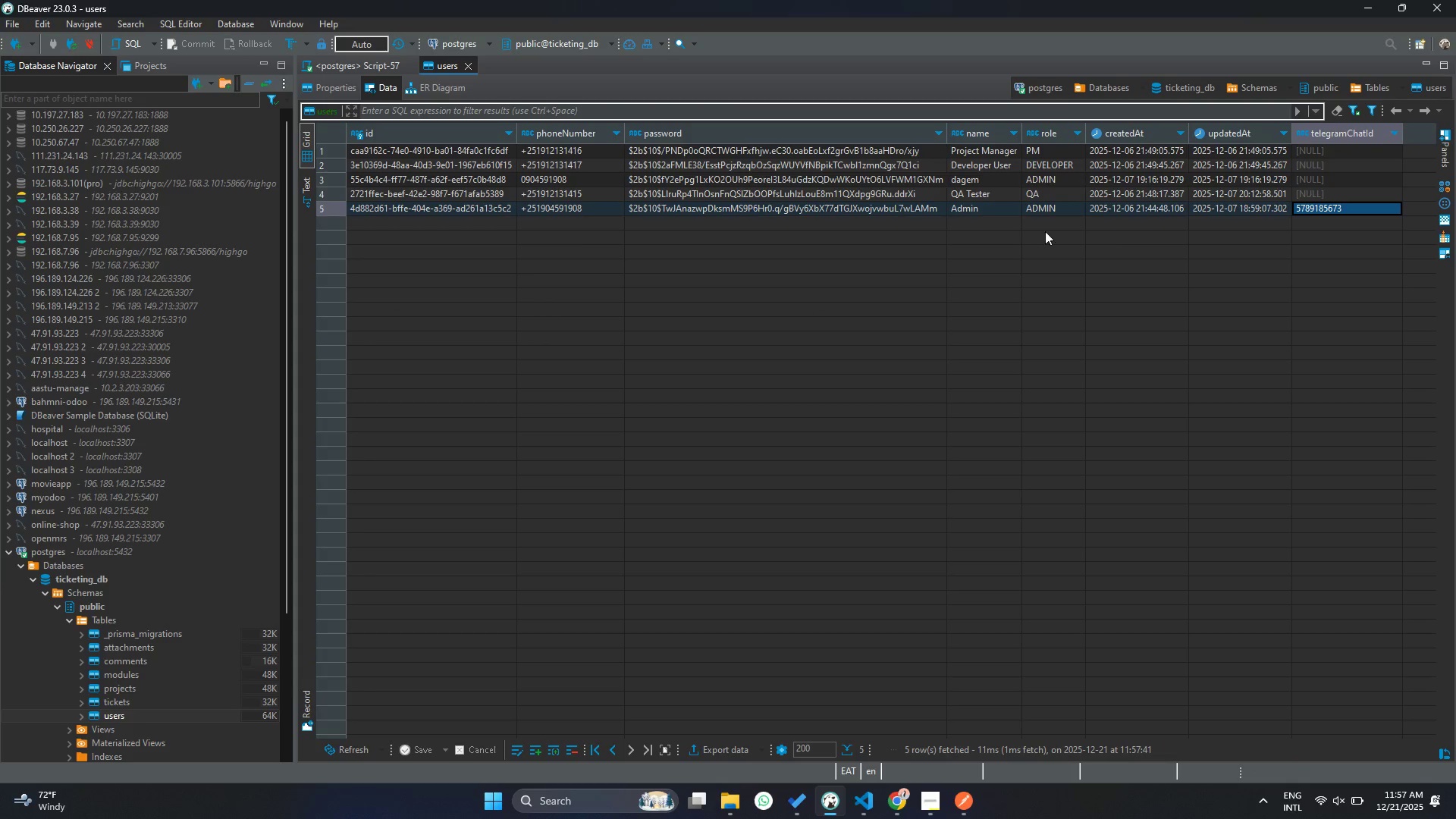 
key(Control+C)
 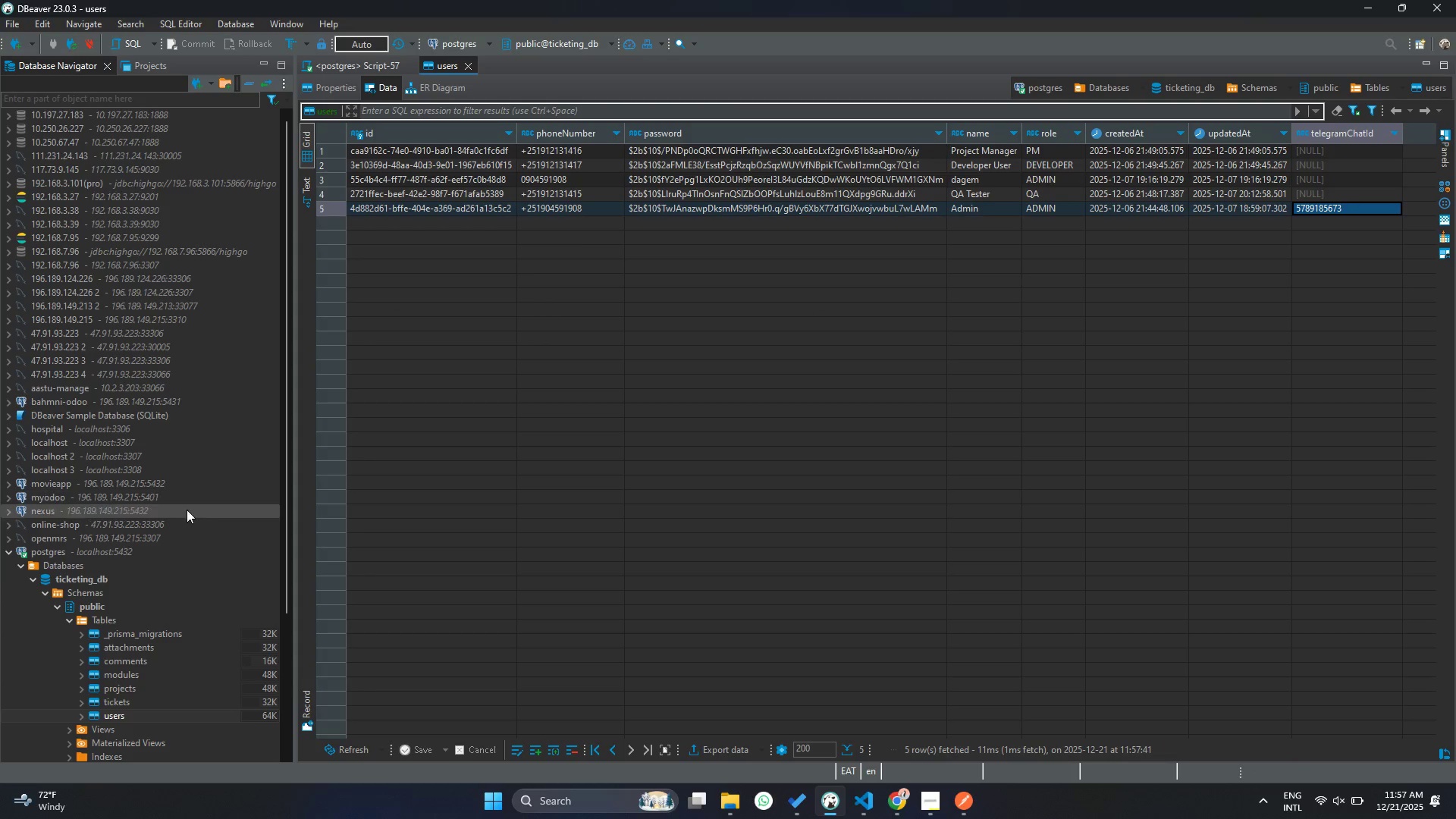 
scroll: coordinate [1379, 196], scroll_direction: down, amount: 4.0
 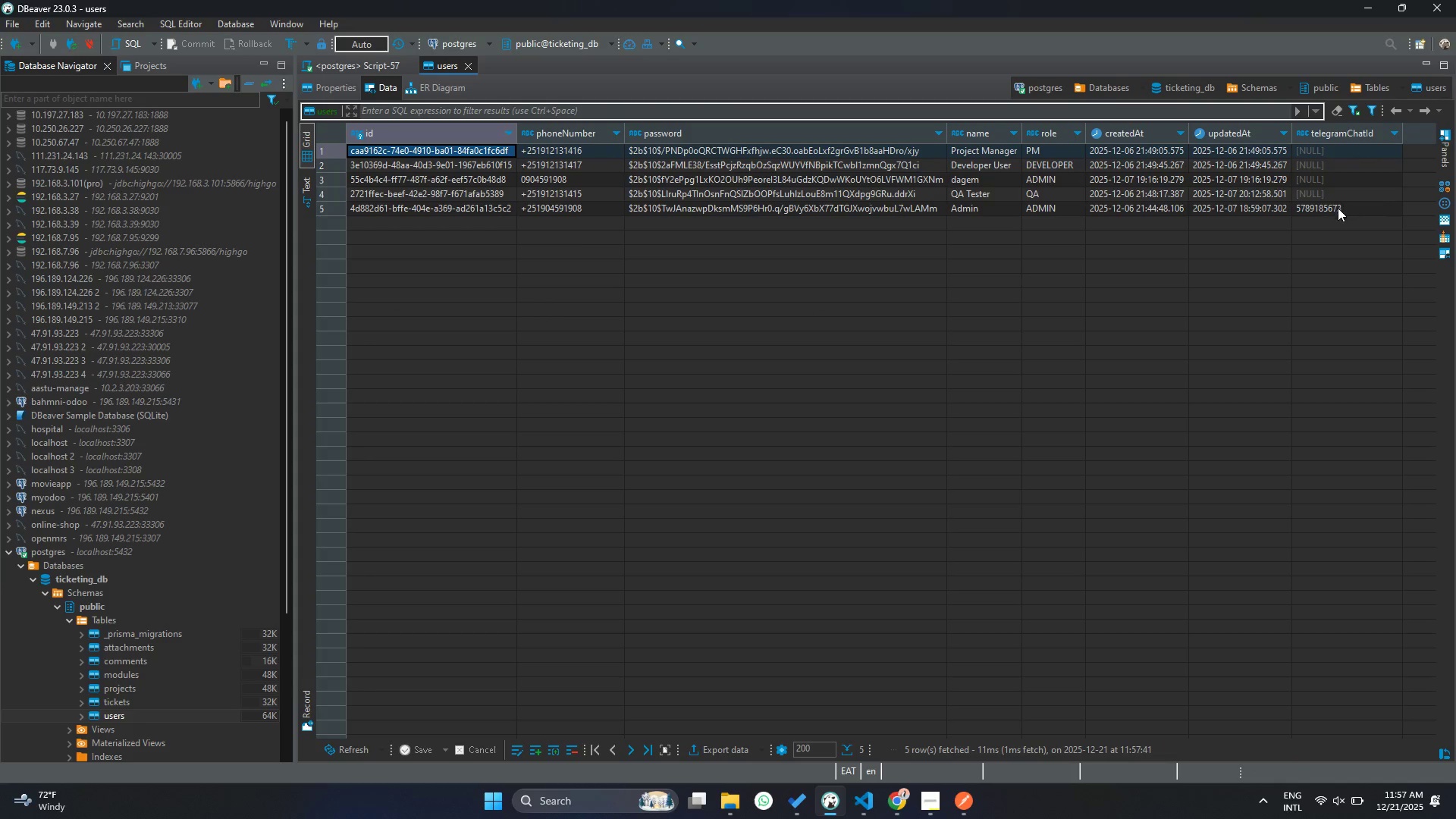 
right_click([75, 550])
 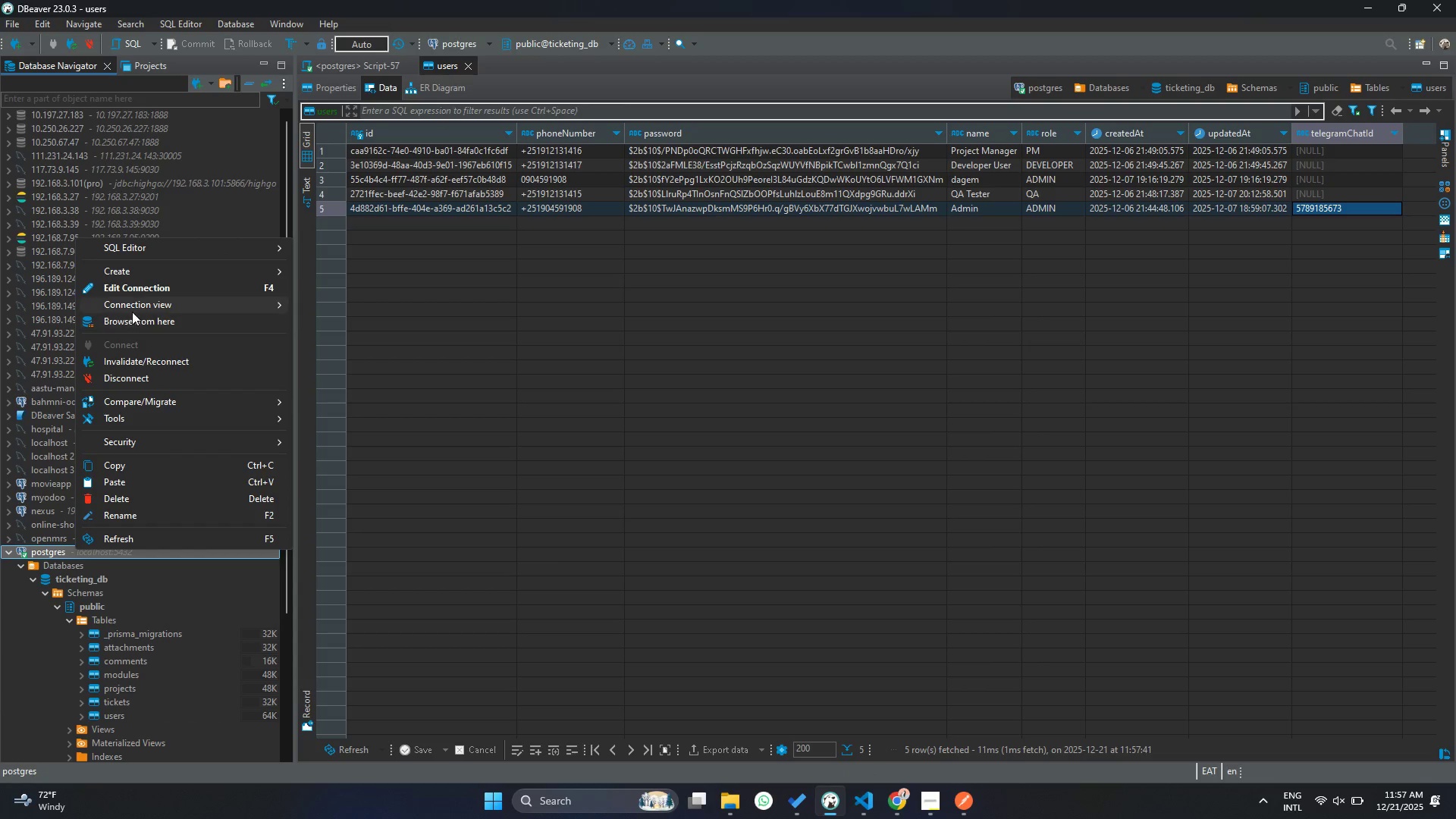 
left_click([137, 289])
 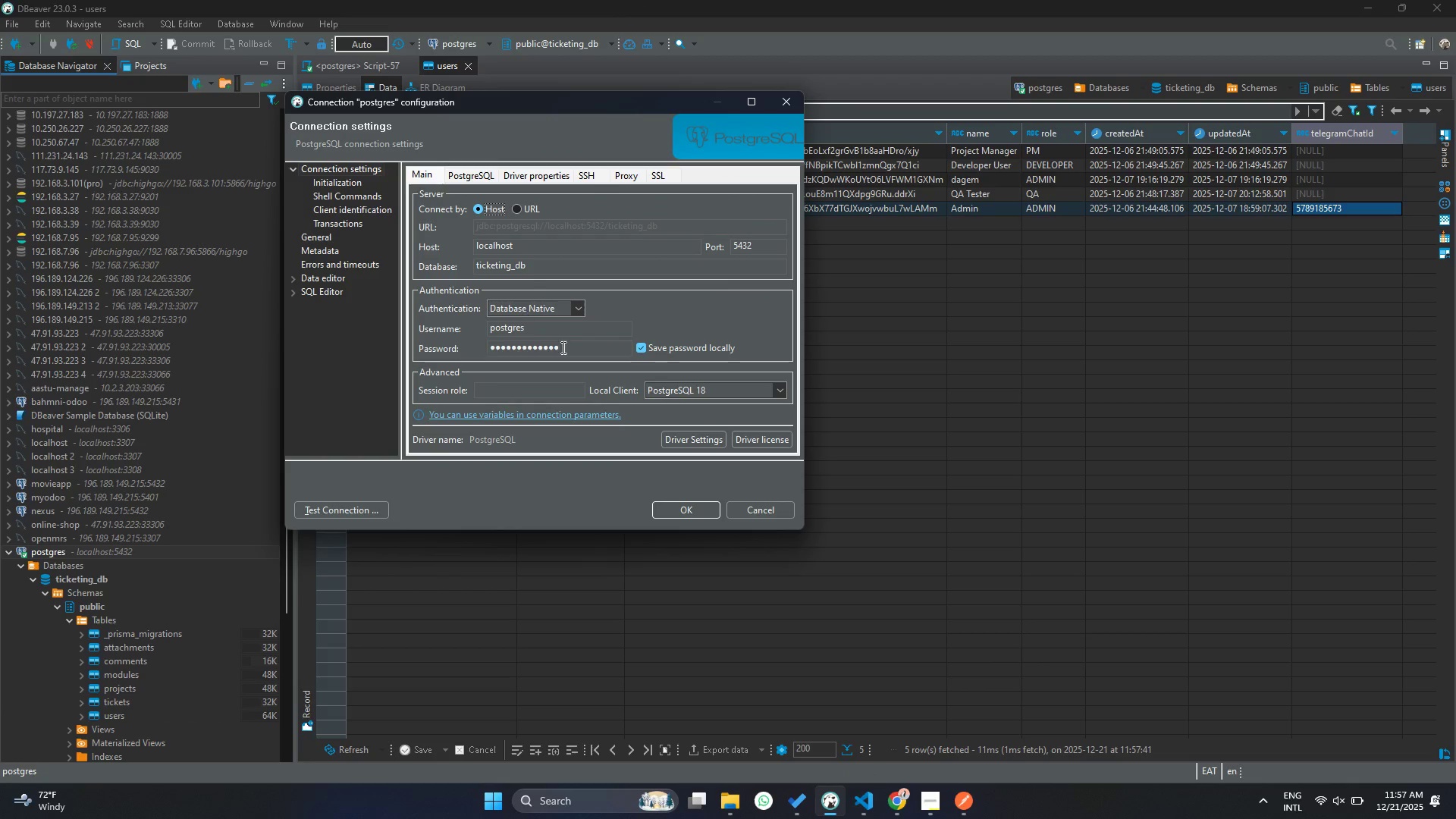 
wait(6.47)
 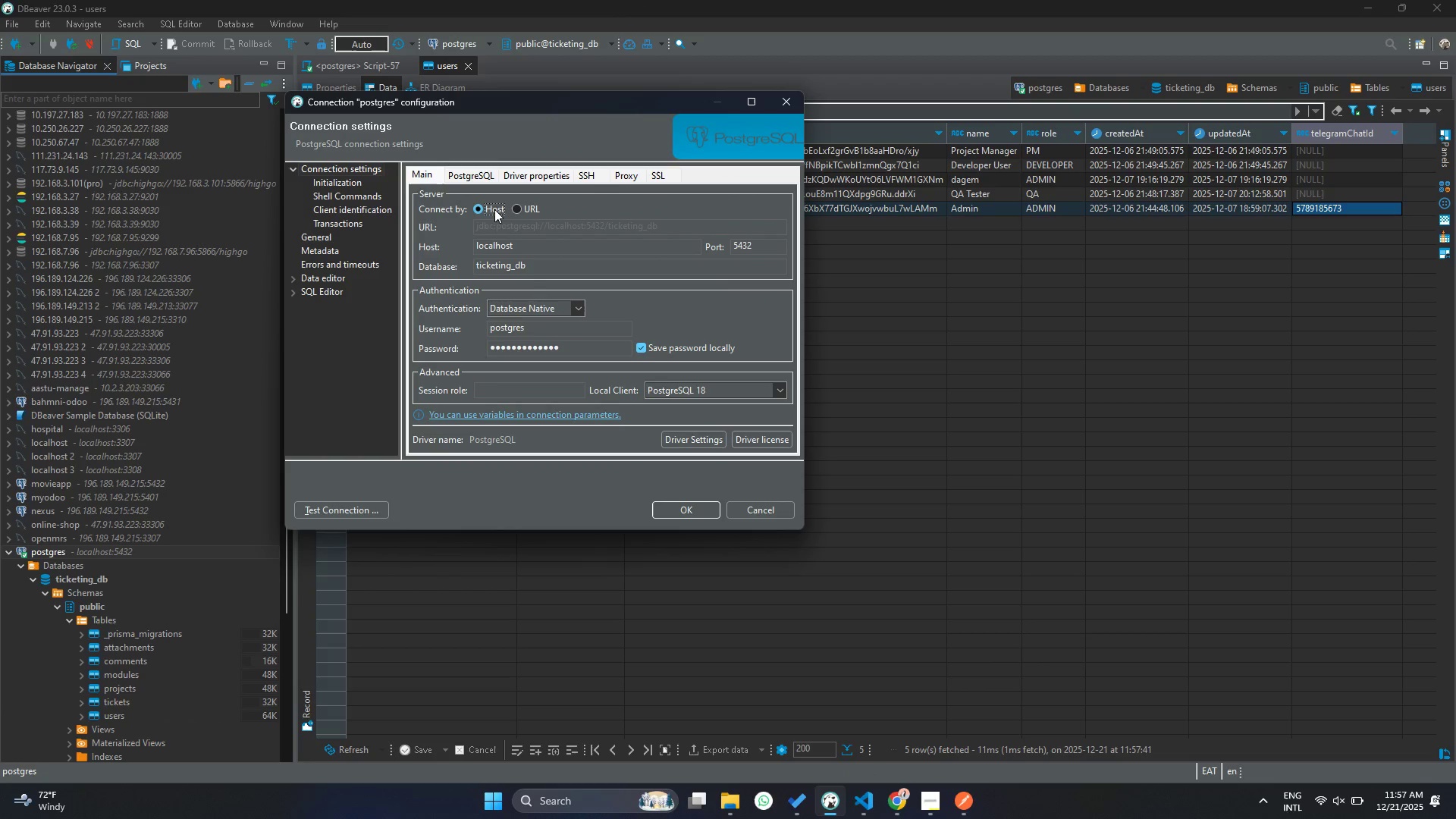 
left_click_drag(start_coordinate=[512, 265], to_coordinate=[346, 266])
 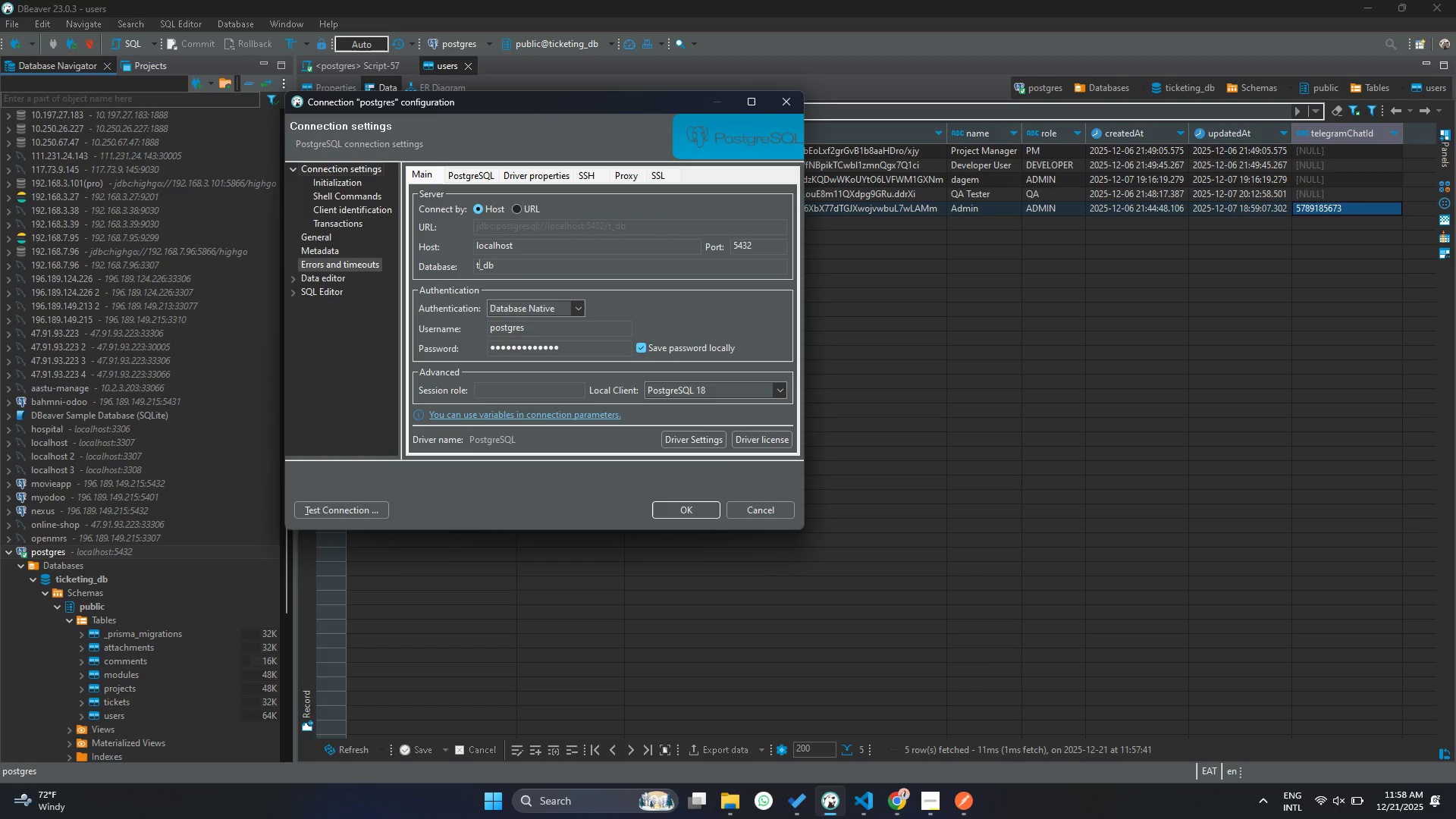 
key(T)
 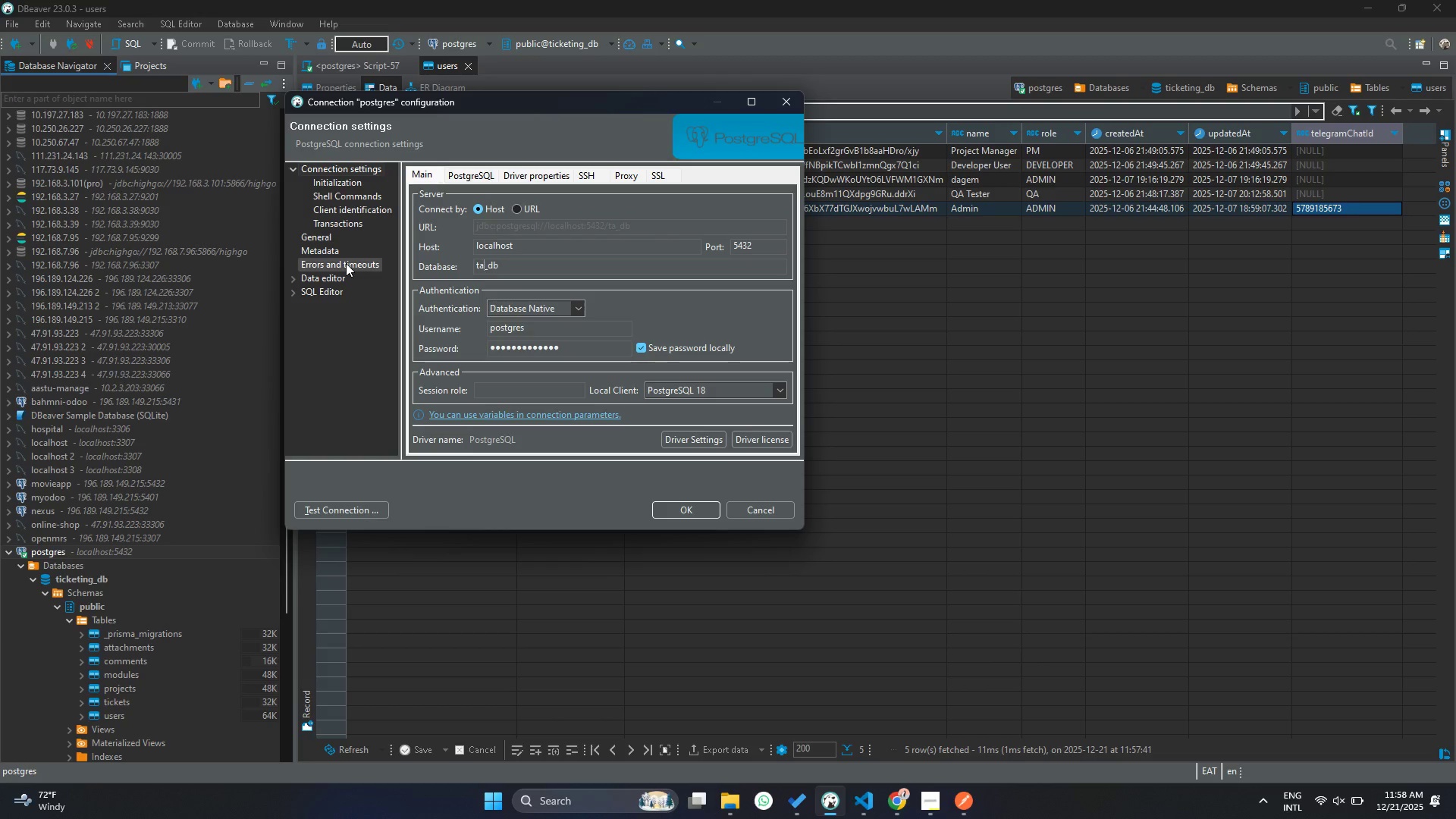 
type(ask)
 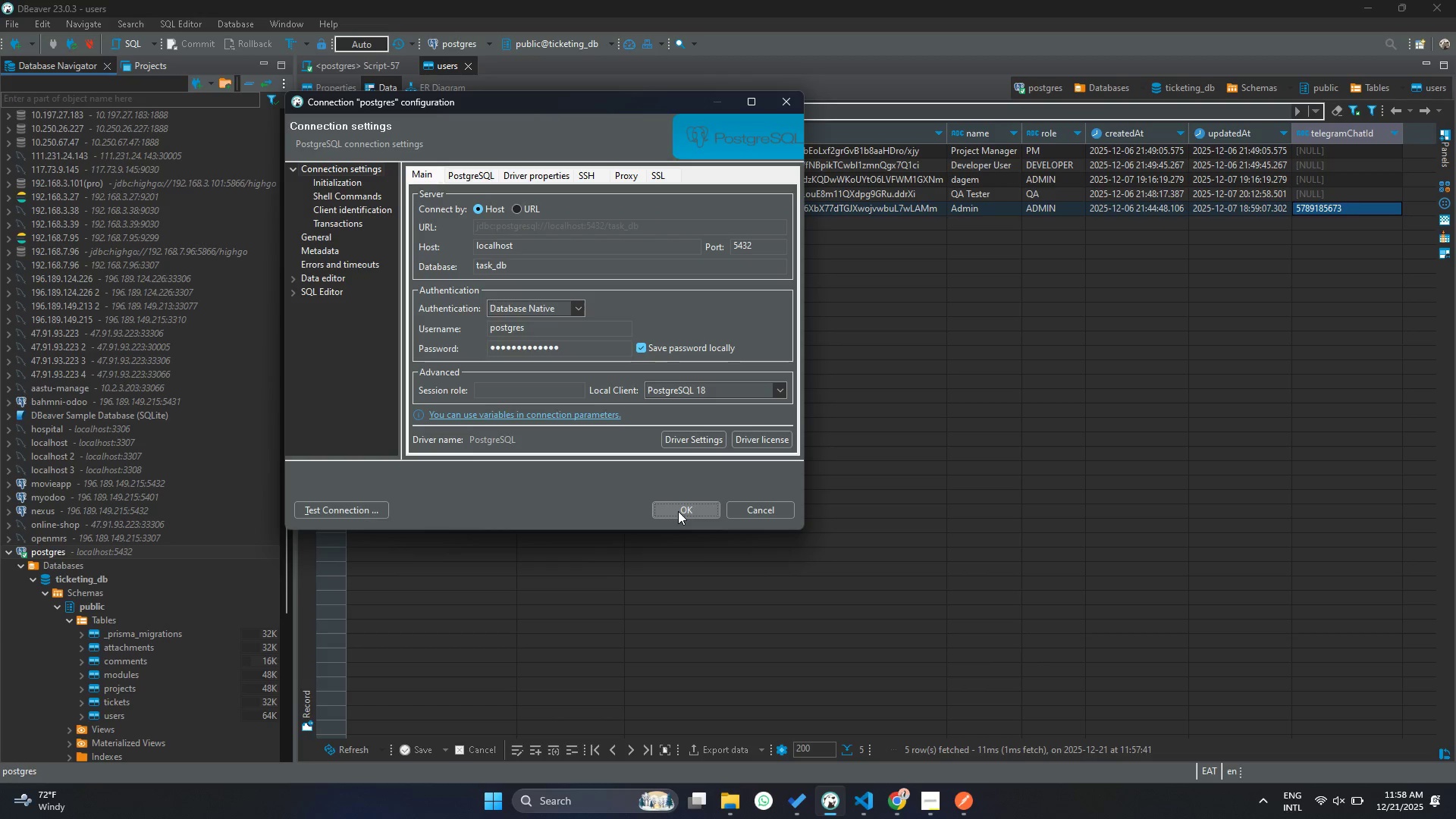 
left_click([678, 511])
 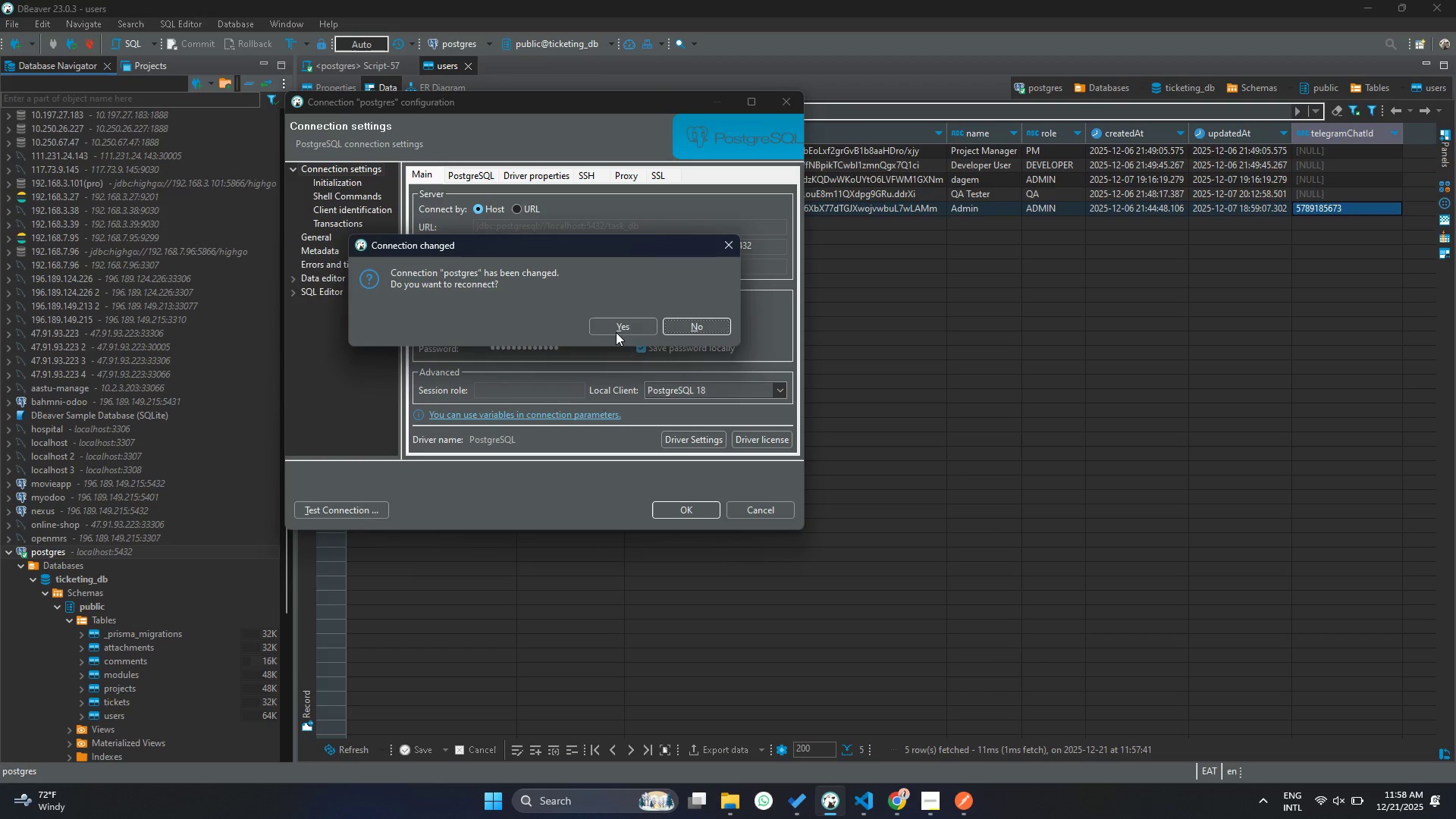 
left_click([610, 325])
 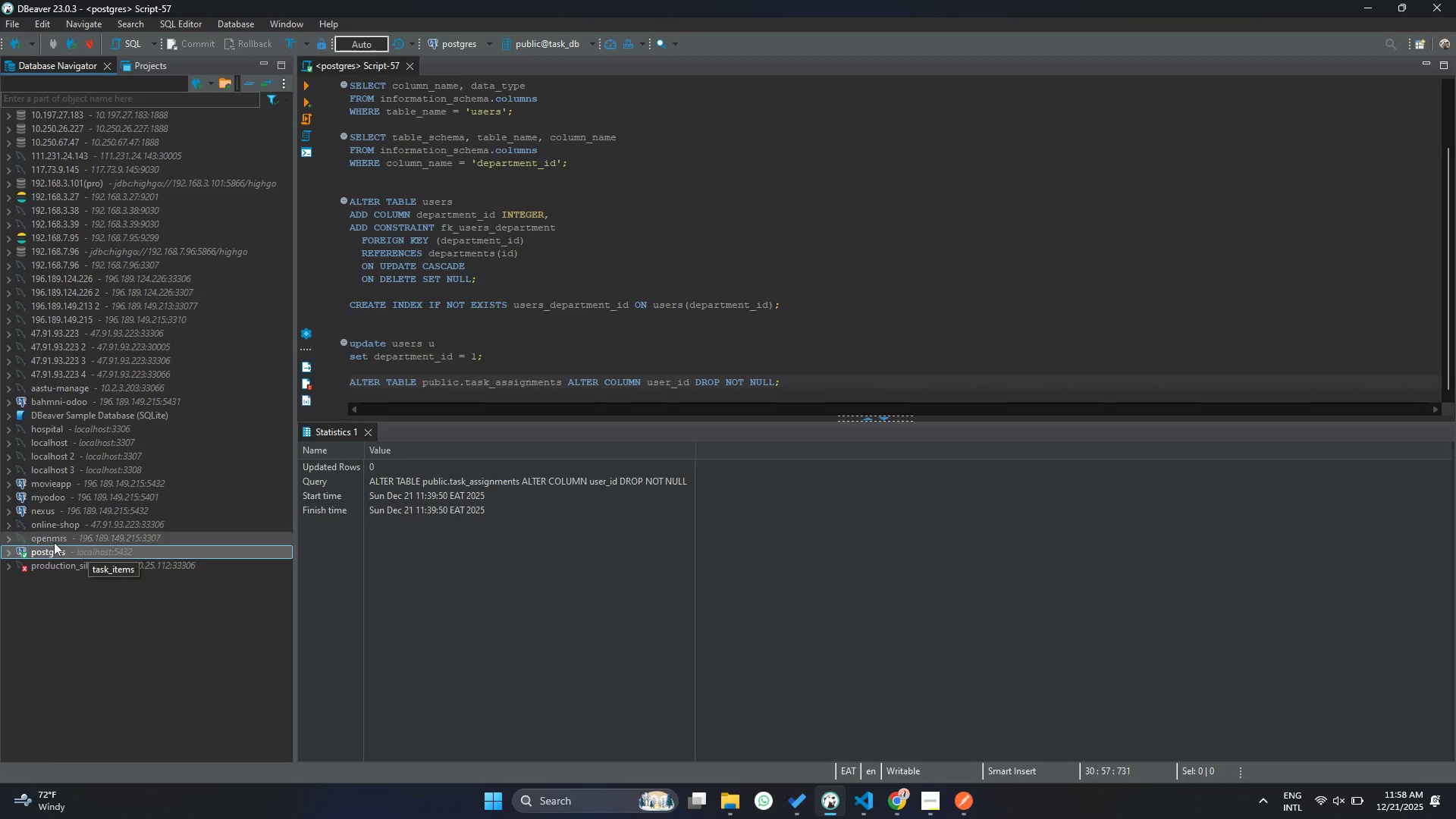 
left_click([17, 551])
 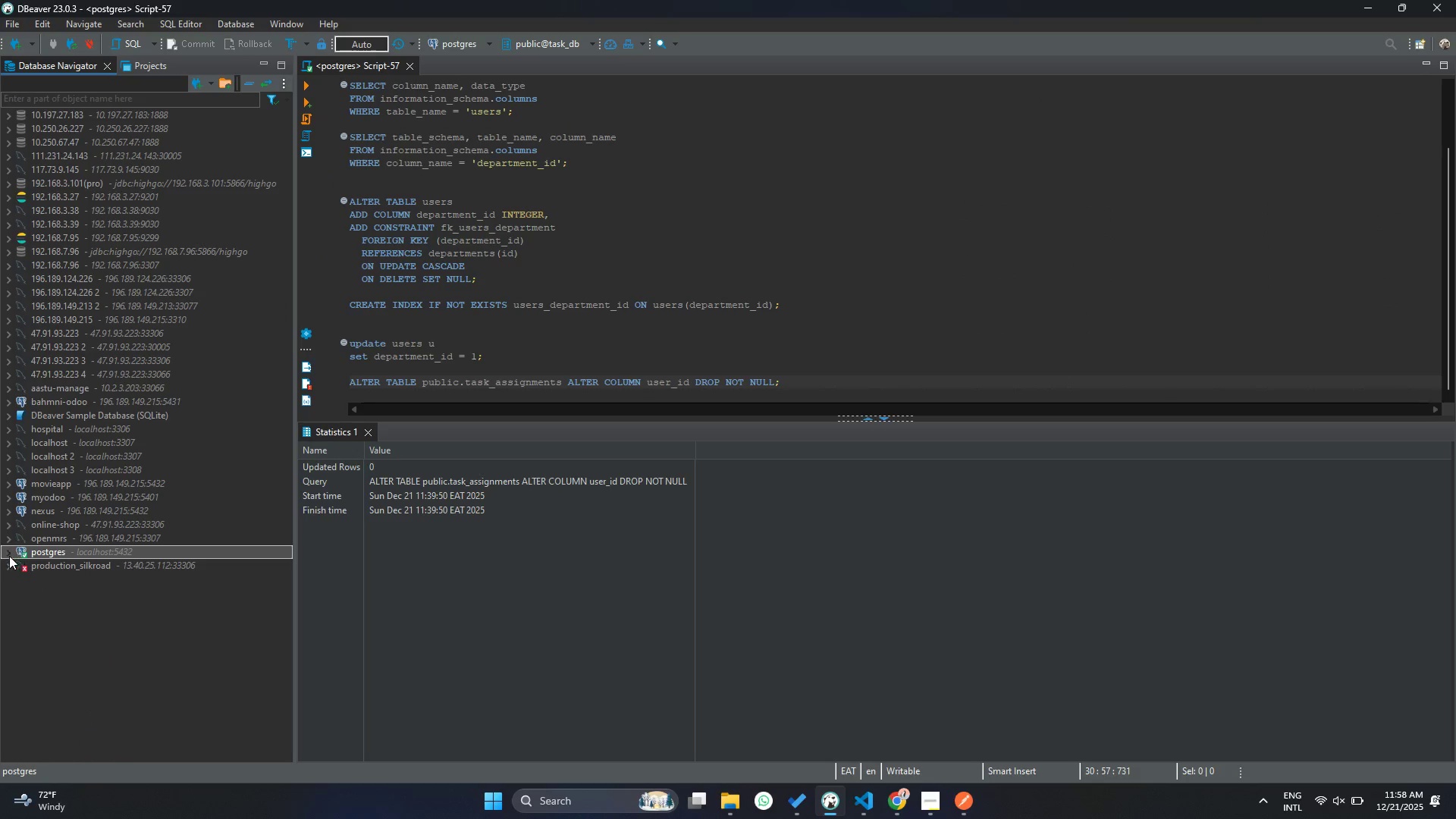 
left_click([8, 556])
 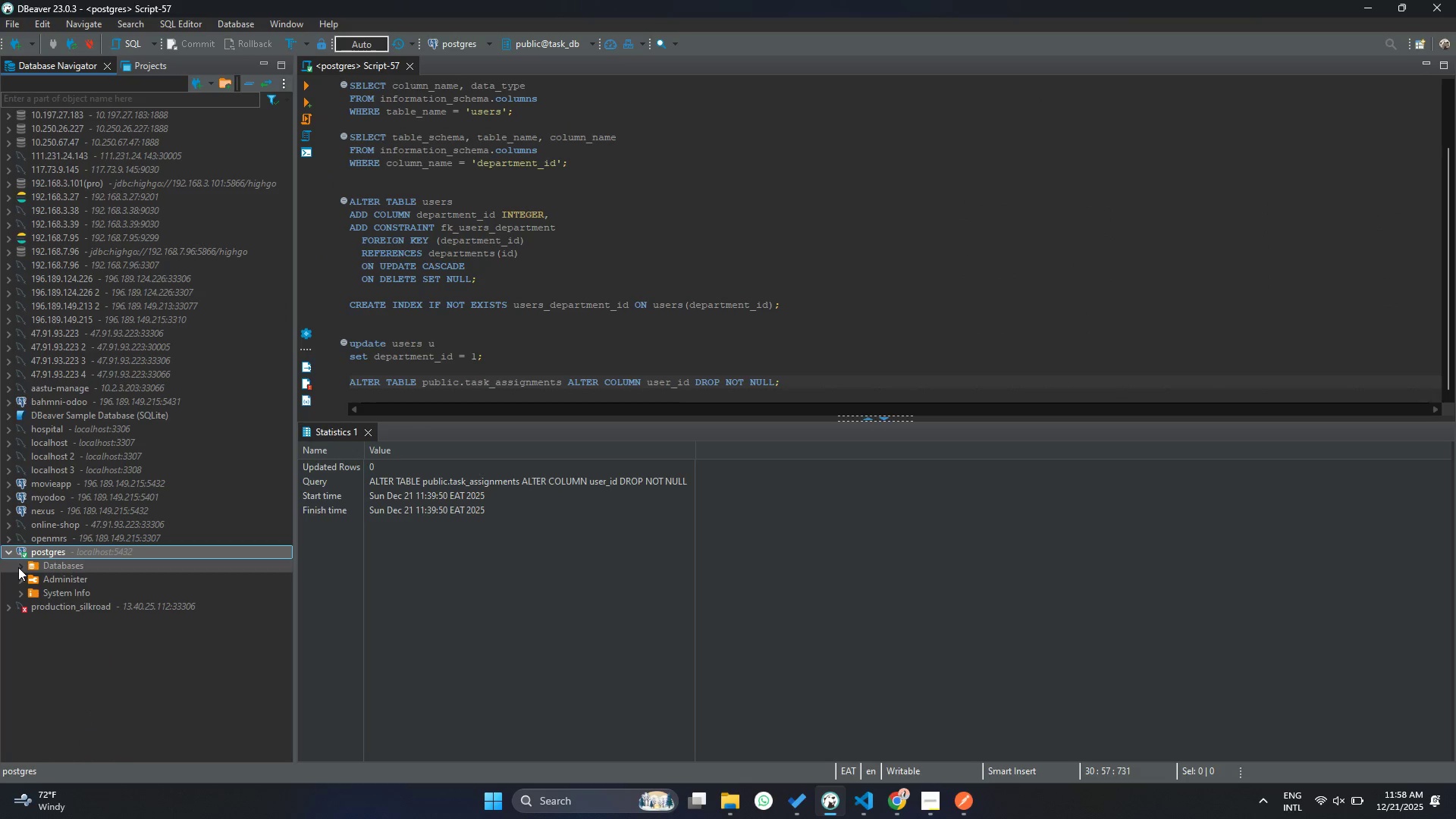 
left_click([18, 567])
 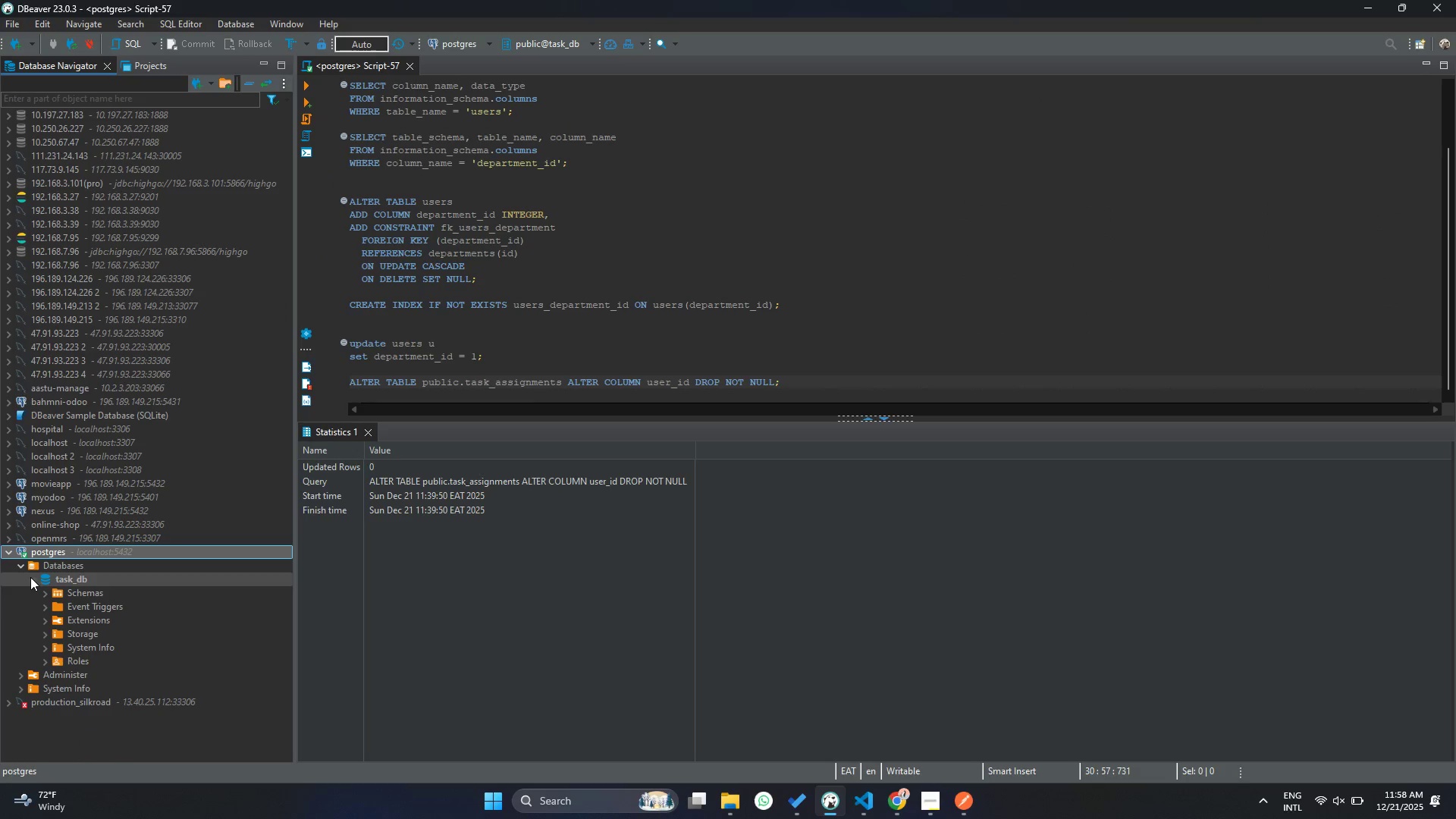 
left_click([42, 587])
 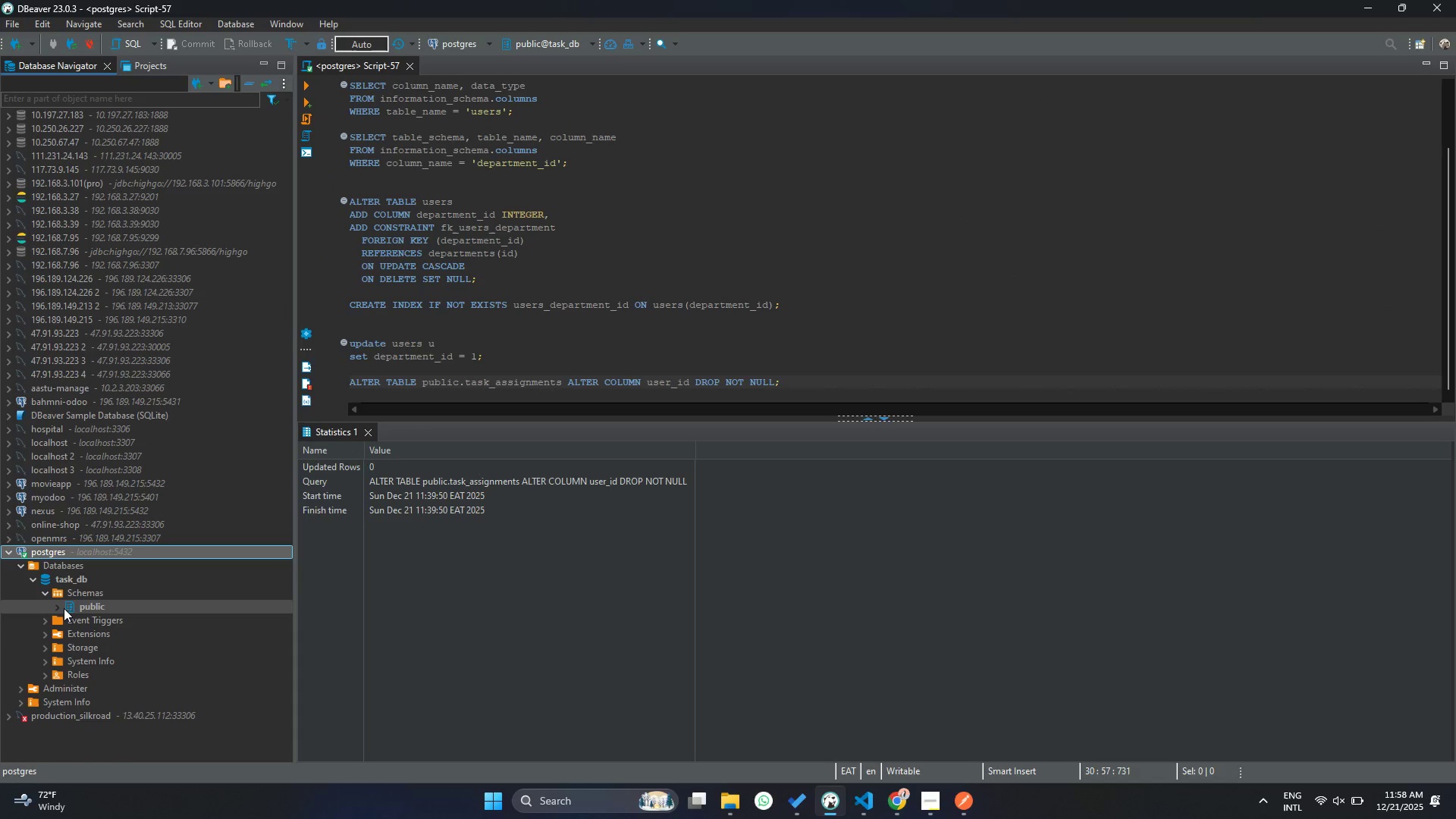 
left_click([65, 609])
 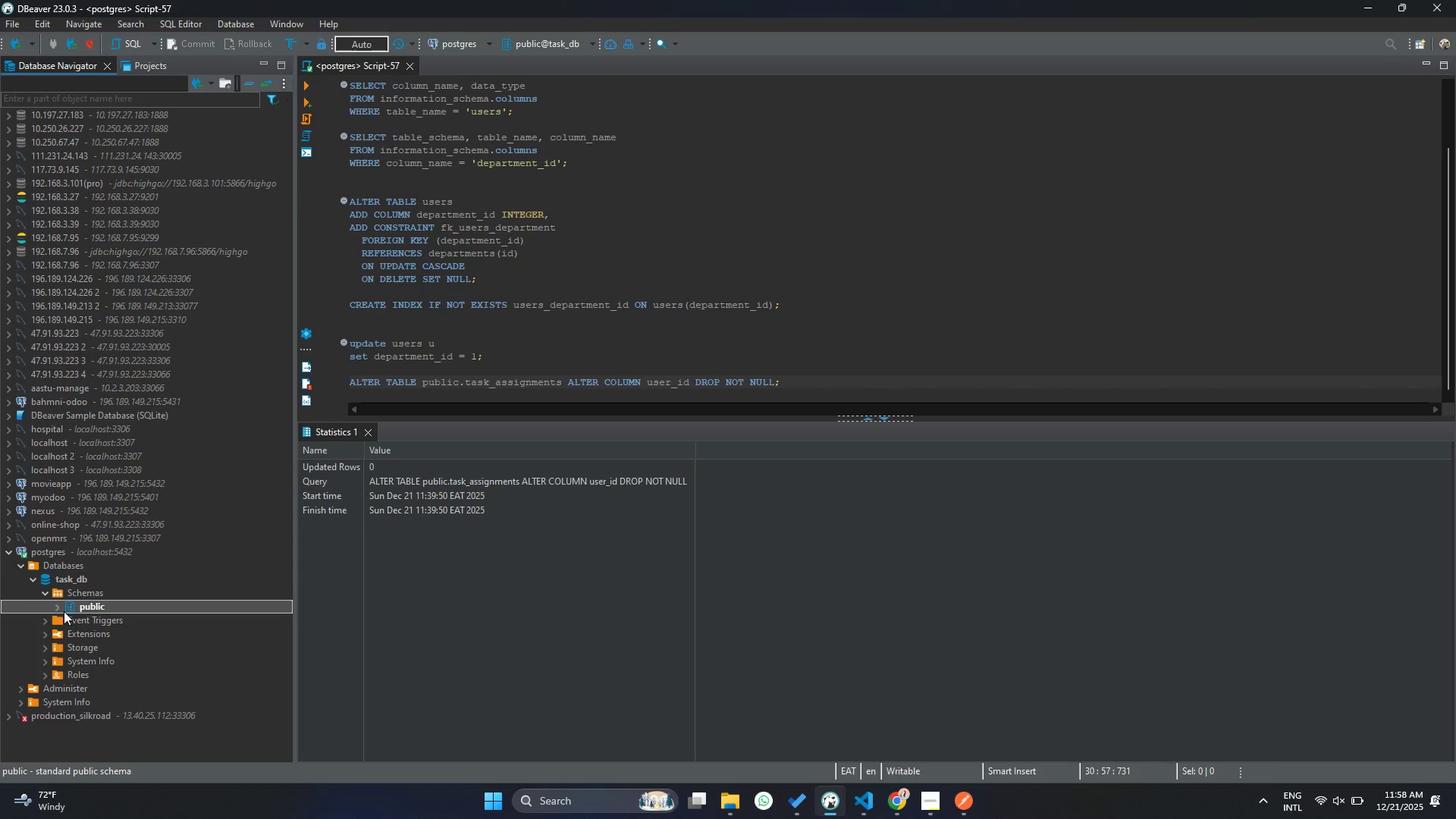 
left_click([63, 610])
 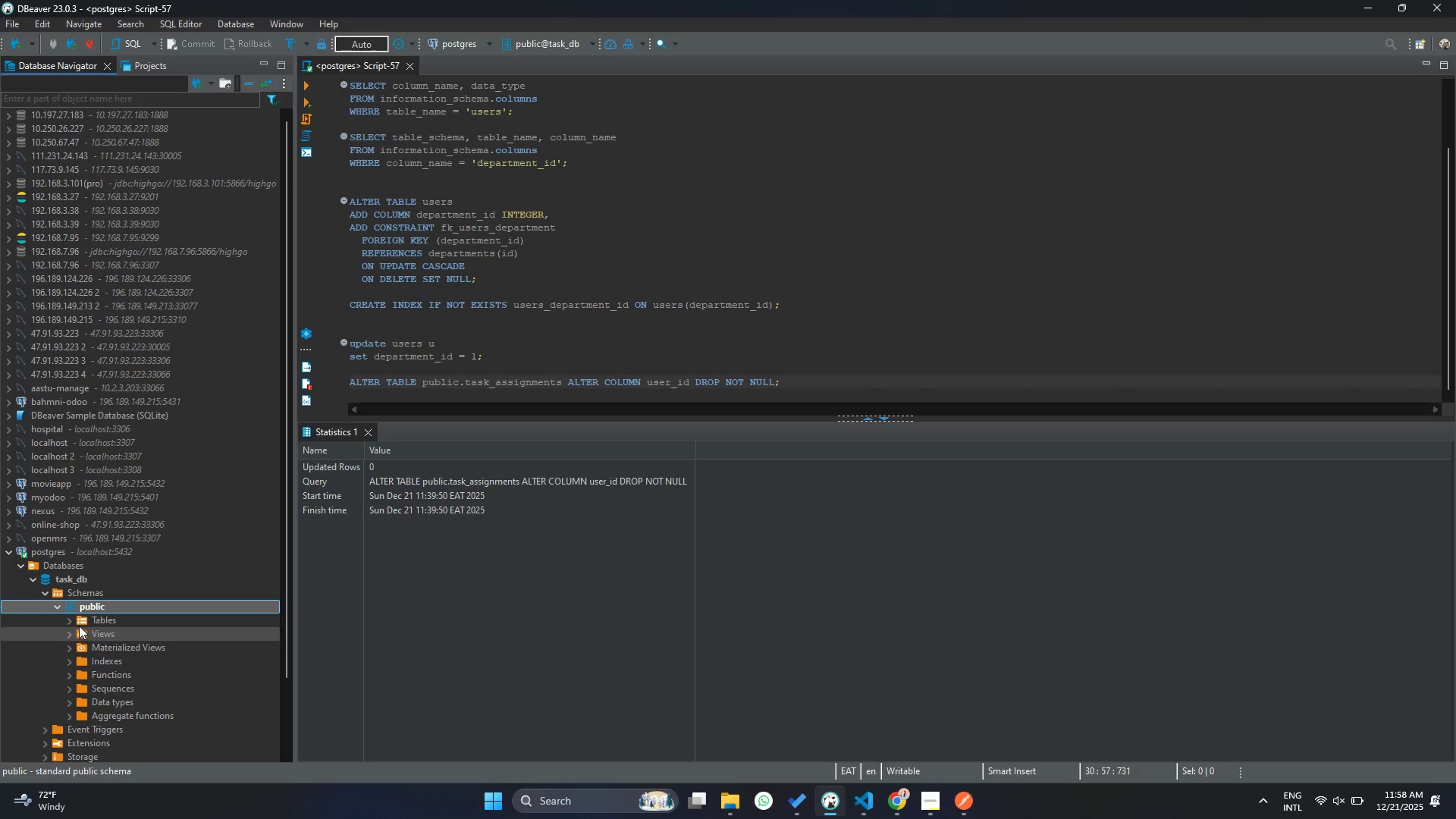 
left_click([75, 621])
 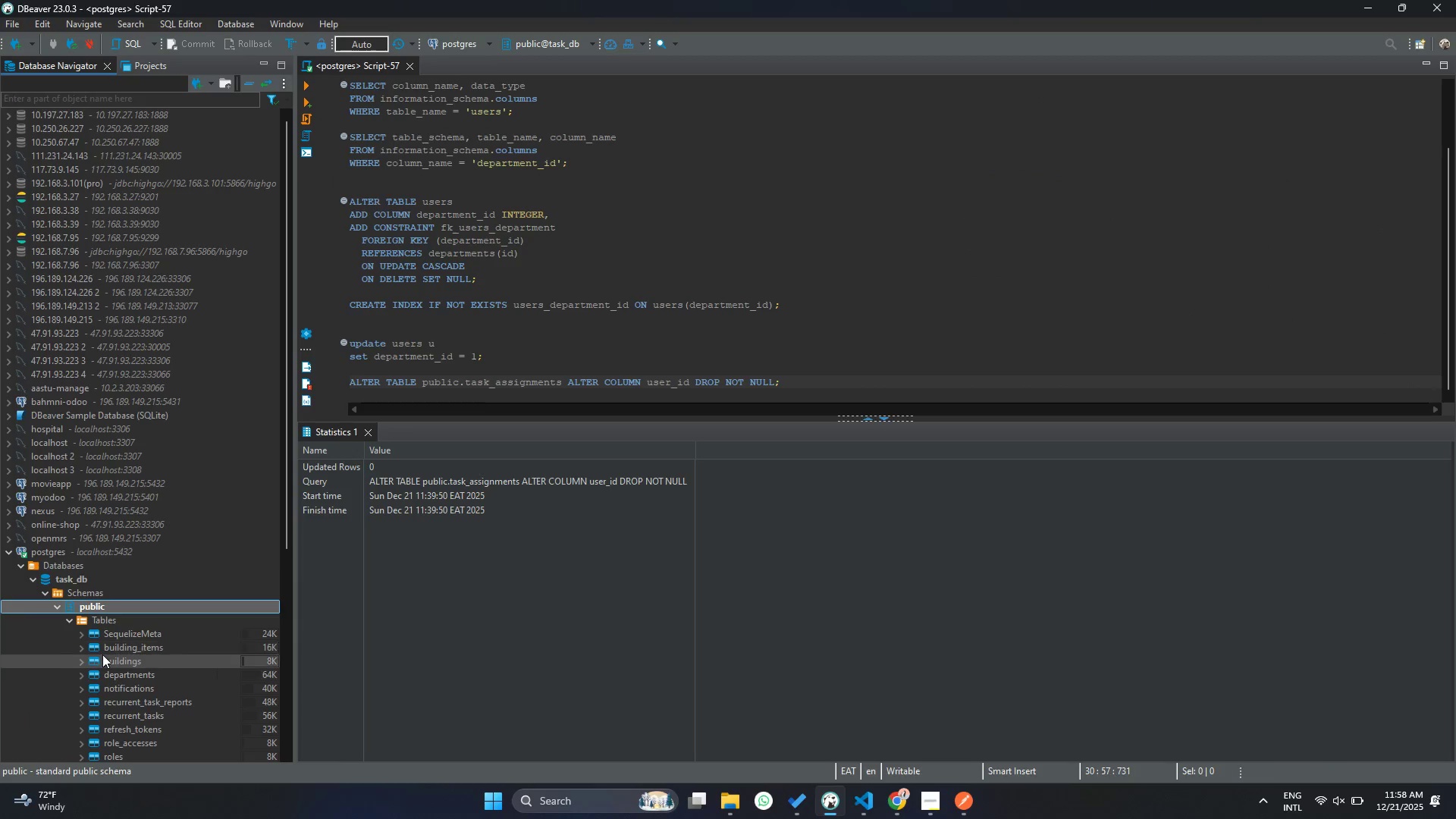 
left_click([118, 639])
 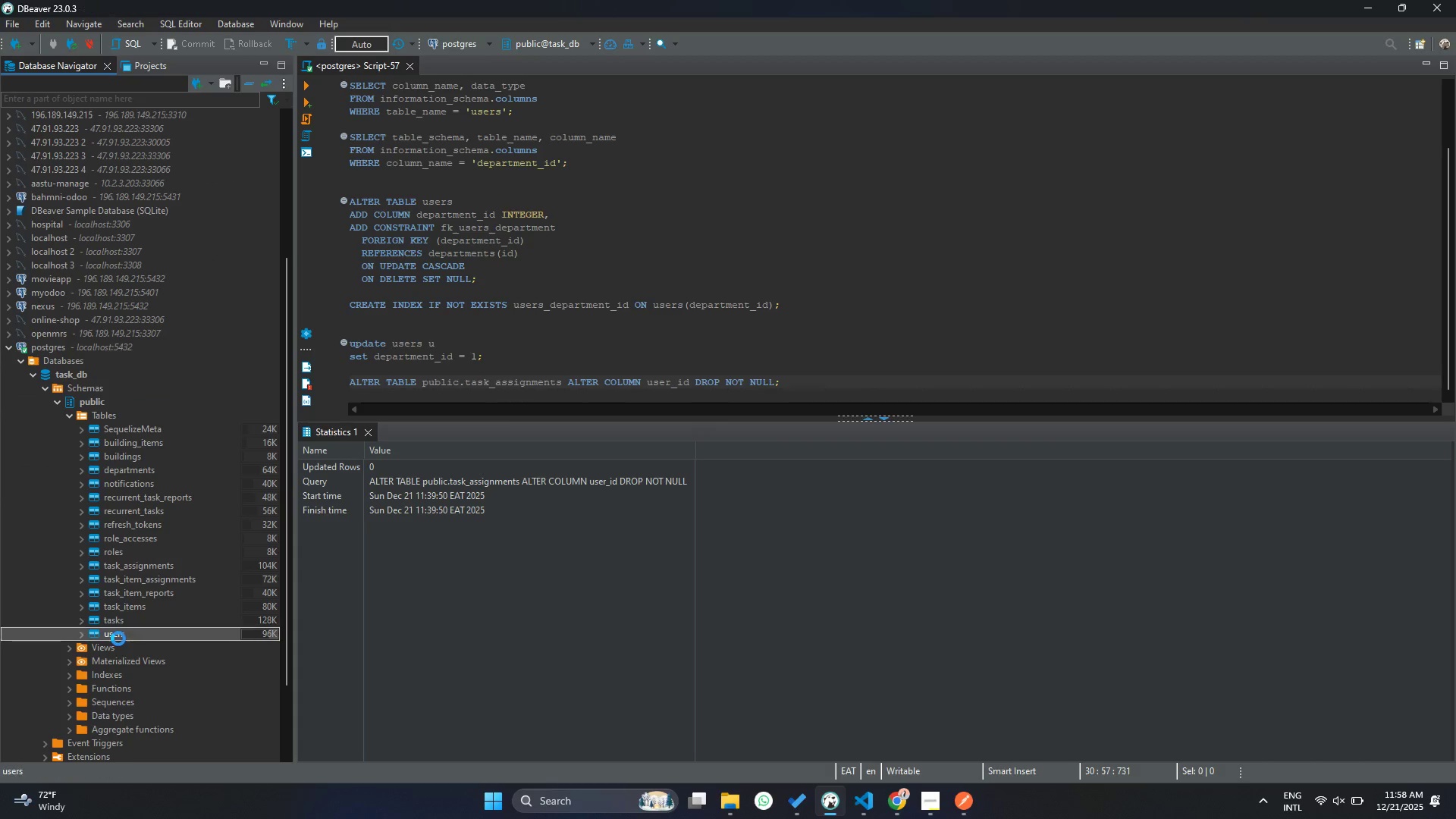 
double_click([118, 639])
 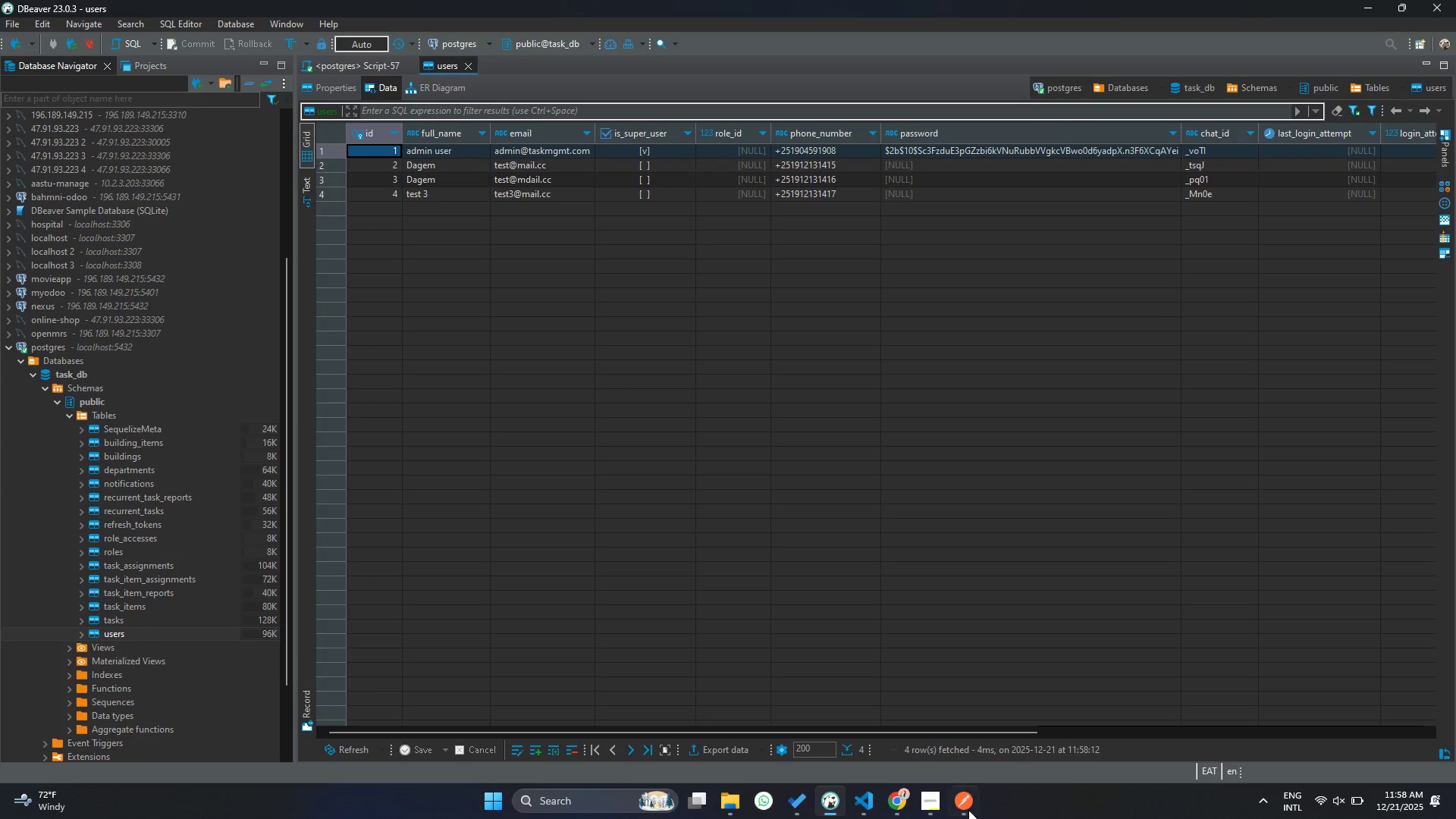 
left_click([893, 815])
 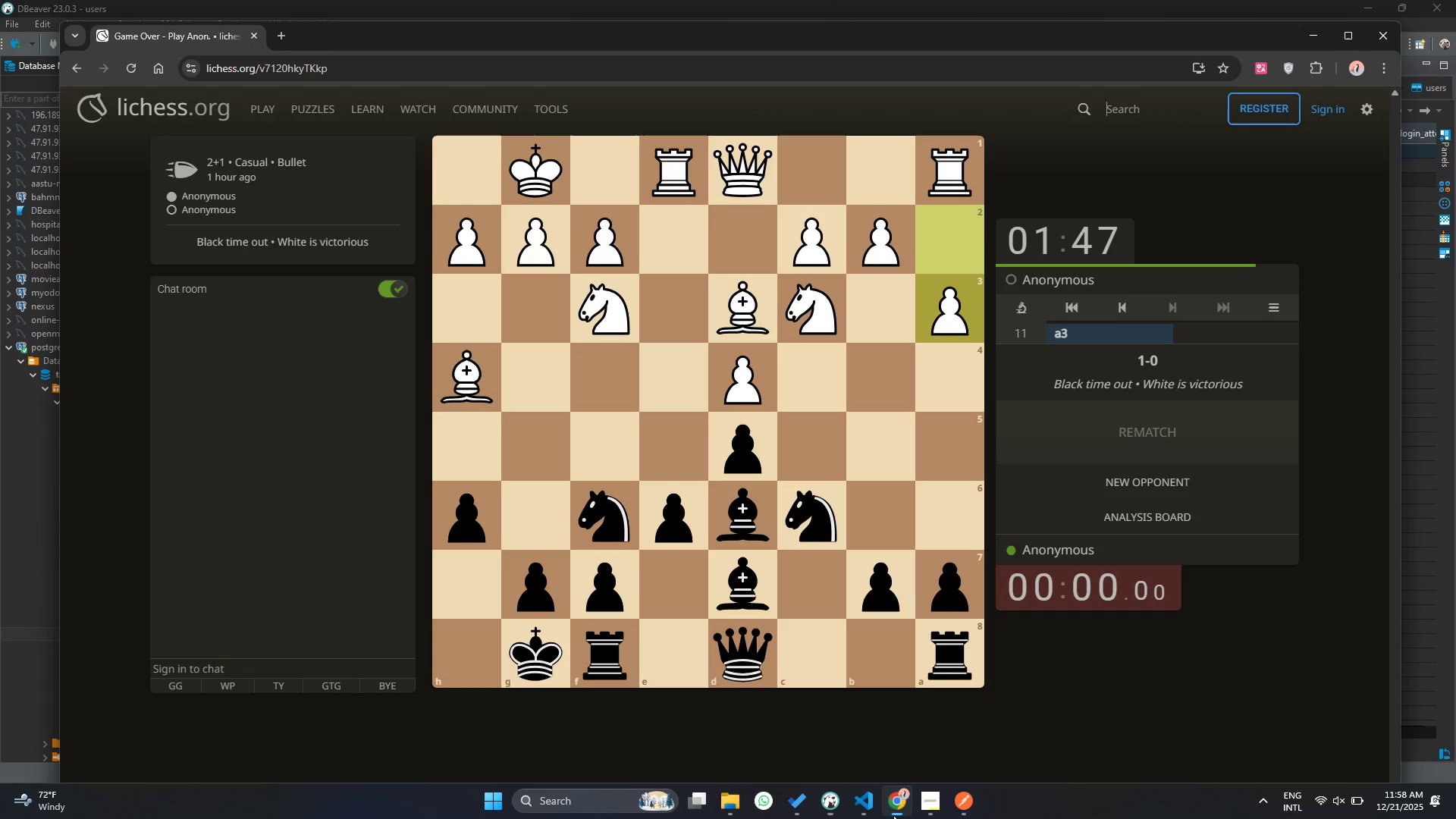 
left_click([893, 815])
 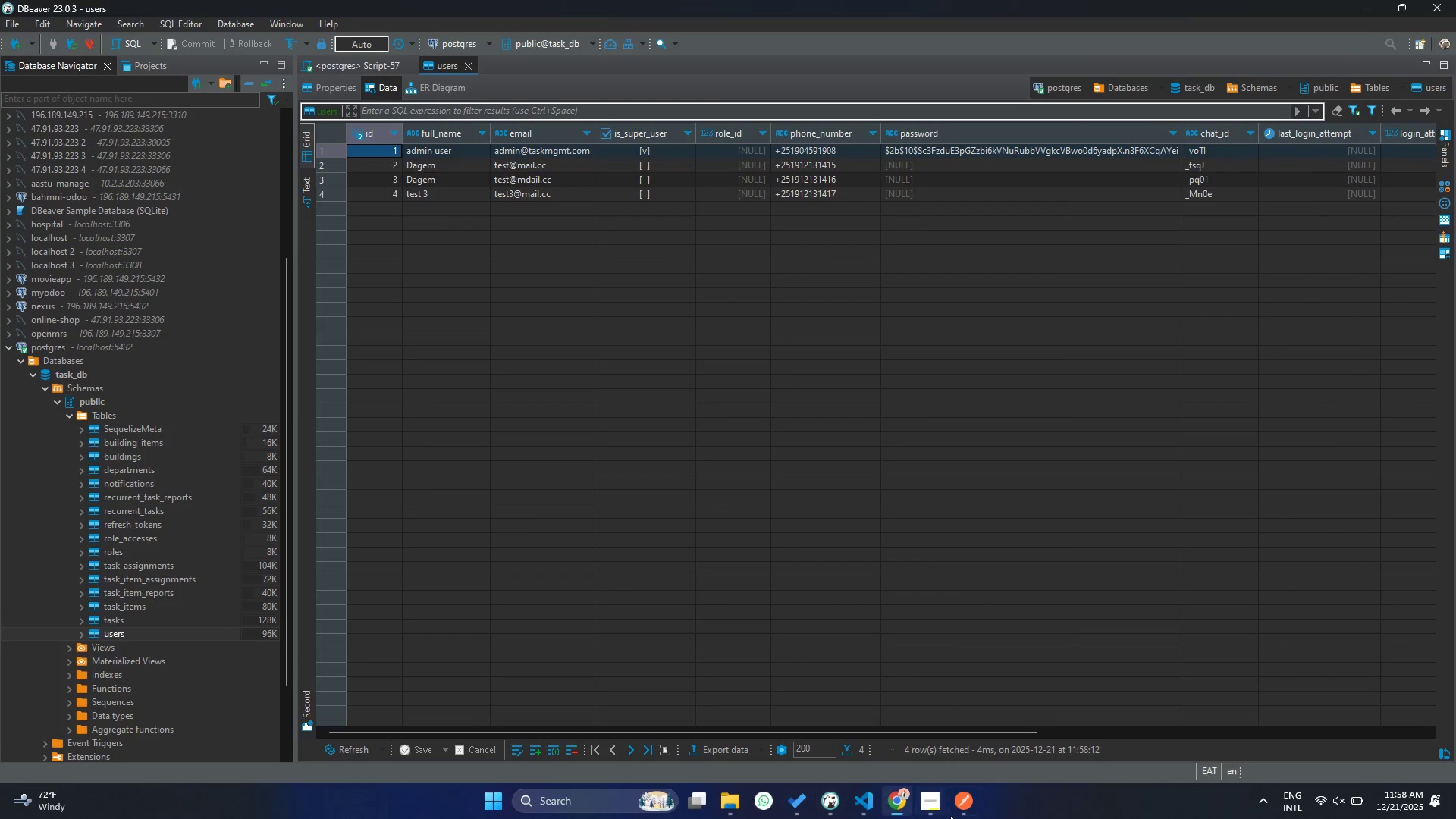 
scroll: coordinate [104, 656], scroll_direction: down, amount: 5.0
 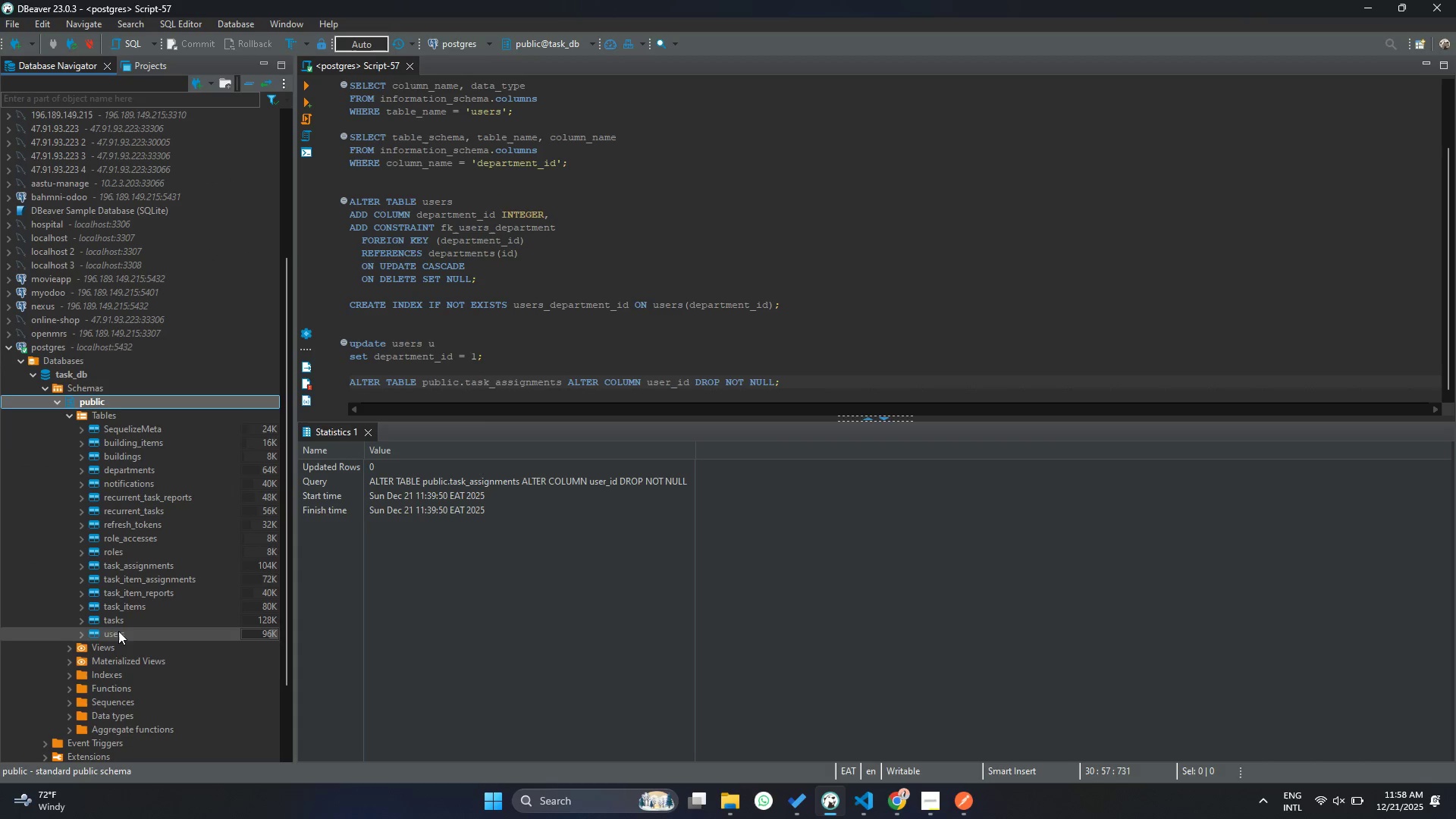 
left_click([956, 816])
 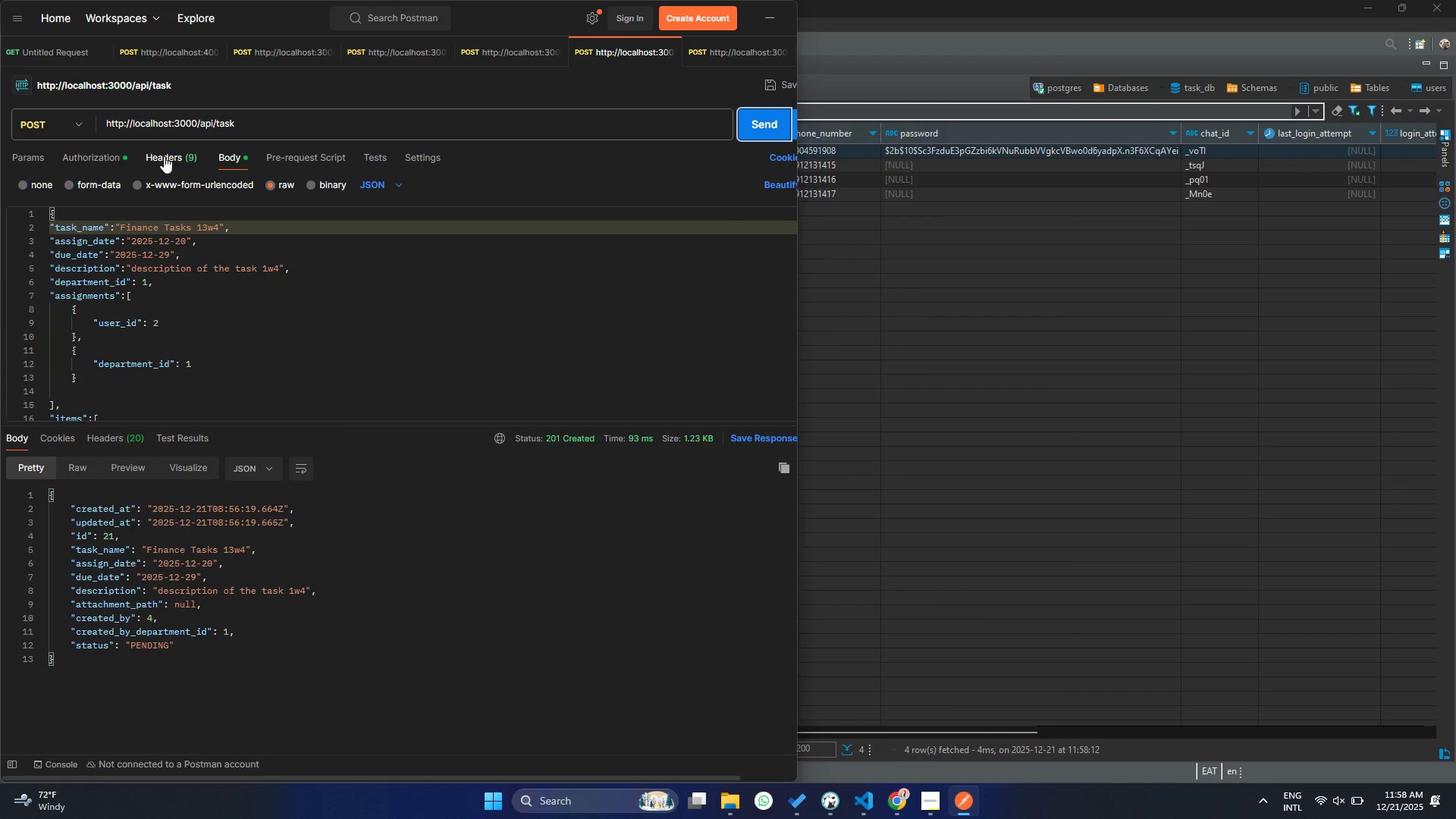 
left_click([520, 39])
 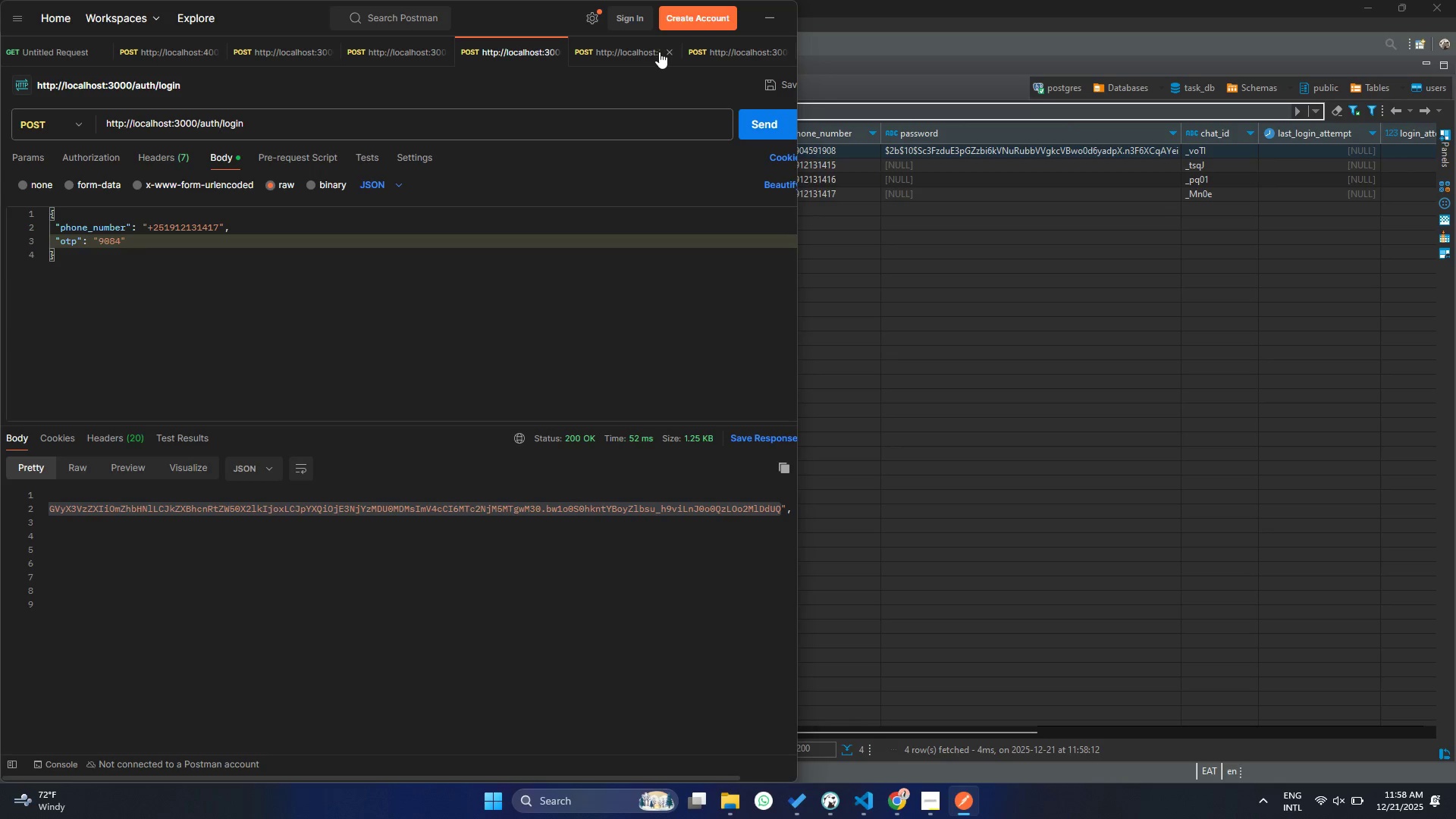 
left_click([599, 53])
 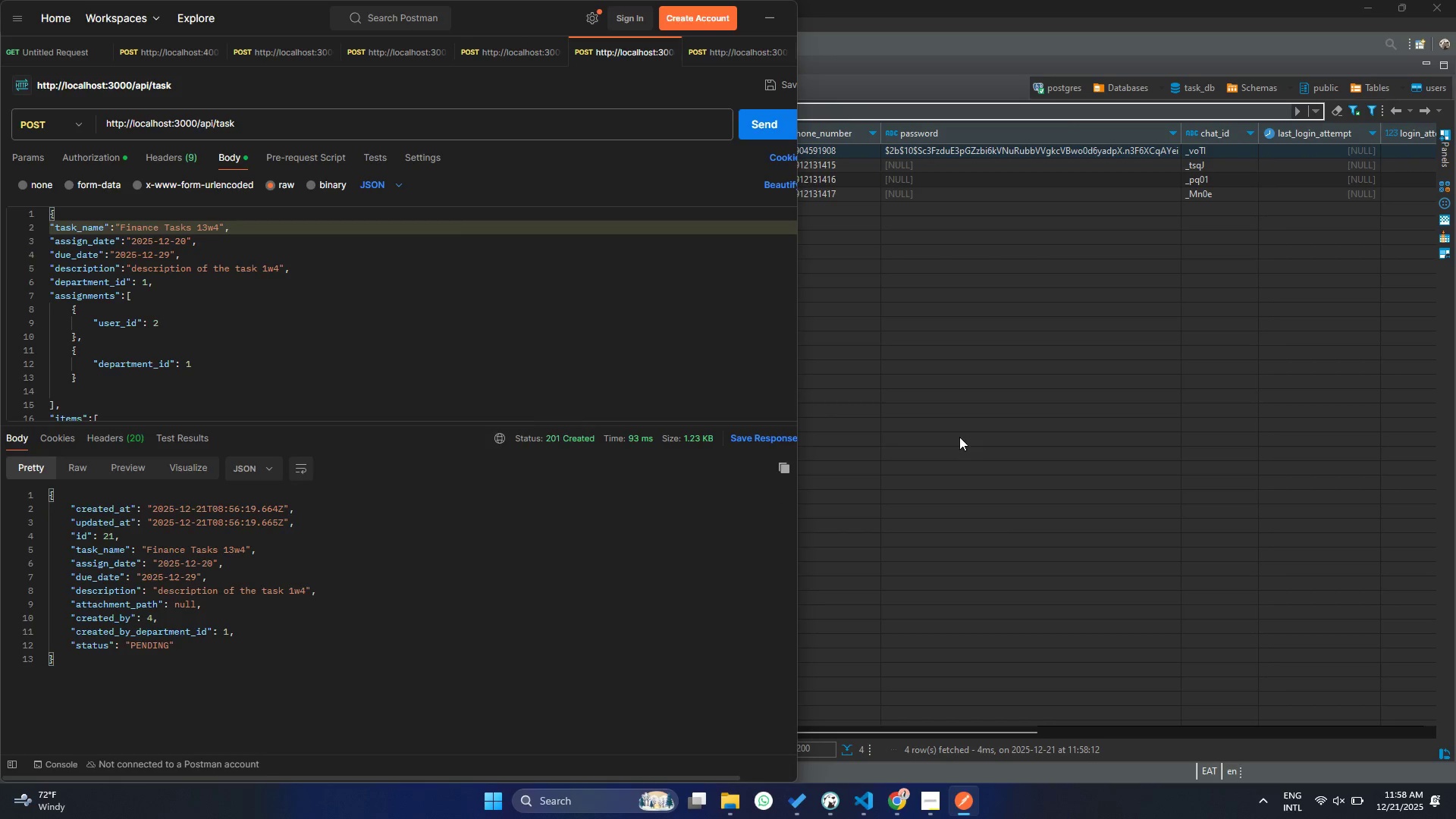 
left_click([1009, 535])
 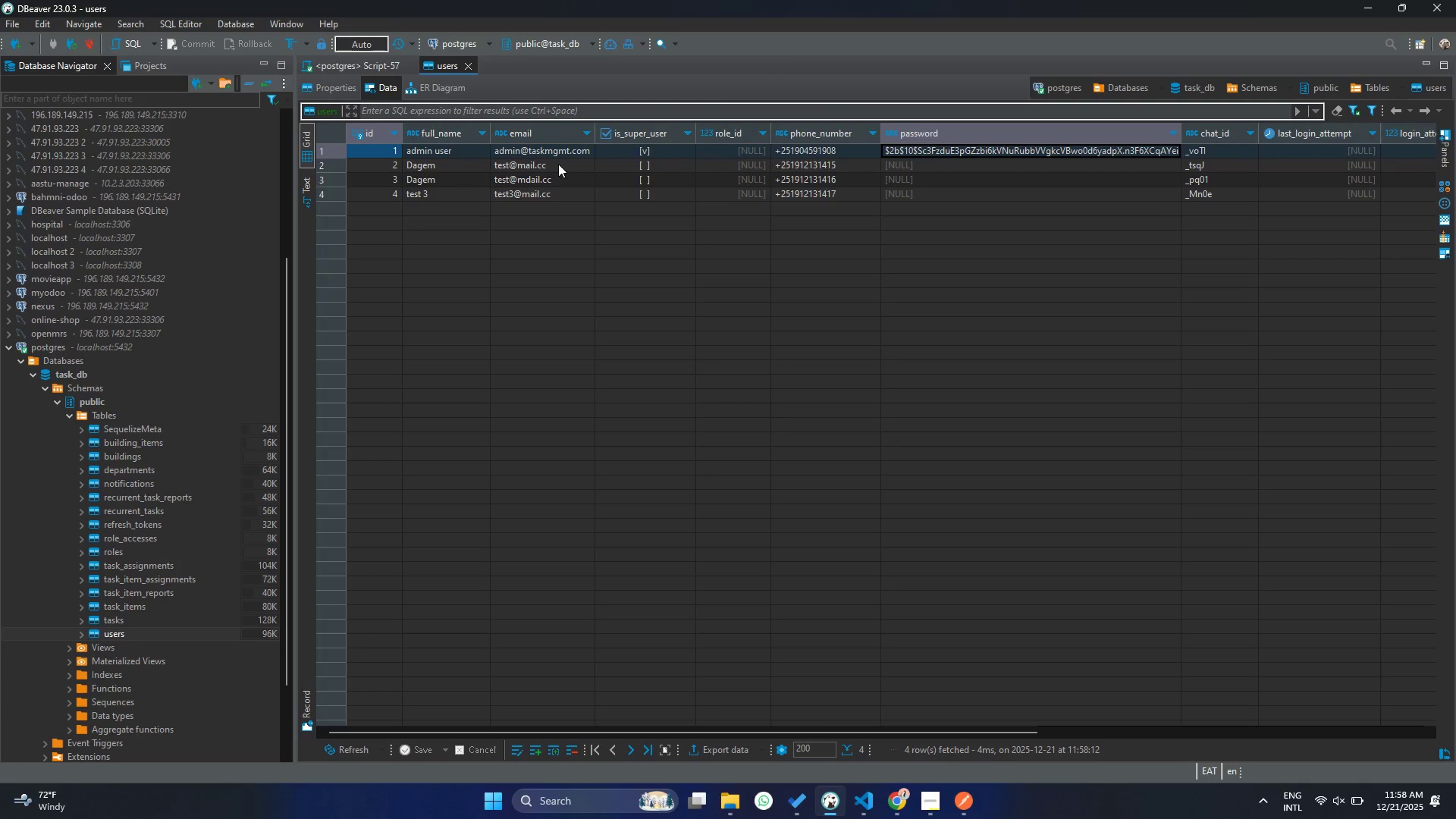 
left_click([570, 159])
 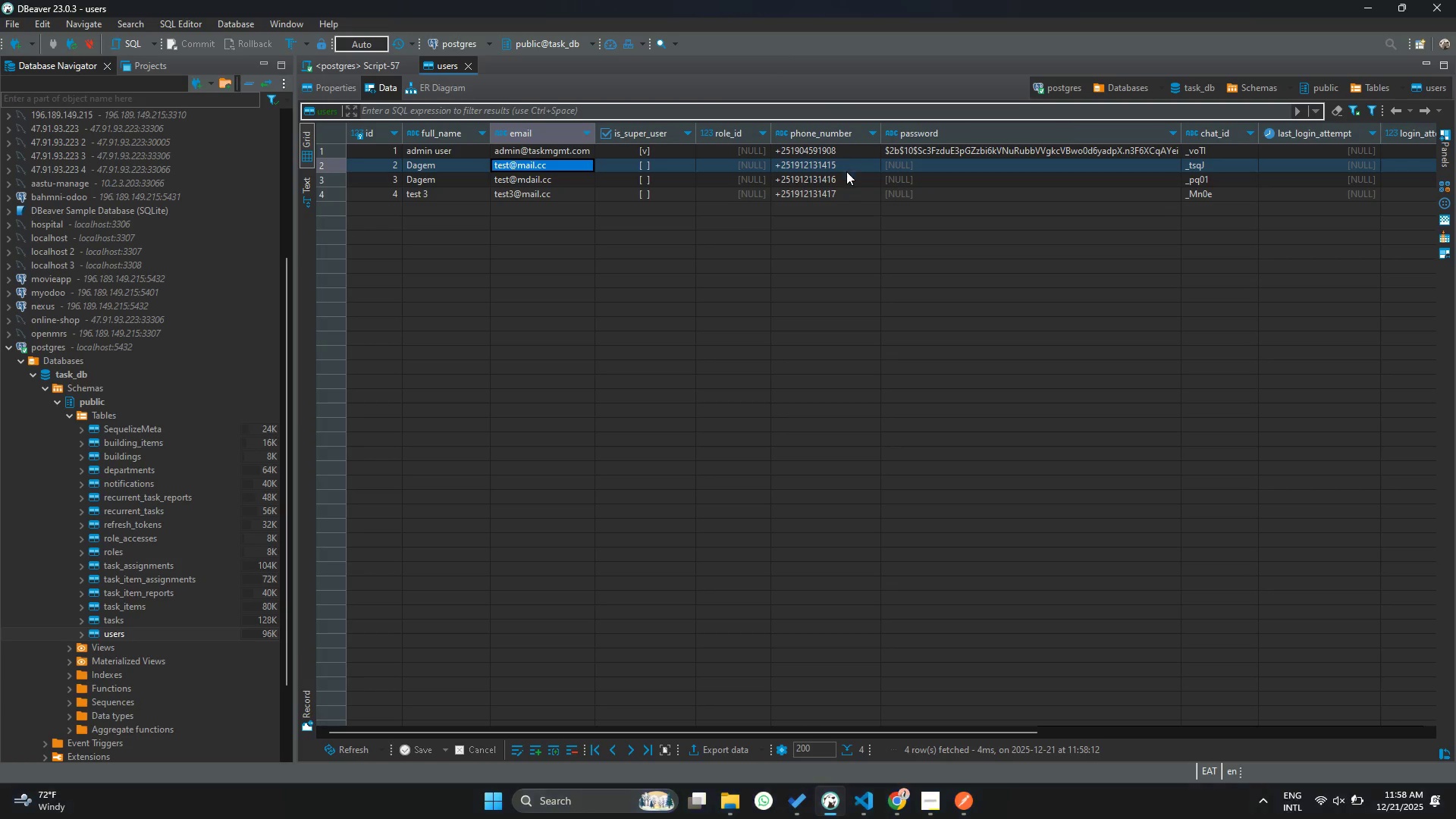 
left_click([846, 190])
 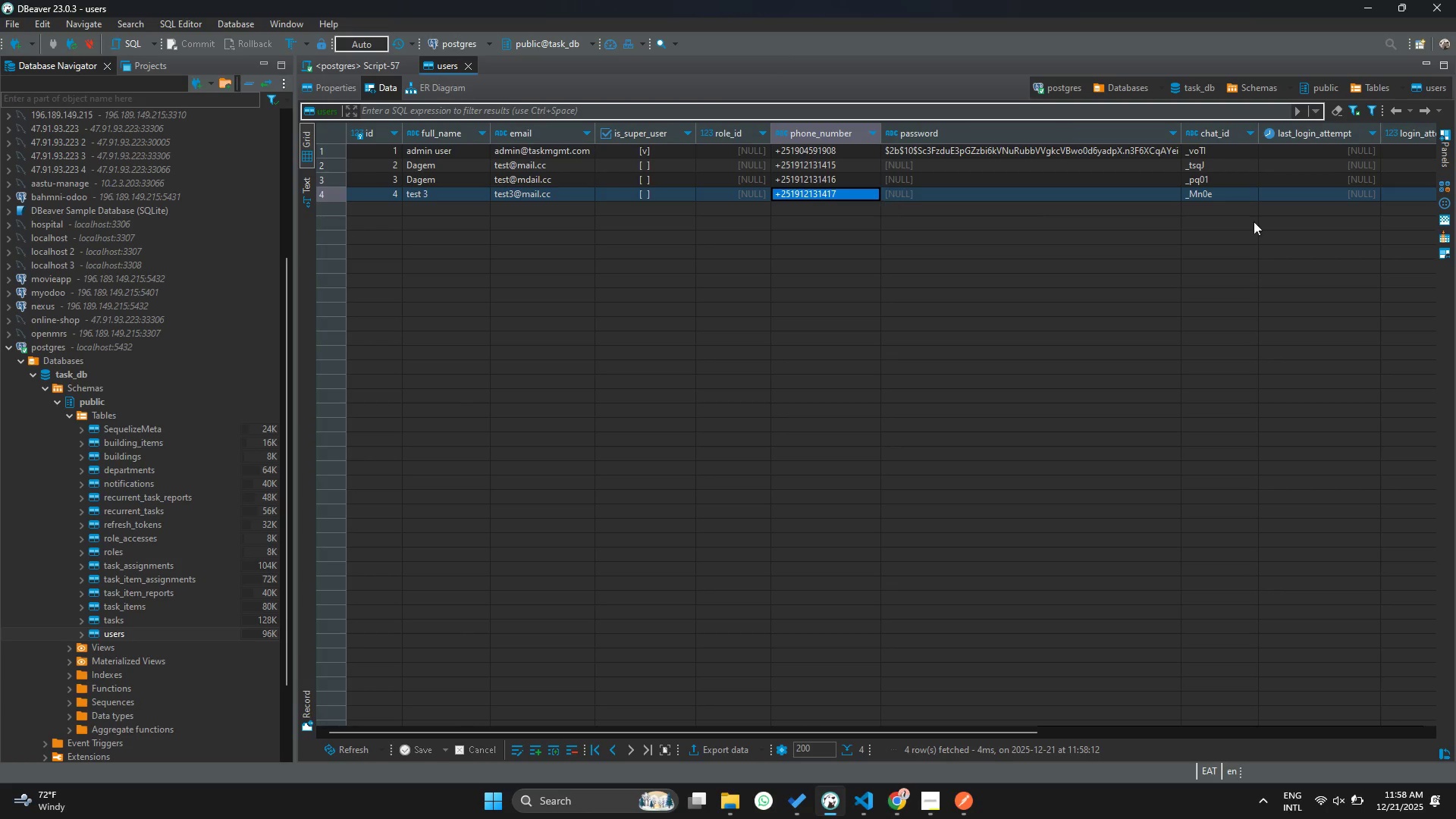 
left_click([814, 193])
 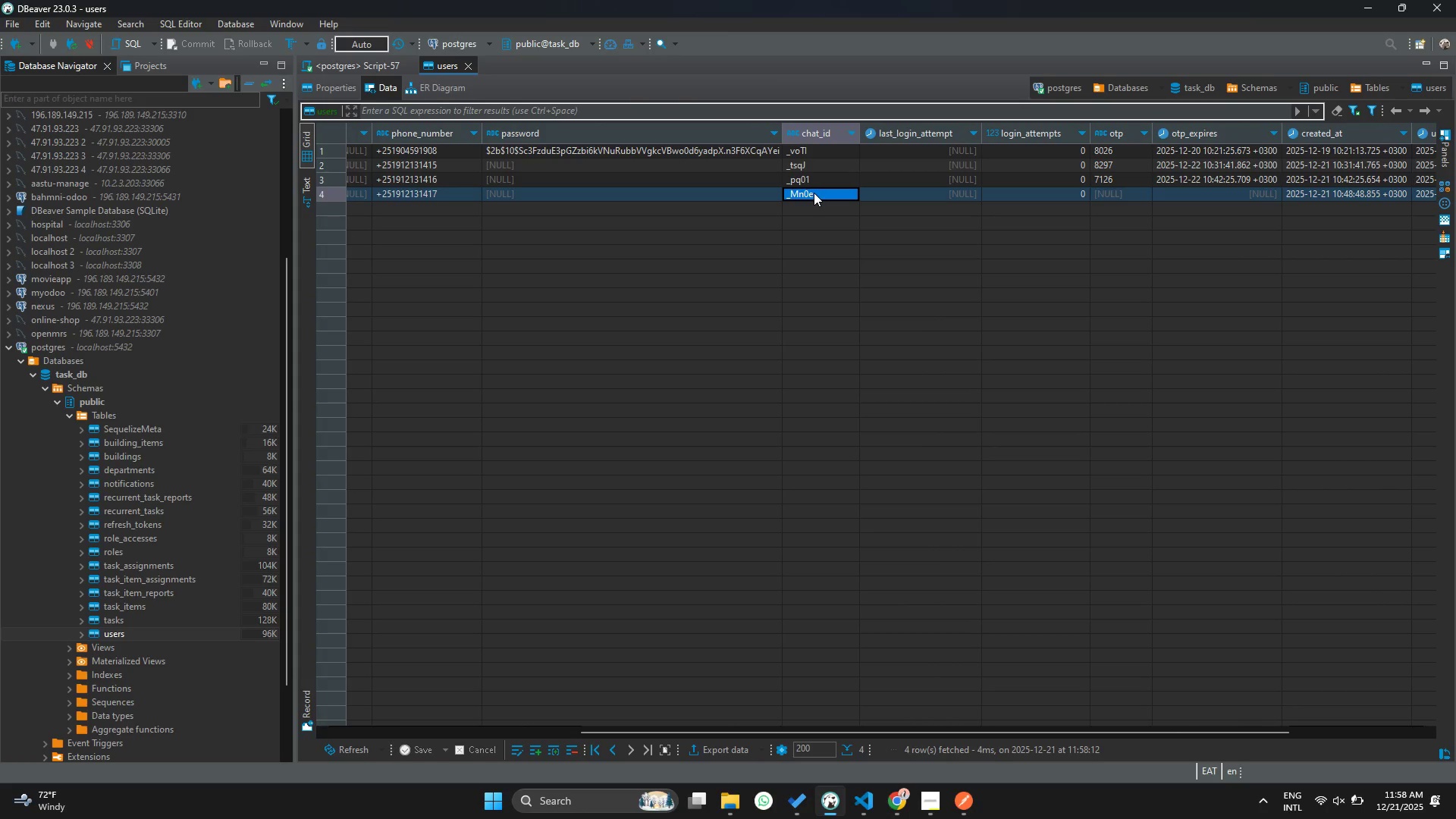 
key(Control+V)
 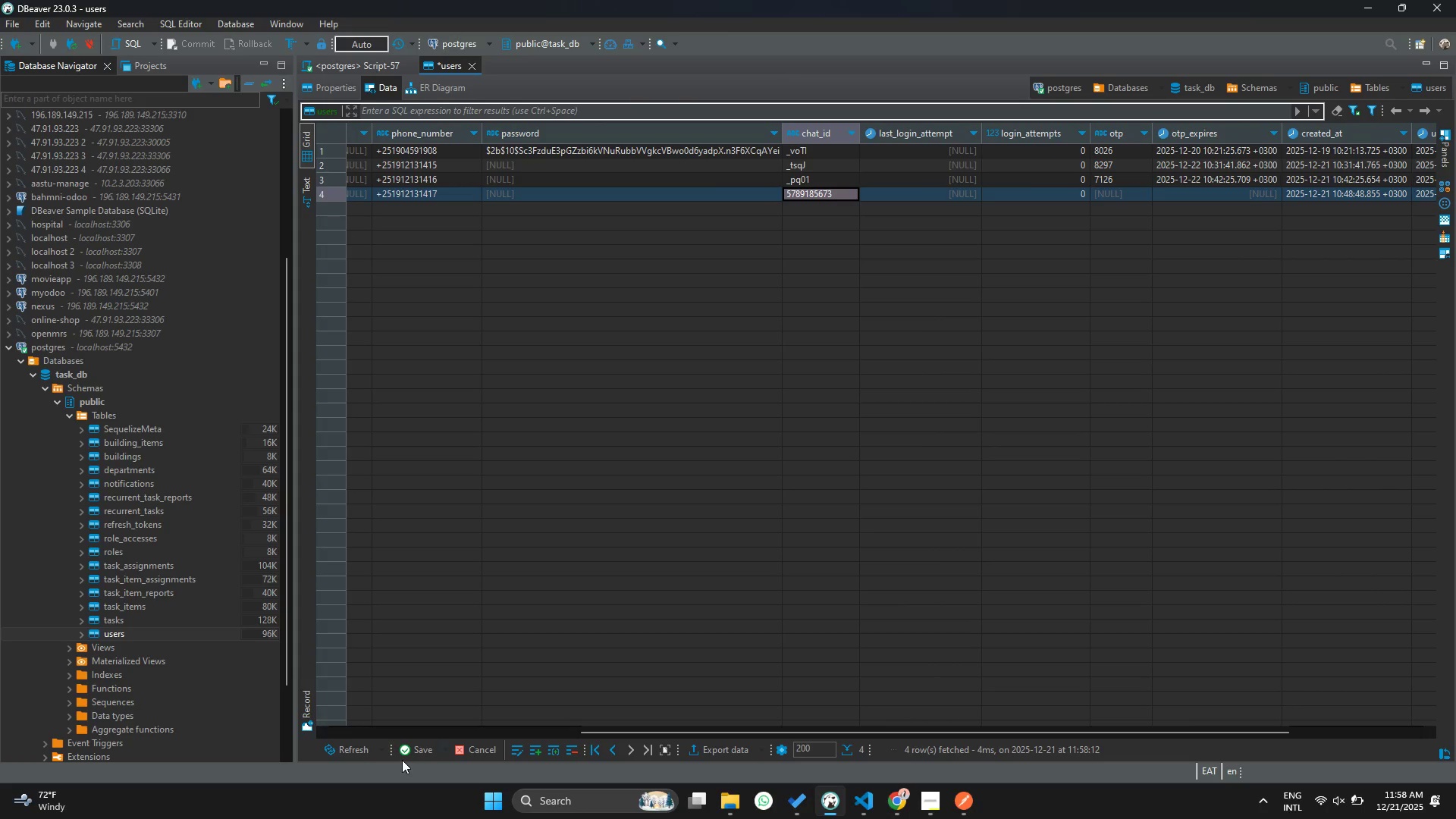 
double_click([405, 755])
 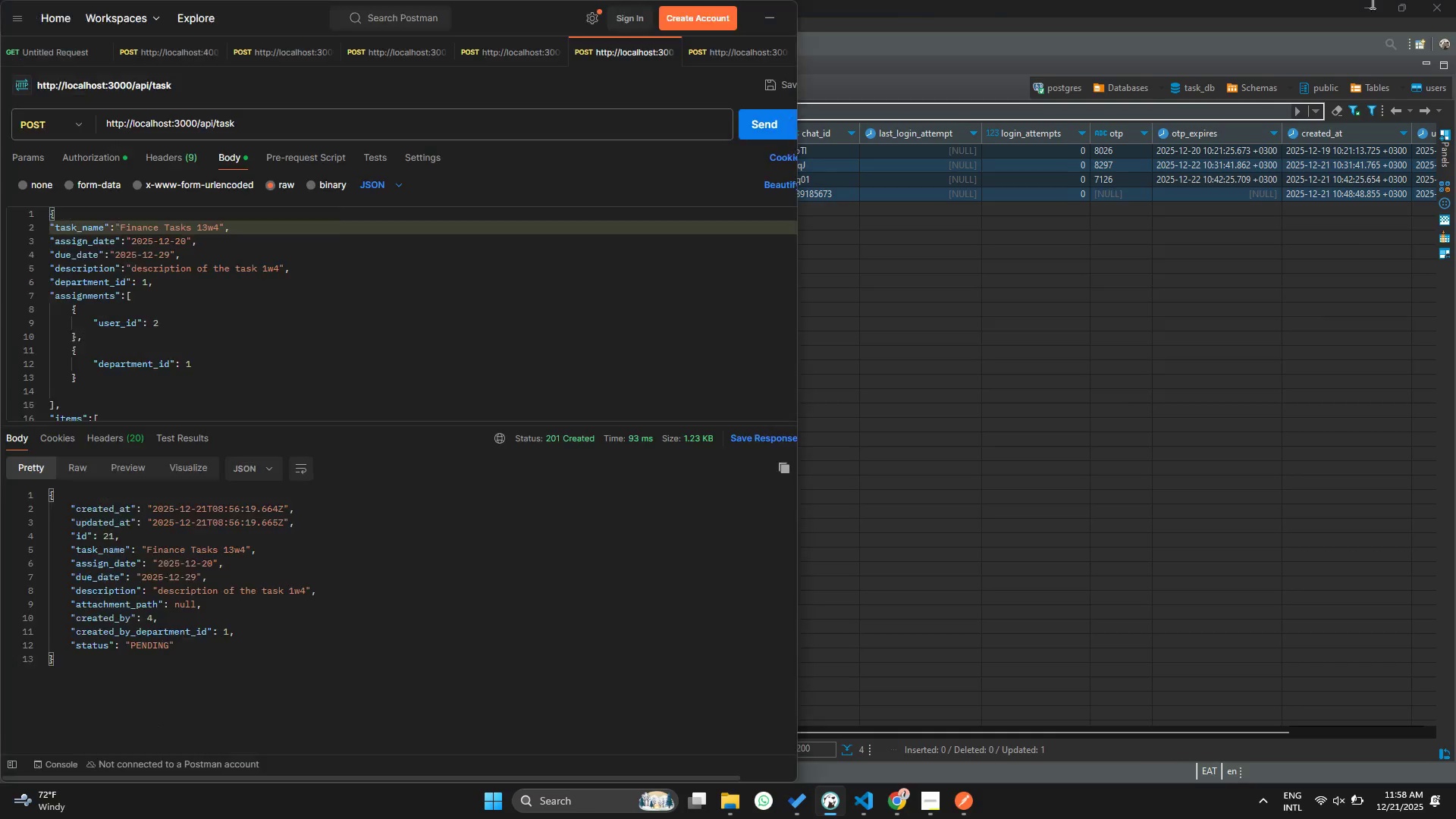 
scroll: coordinate [1211, 209], scroll_direction: down, amount: 14.0
 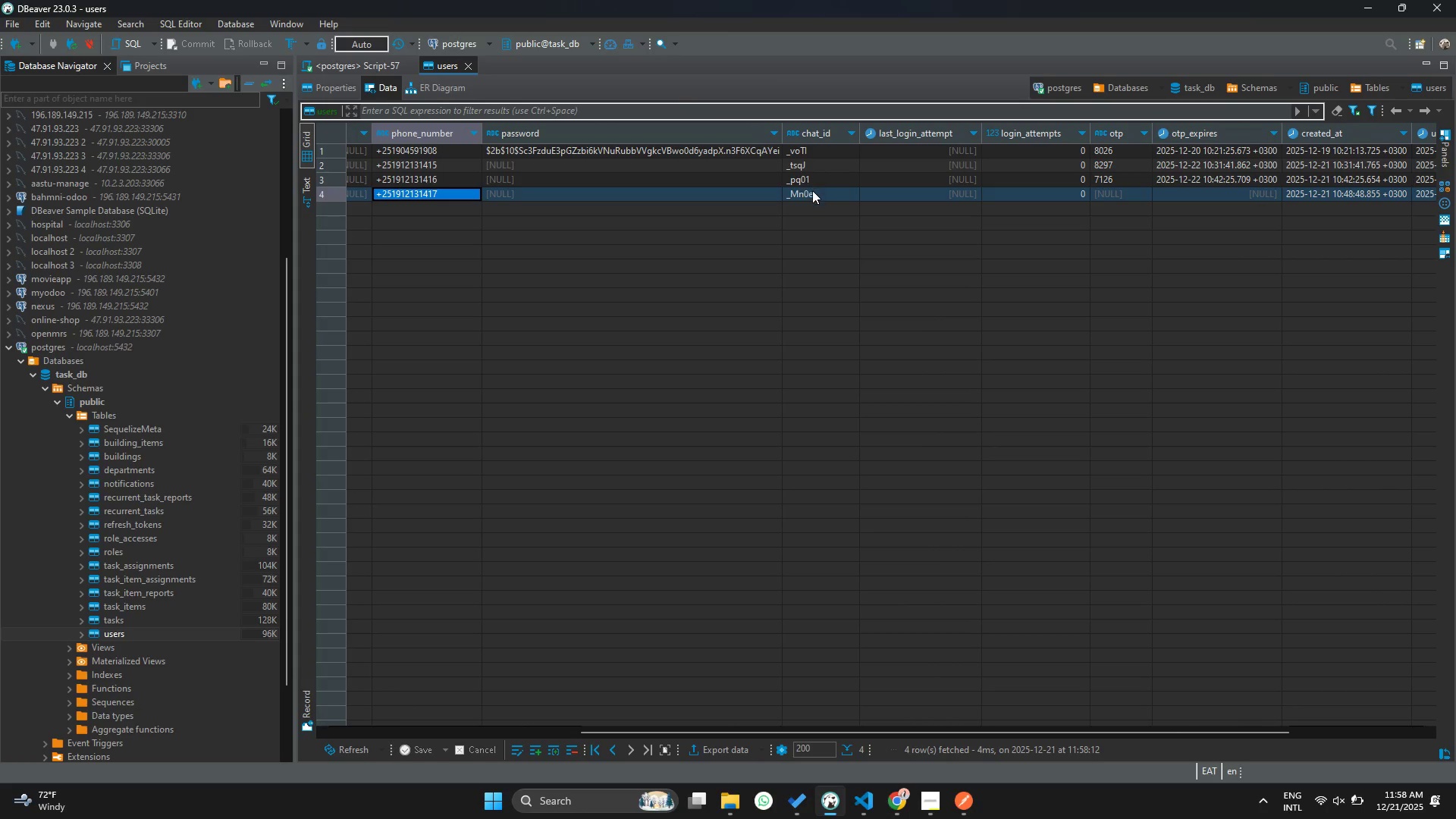 
left_click([434, 567])
 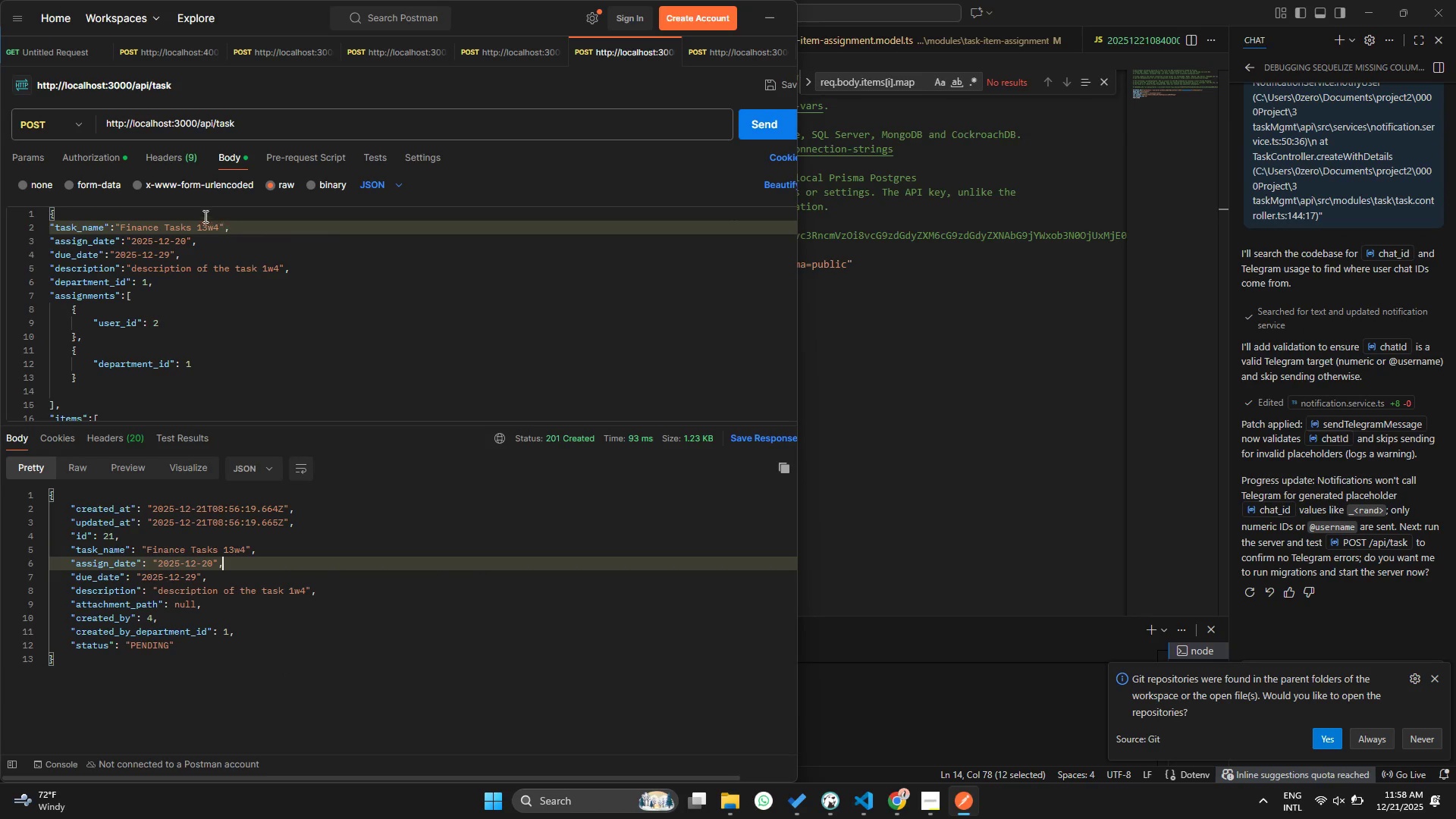 
left_click([209, 221])
 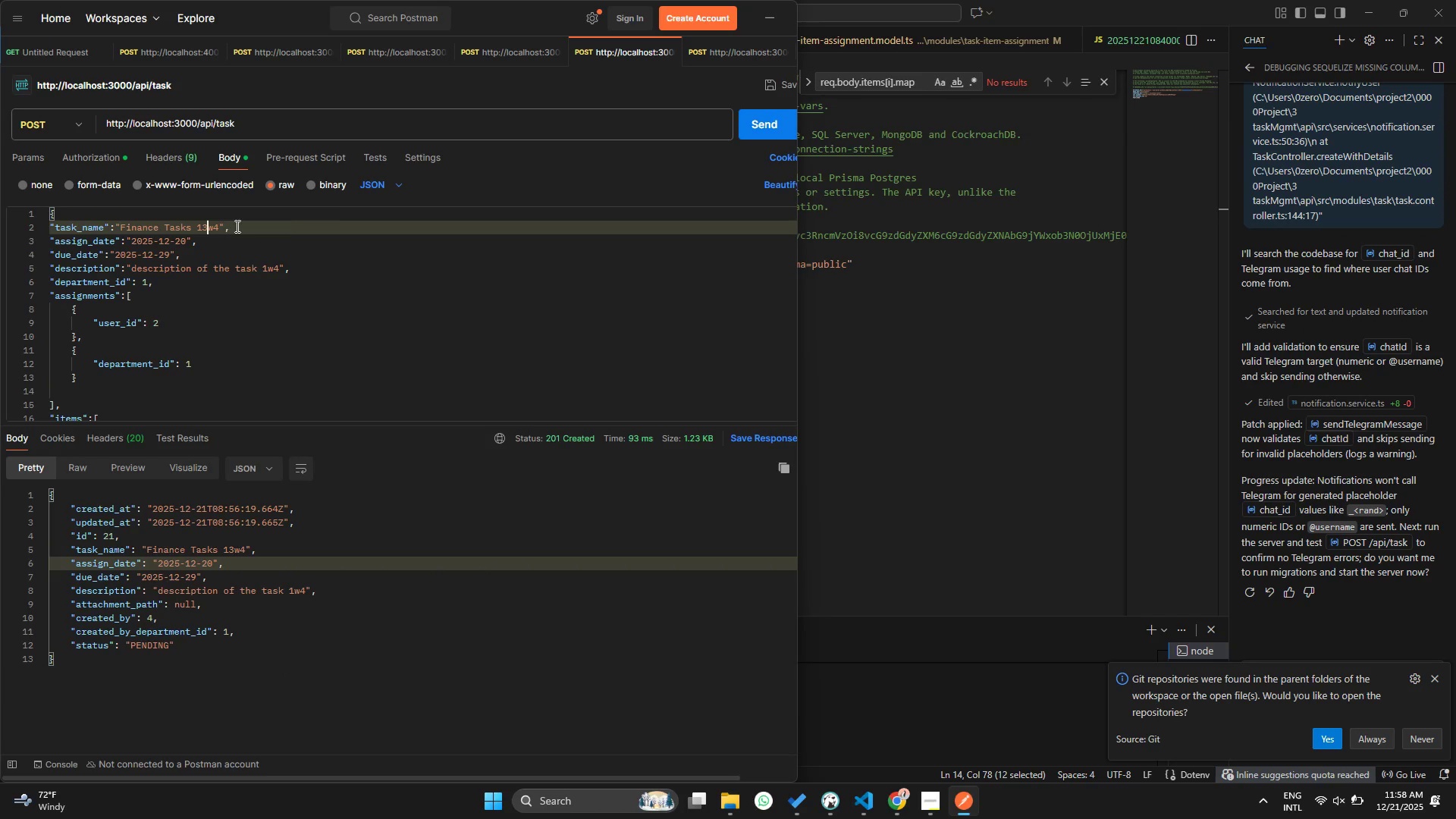 
key(W)
 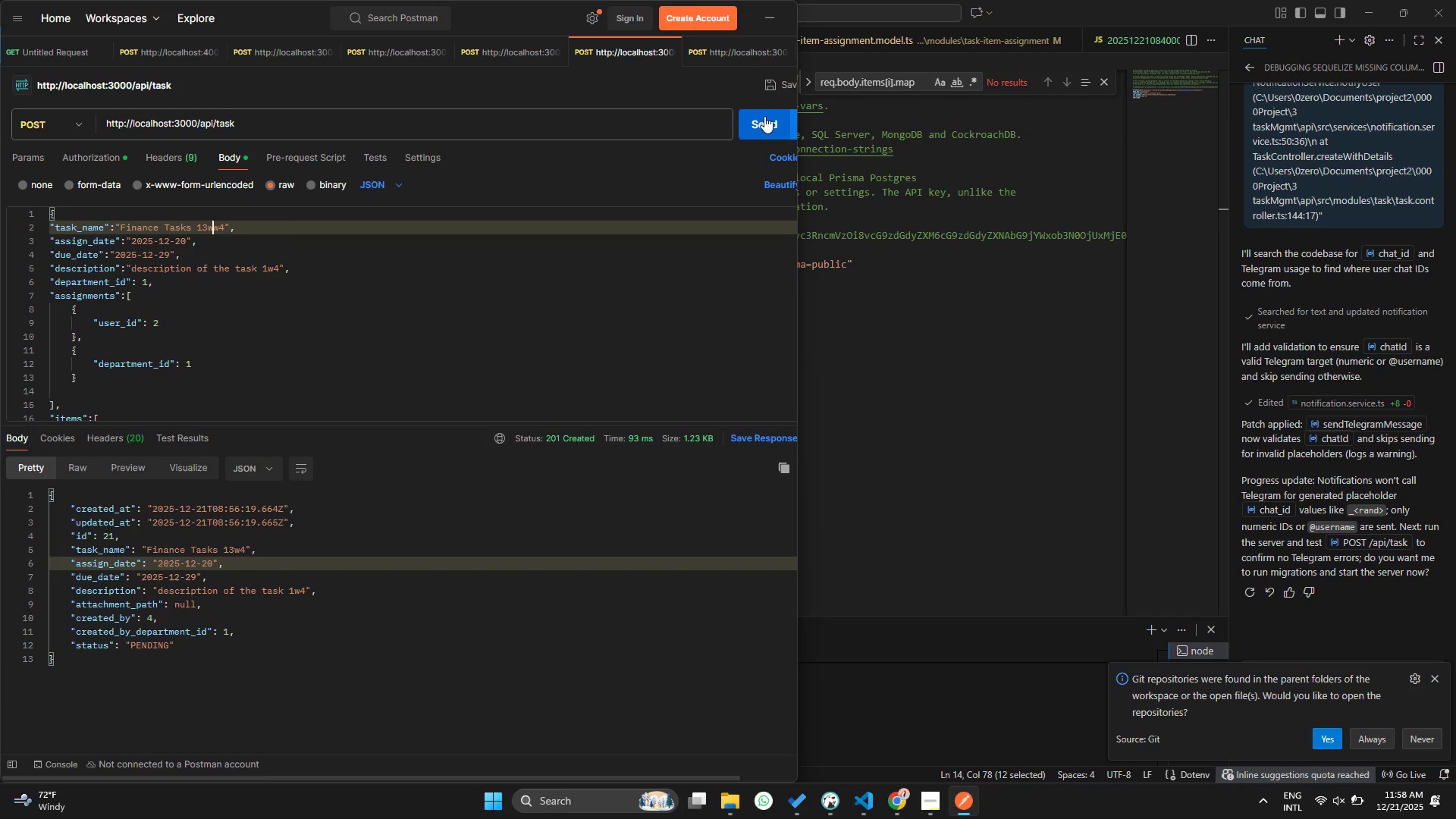 
left_click([766, 116])
 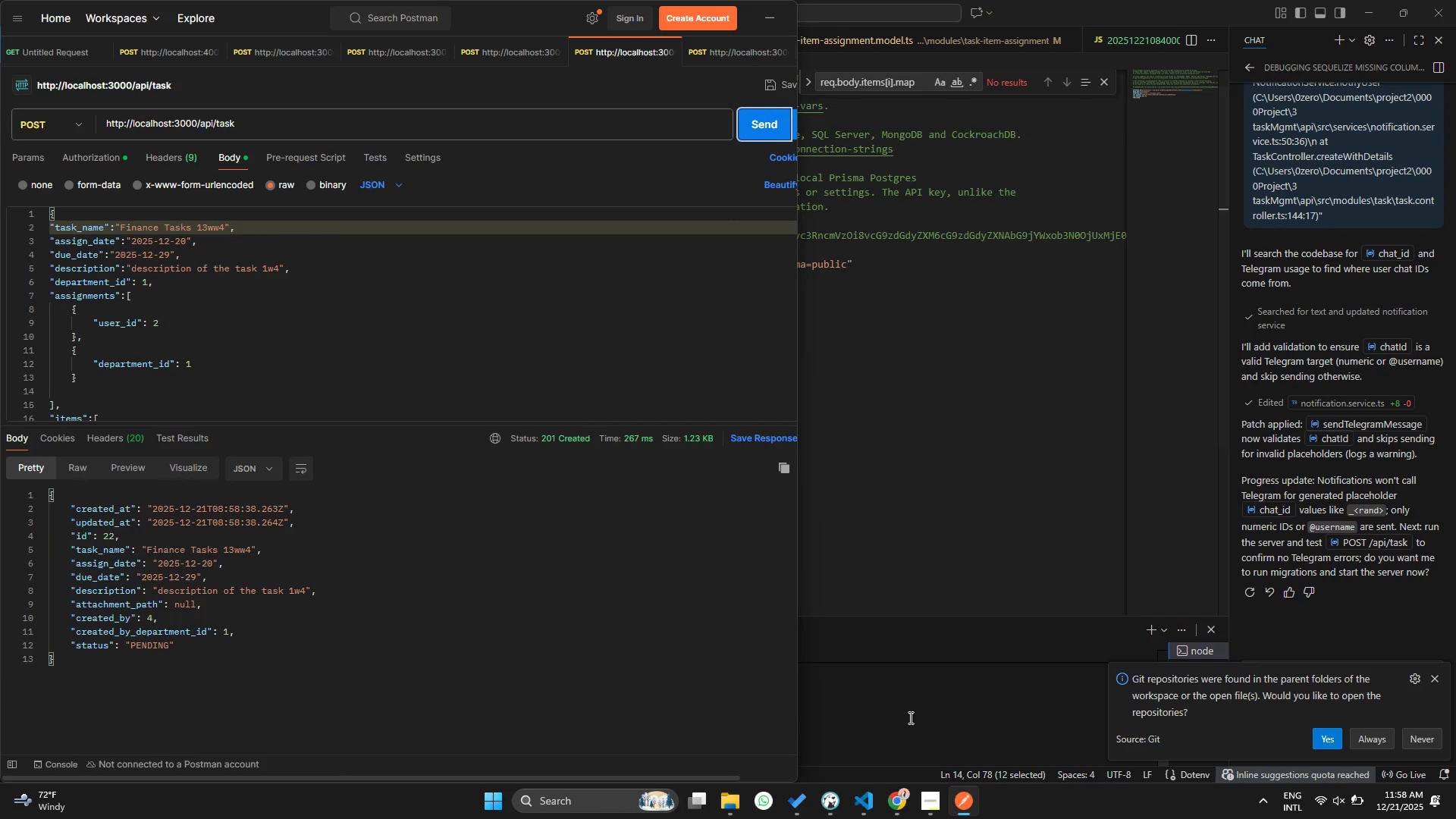 
left_click([862, 816])
 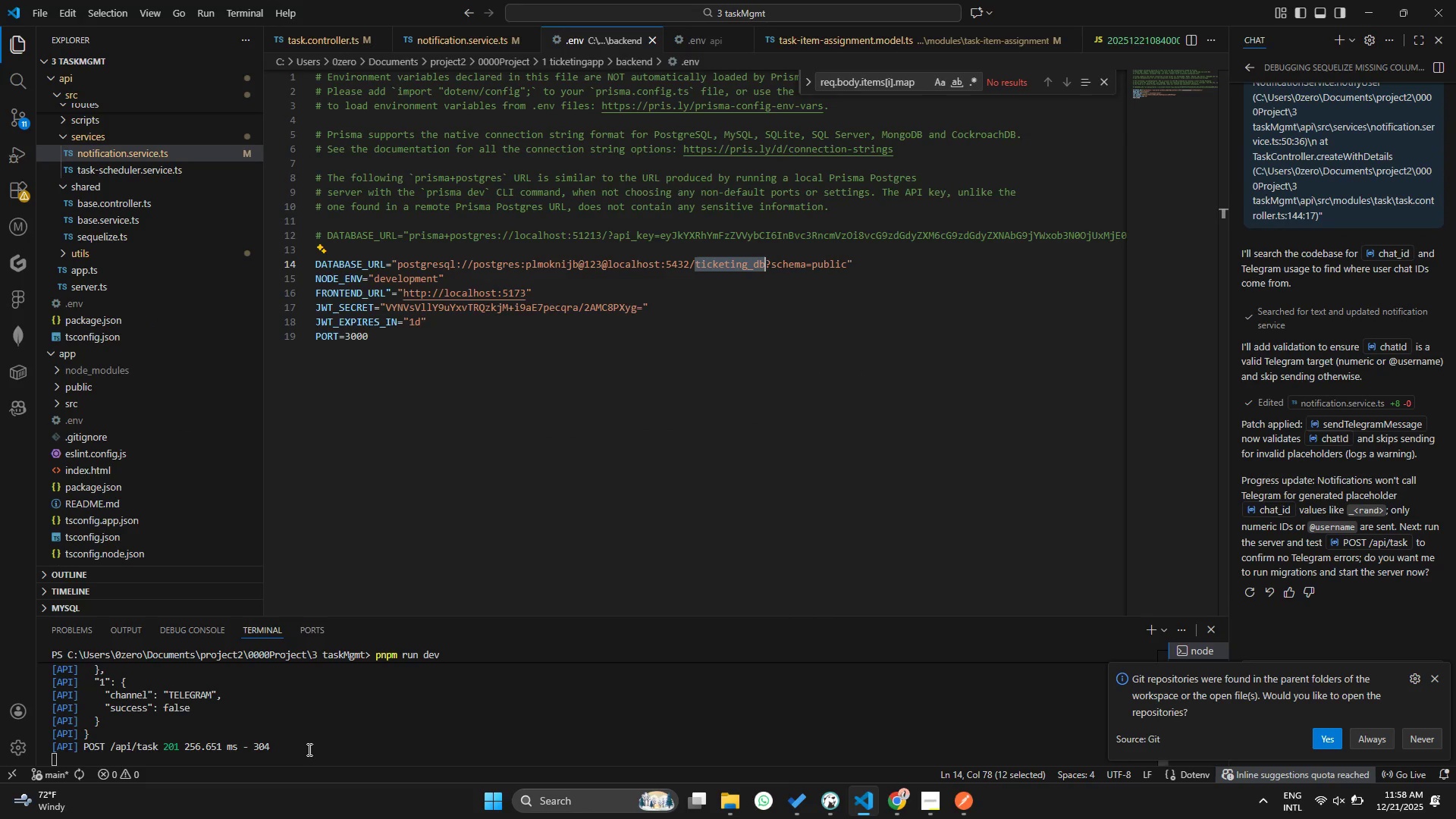 
scroll: coordinate [308, 758], scroll_direction: down, amount: 10.0
 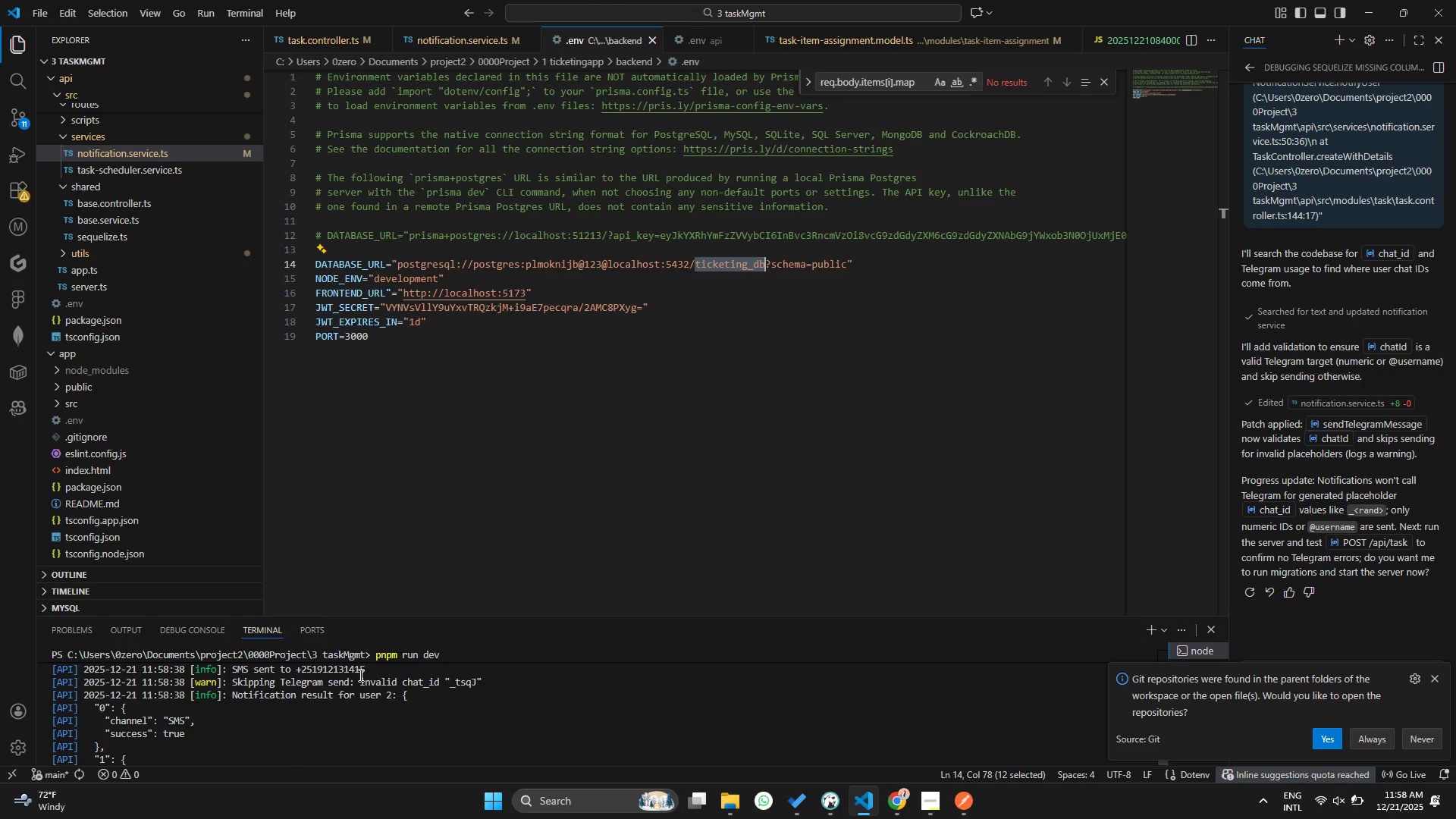 
wait(9.58)
 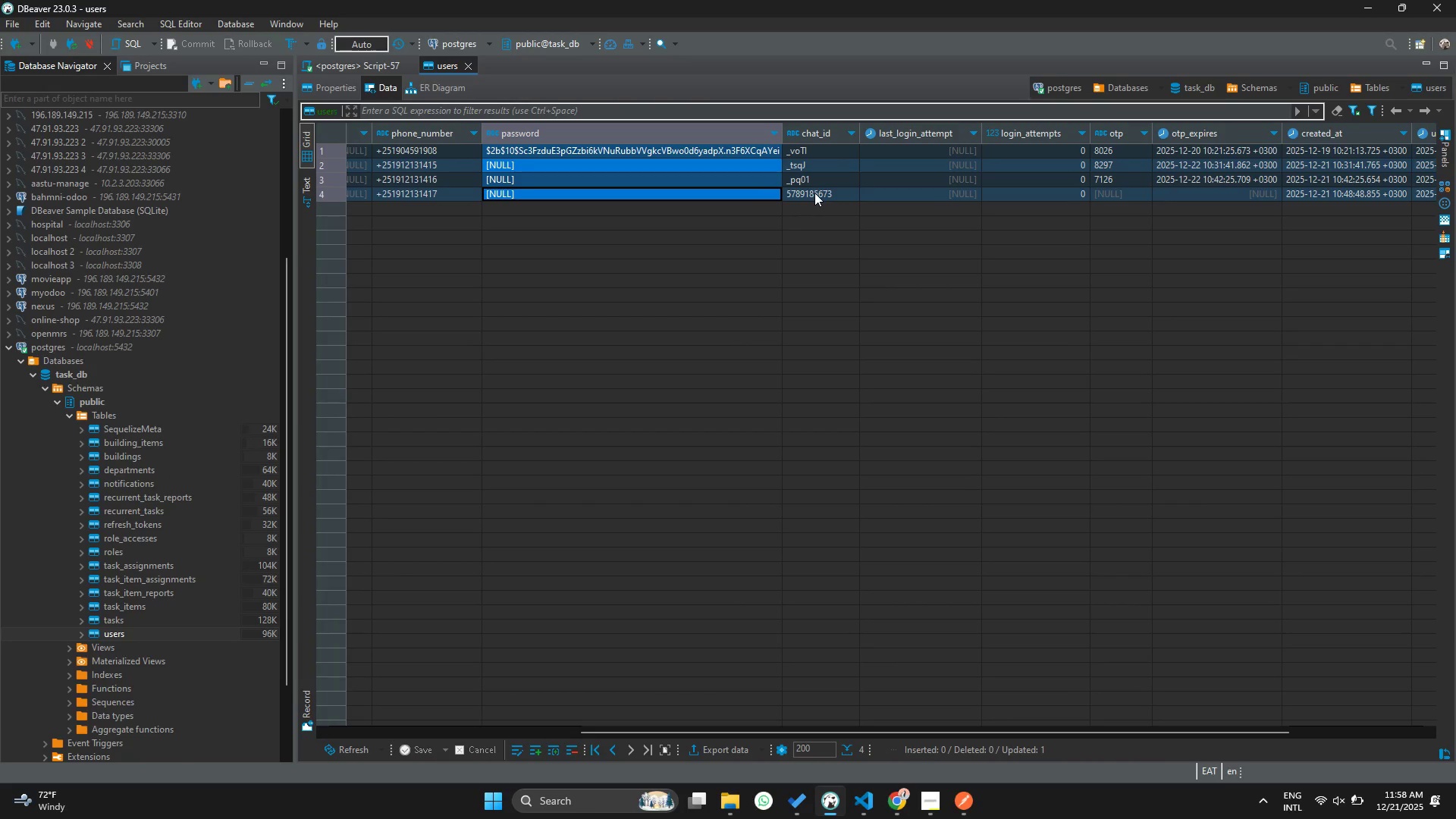 
left_click([817, 163])
 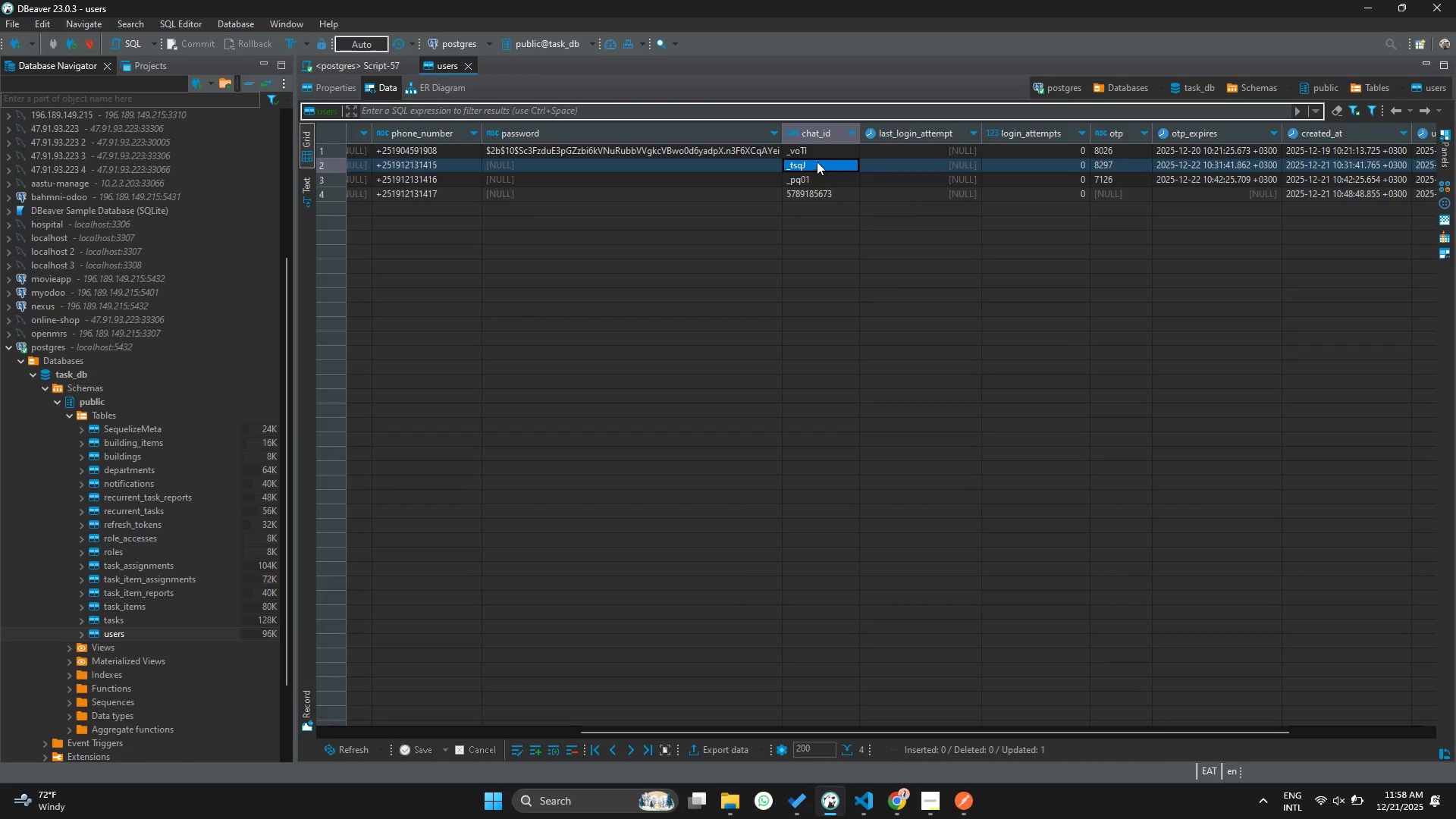 
mouse_move([830, 786])
 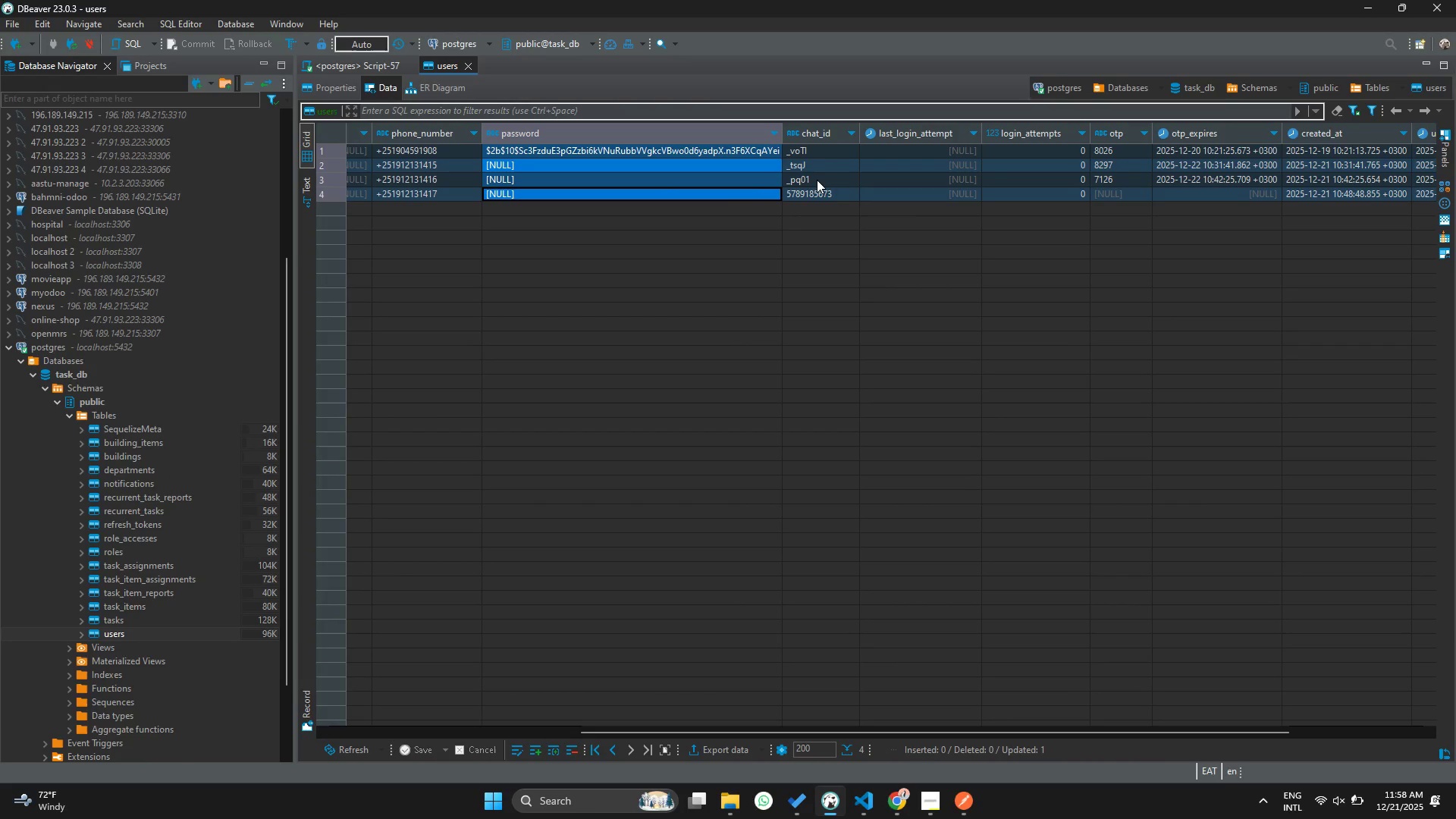 
key(Control+V)
 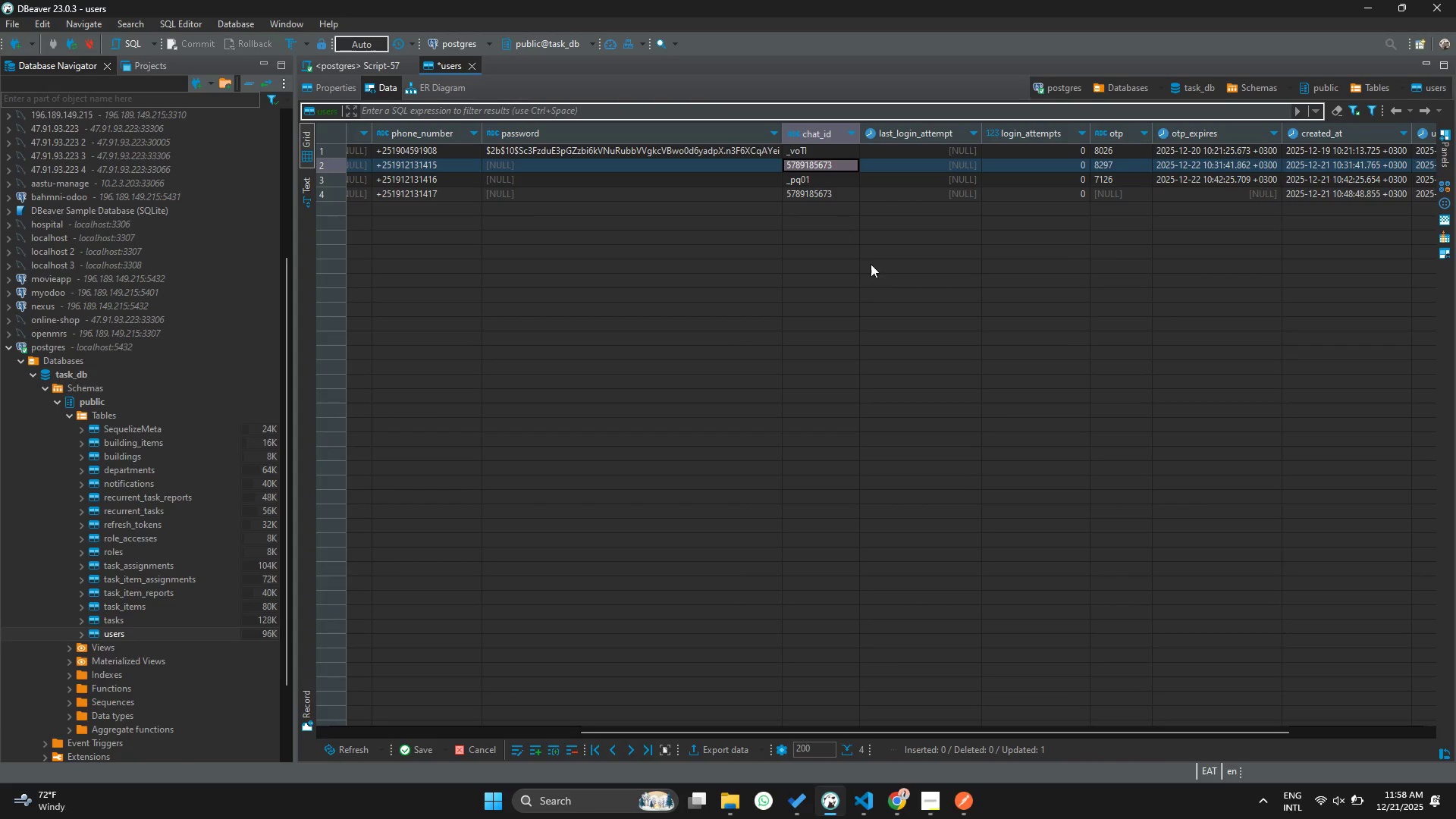 
key(Control+ControlLeft)
 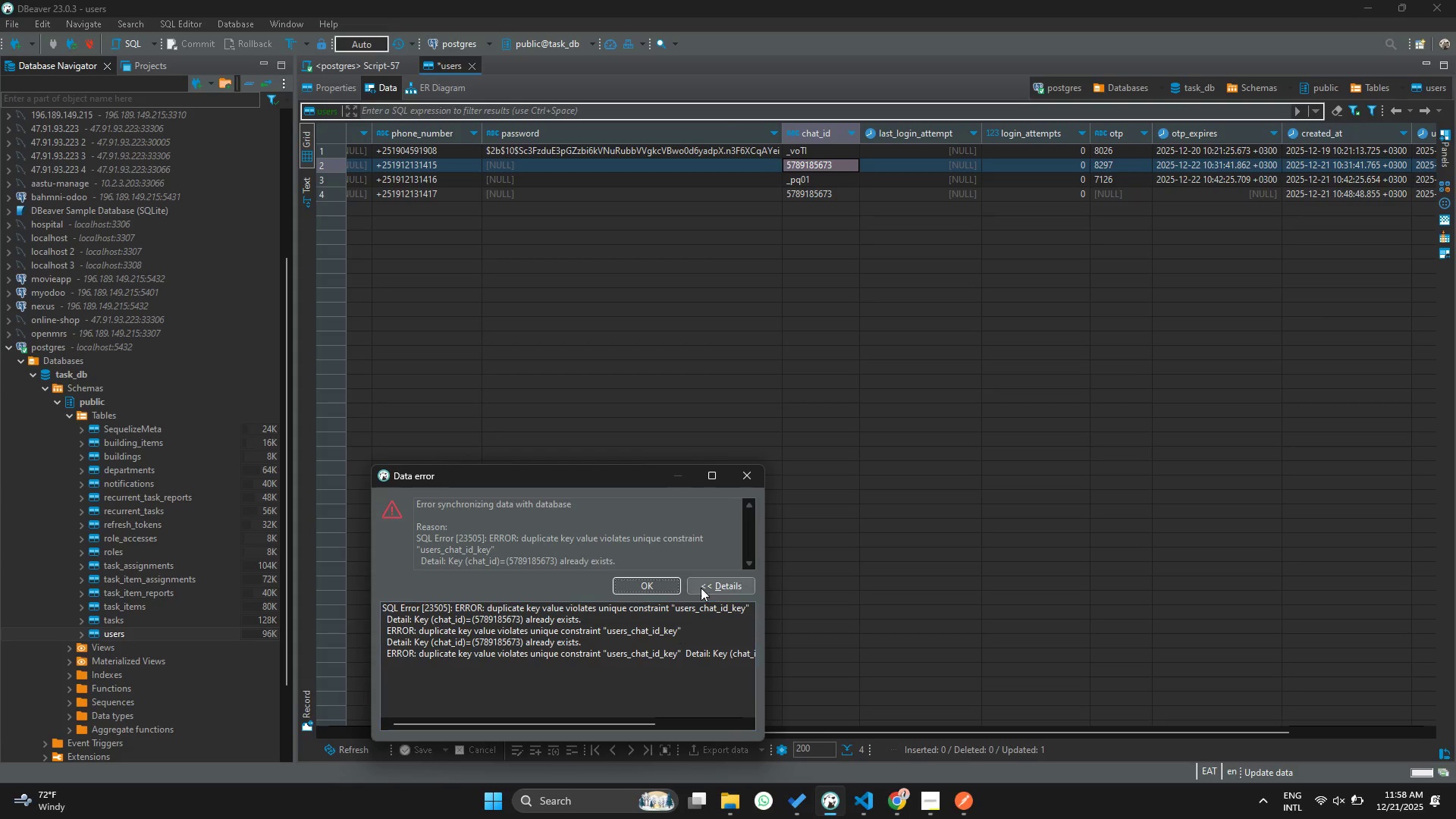 
left_click([745, 468])
 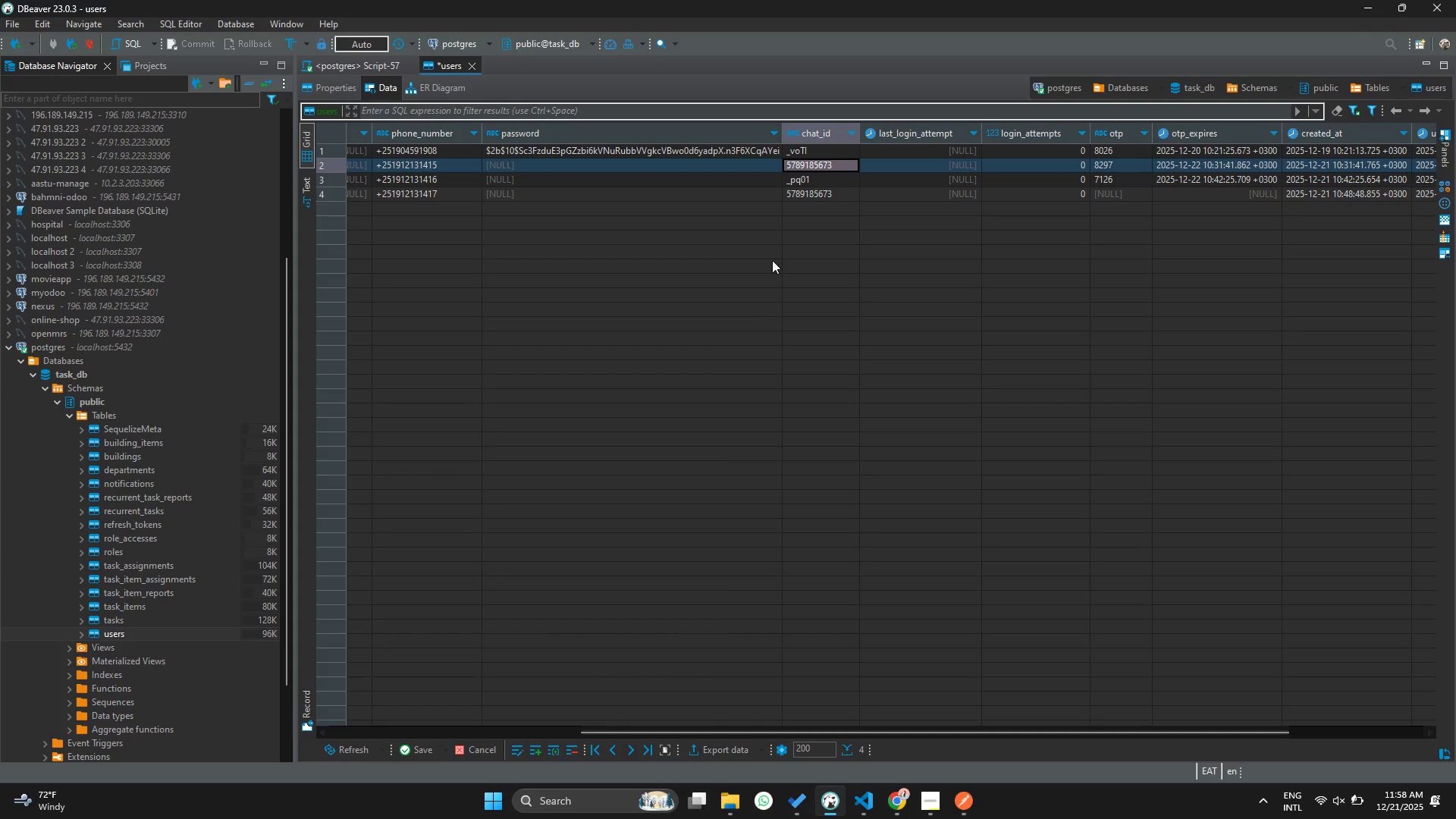 
left_click([805, 200])
 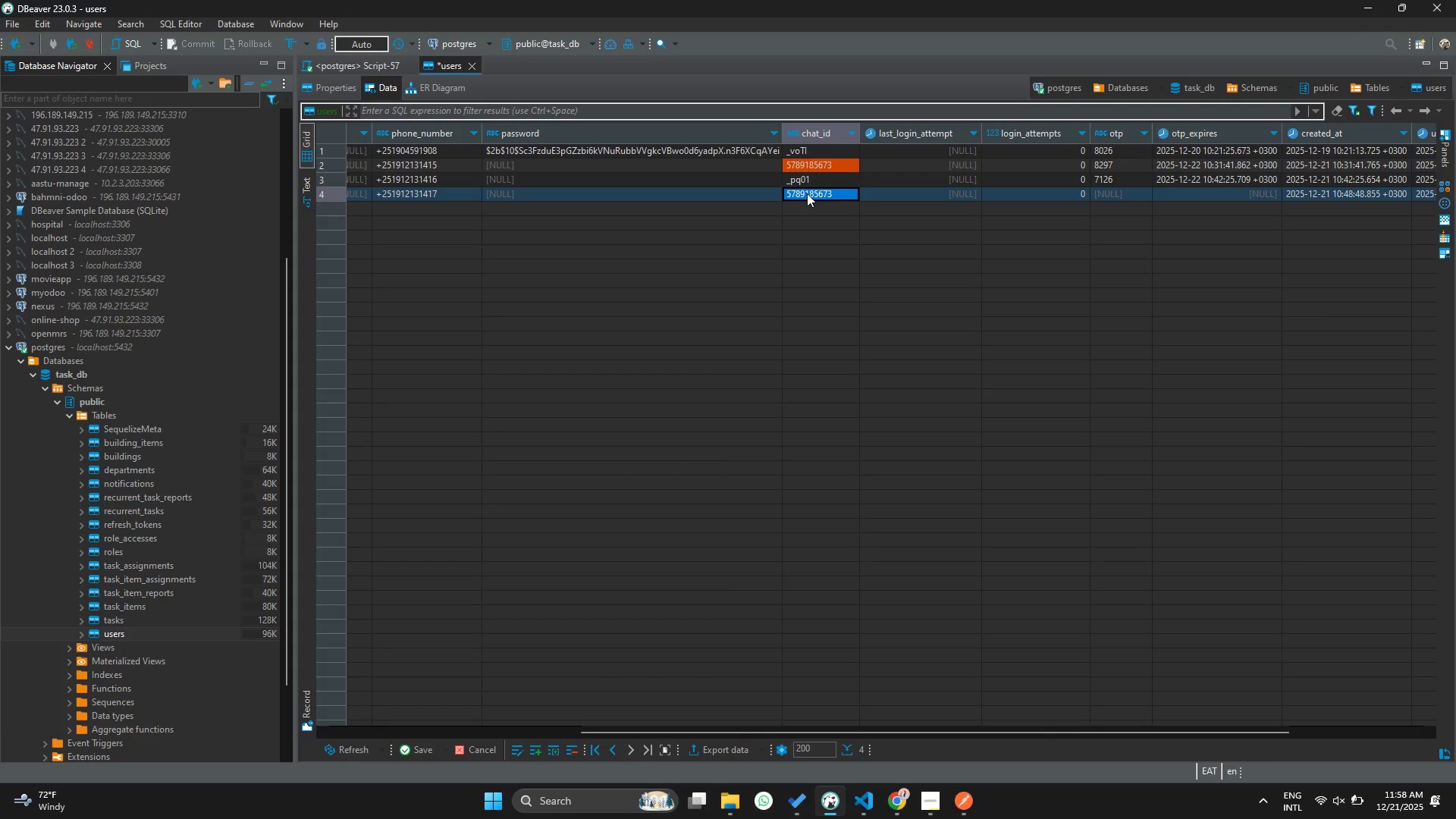 
type(_voye)
 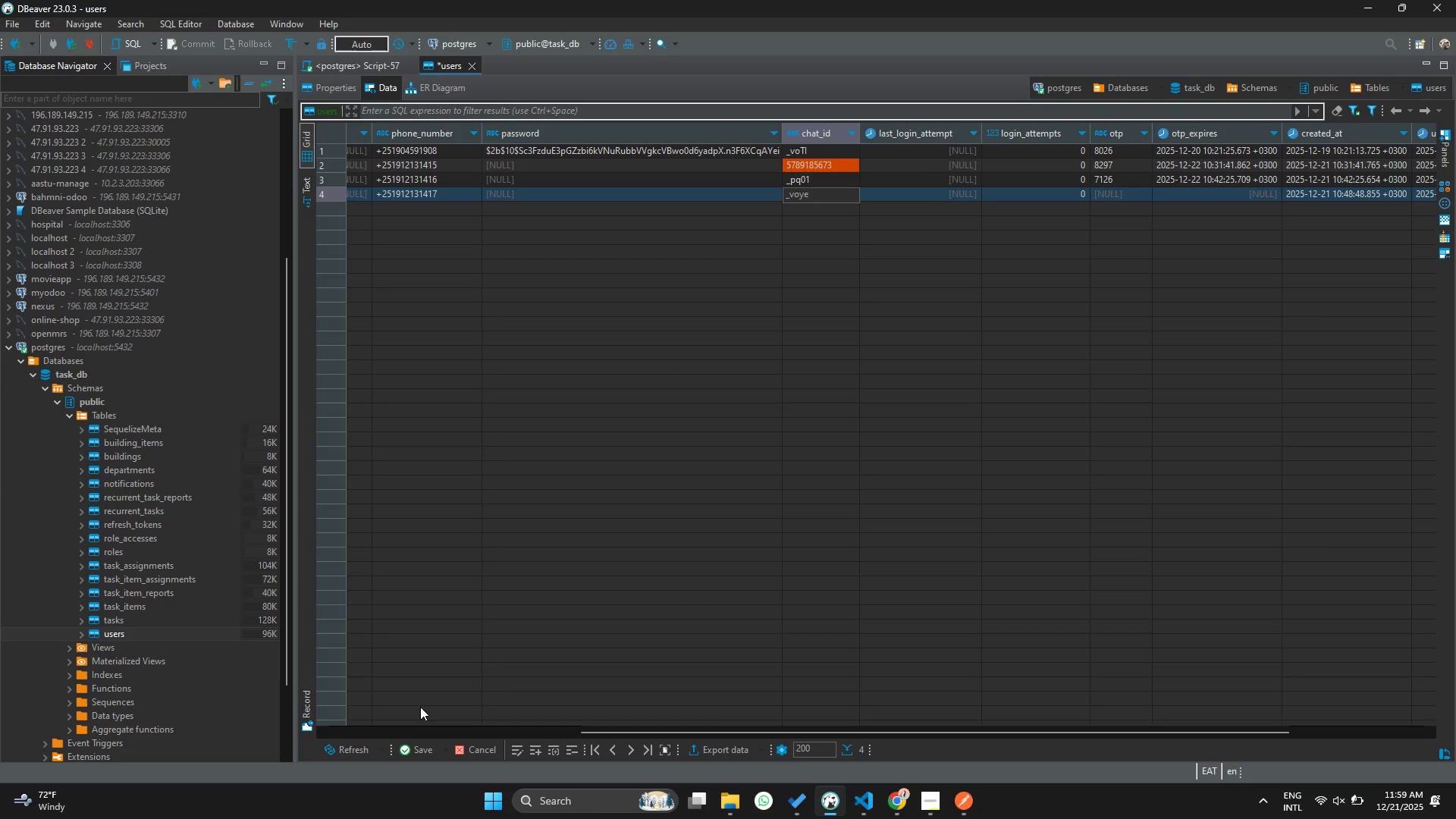 
left_click([398, 748])
 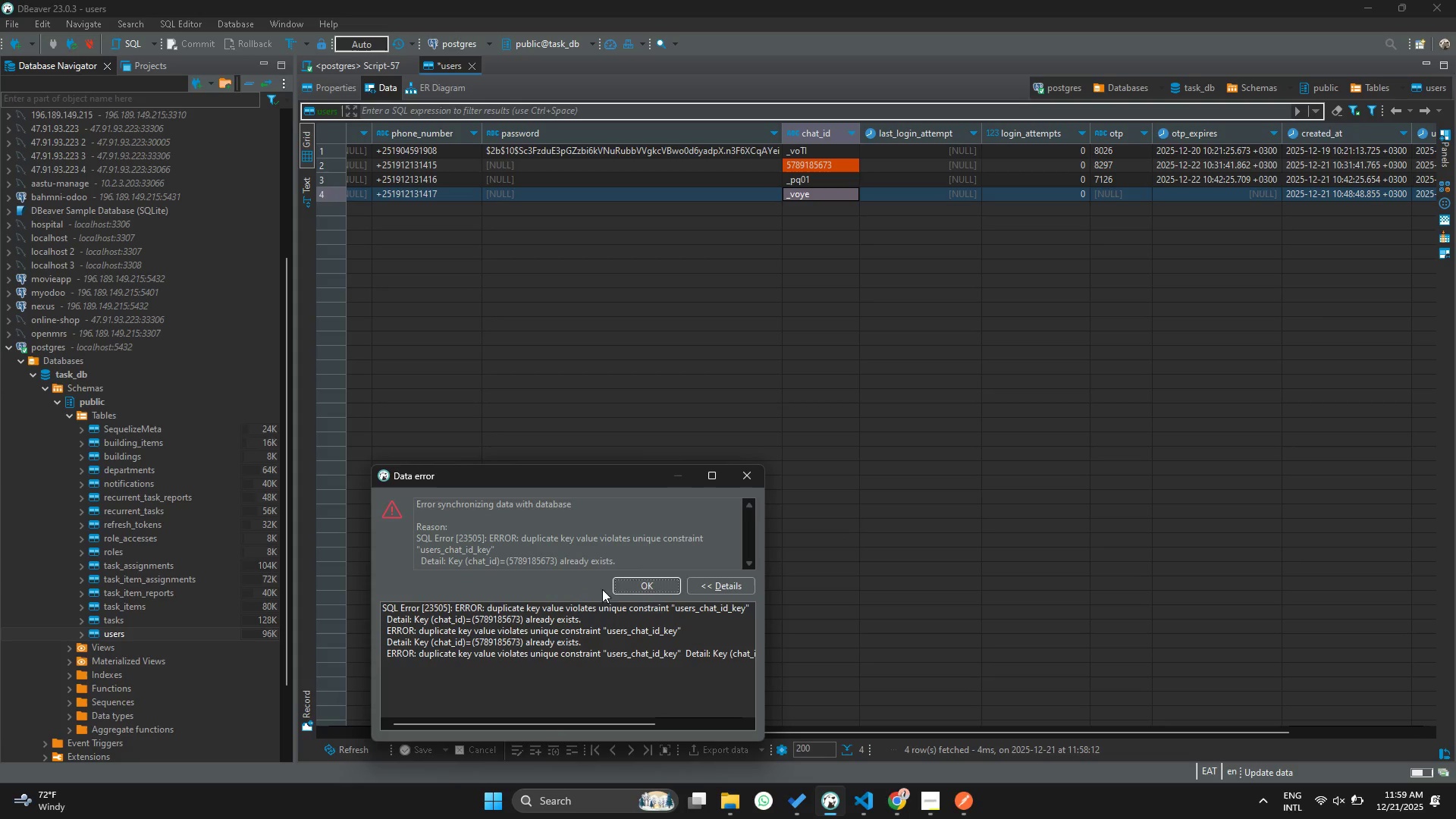 
wait(5.2)
 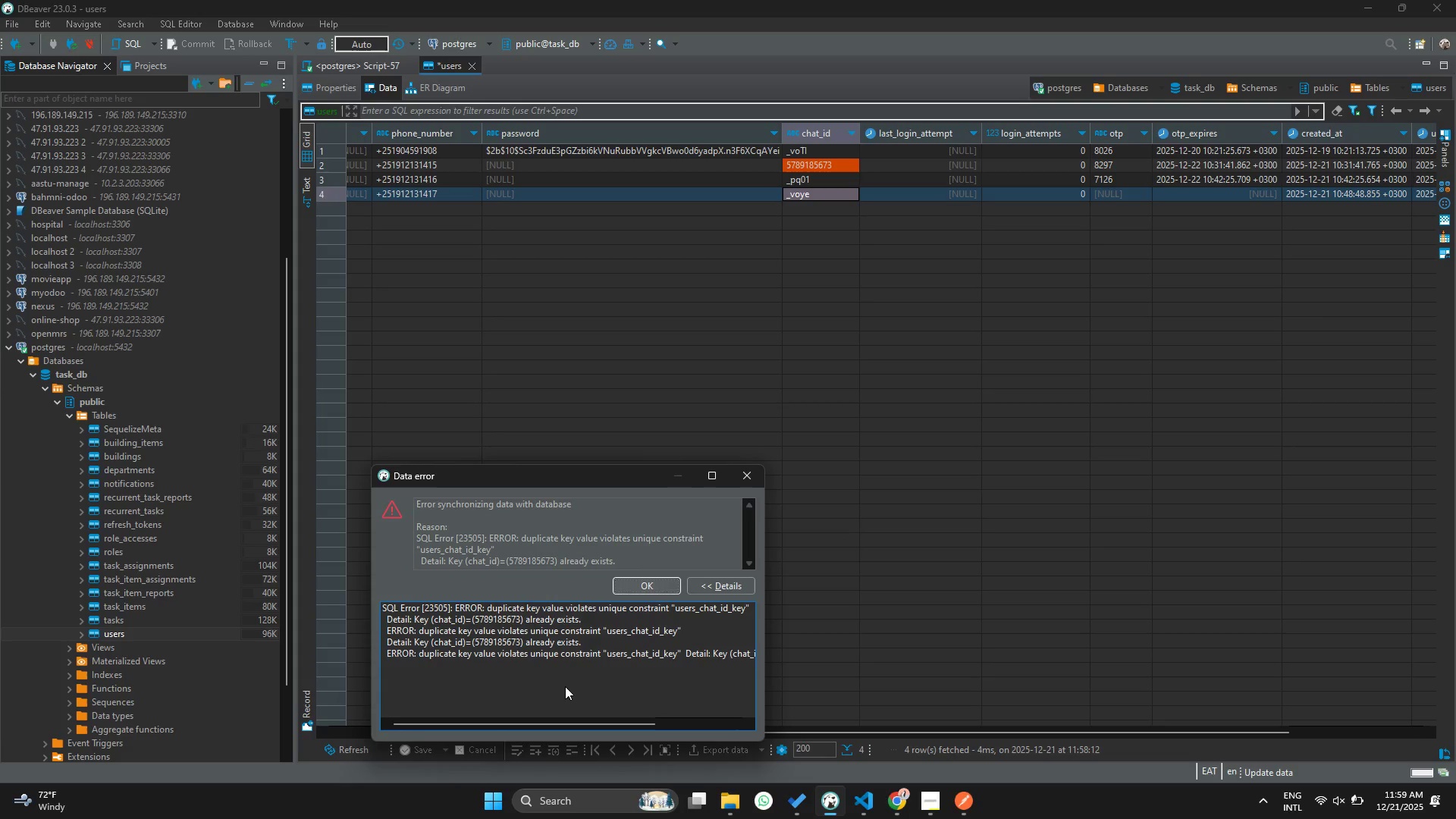 
left_click([656, 583])
 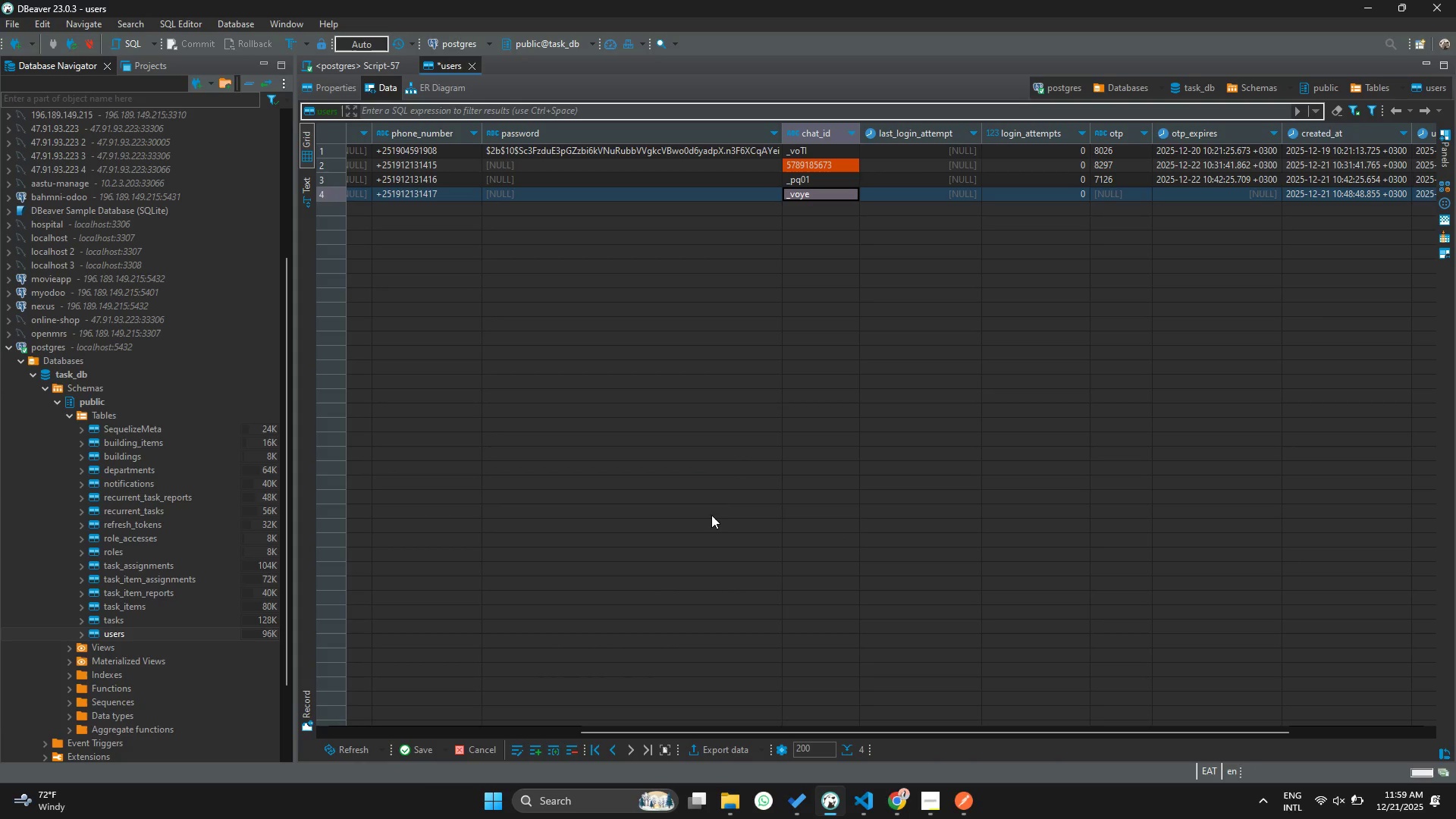 
left_click([718, 509])
 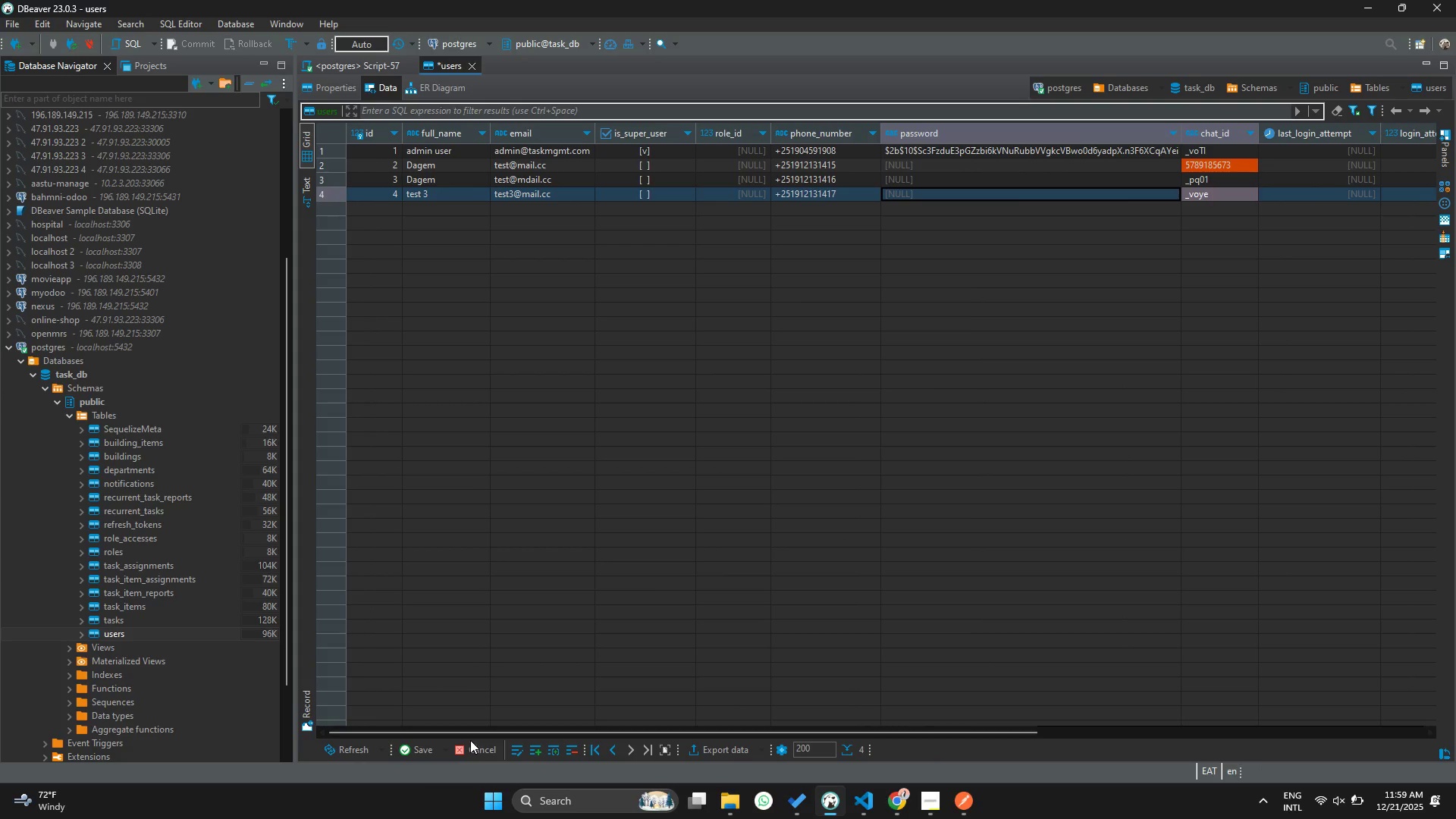 
left_click([472, 752])
 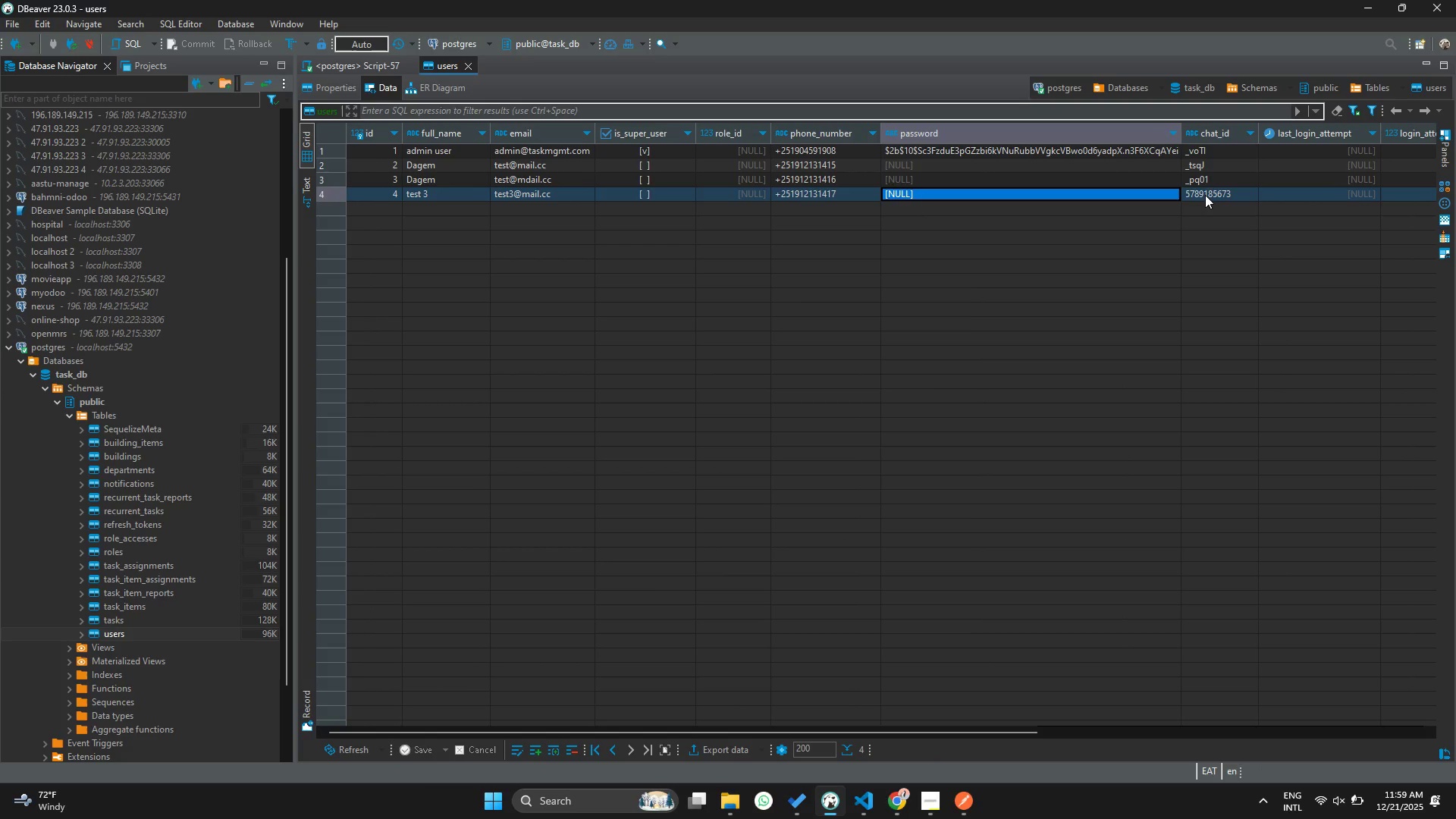 
double_click([1205, 195])
 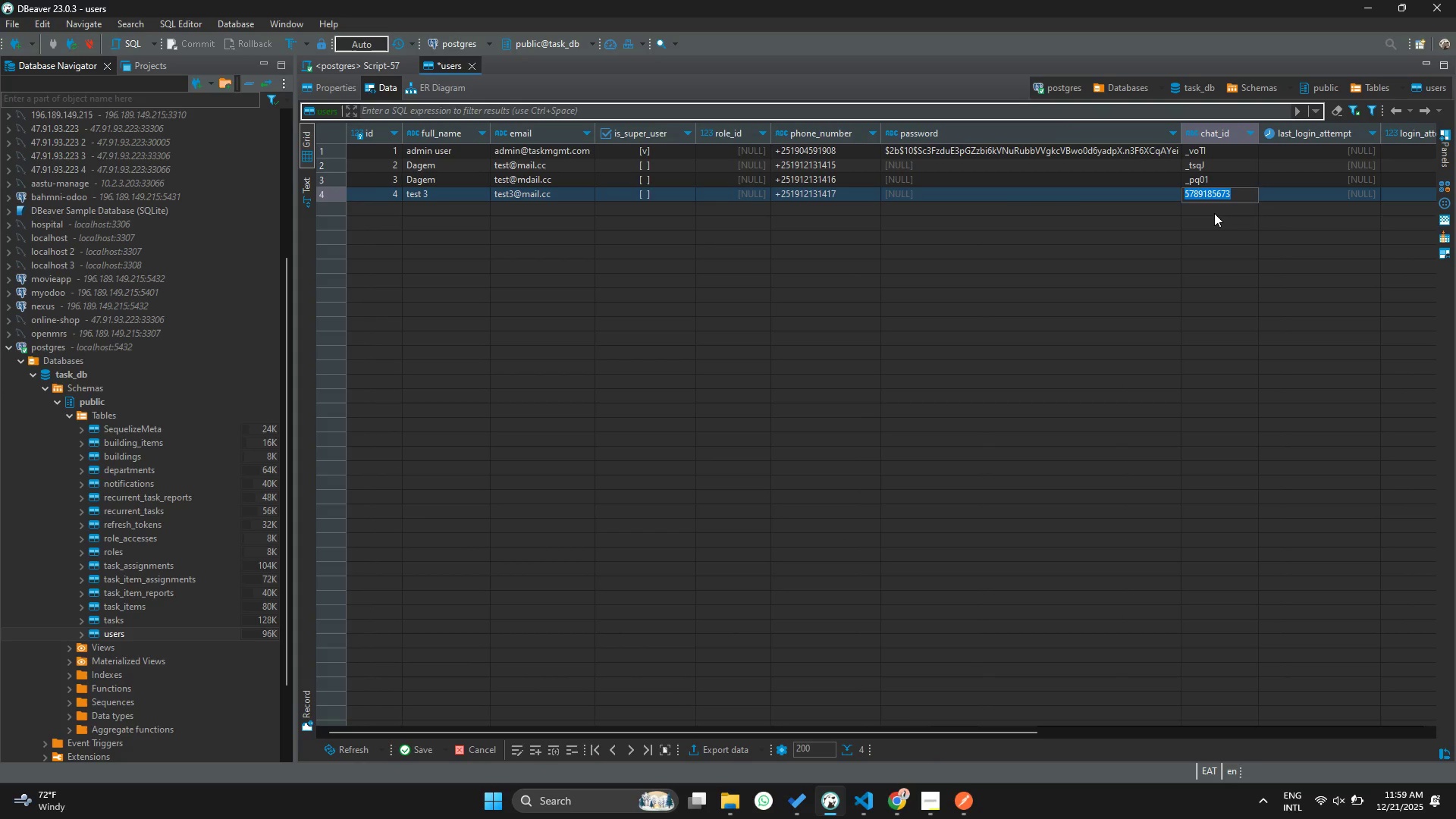 
type(voy)
 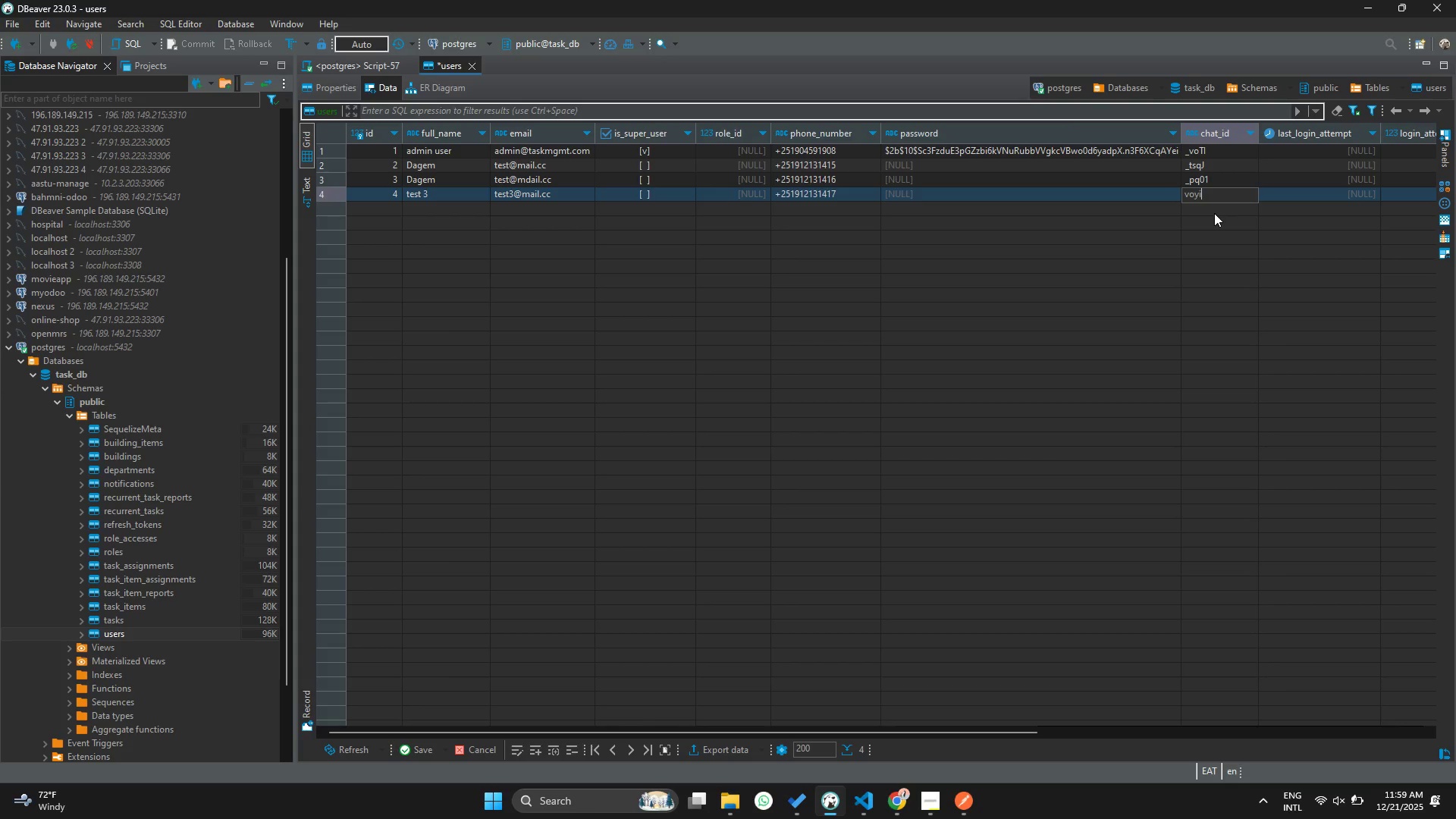 
key(I)
 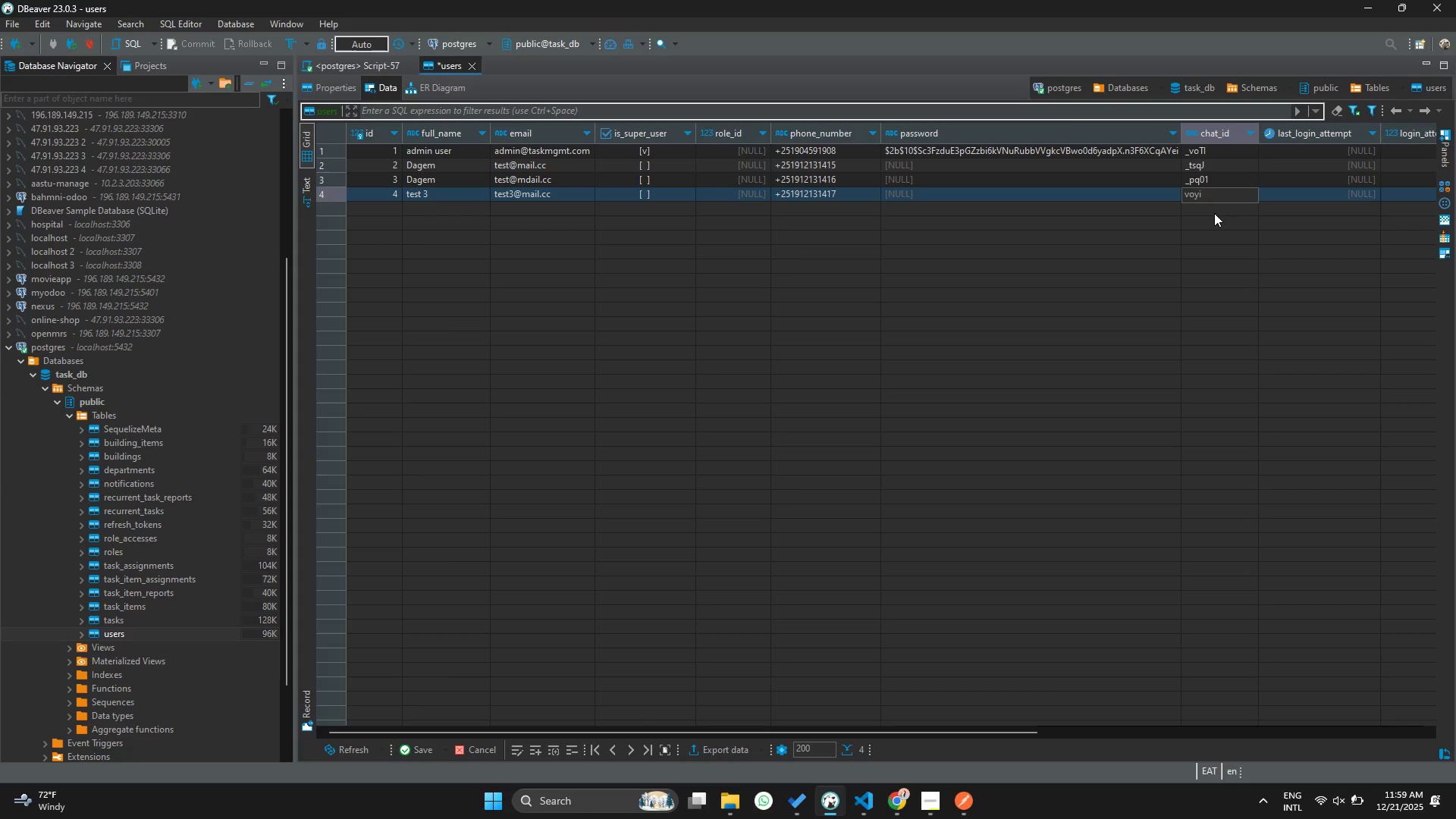 
key(ArrowLeft)
 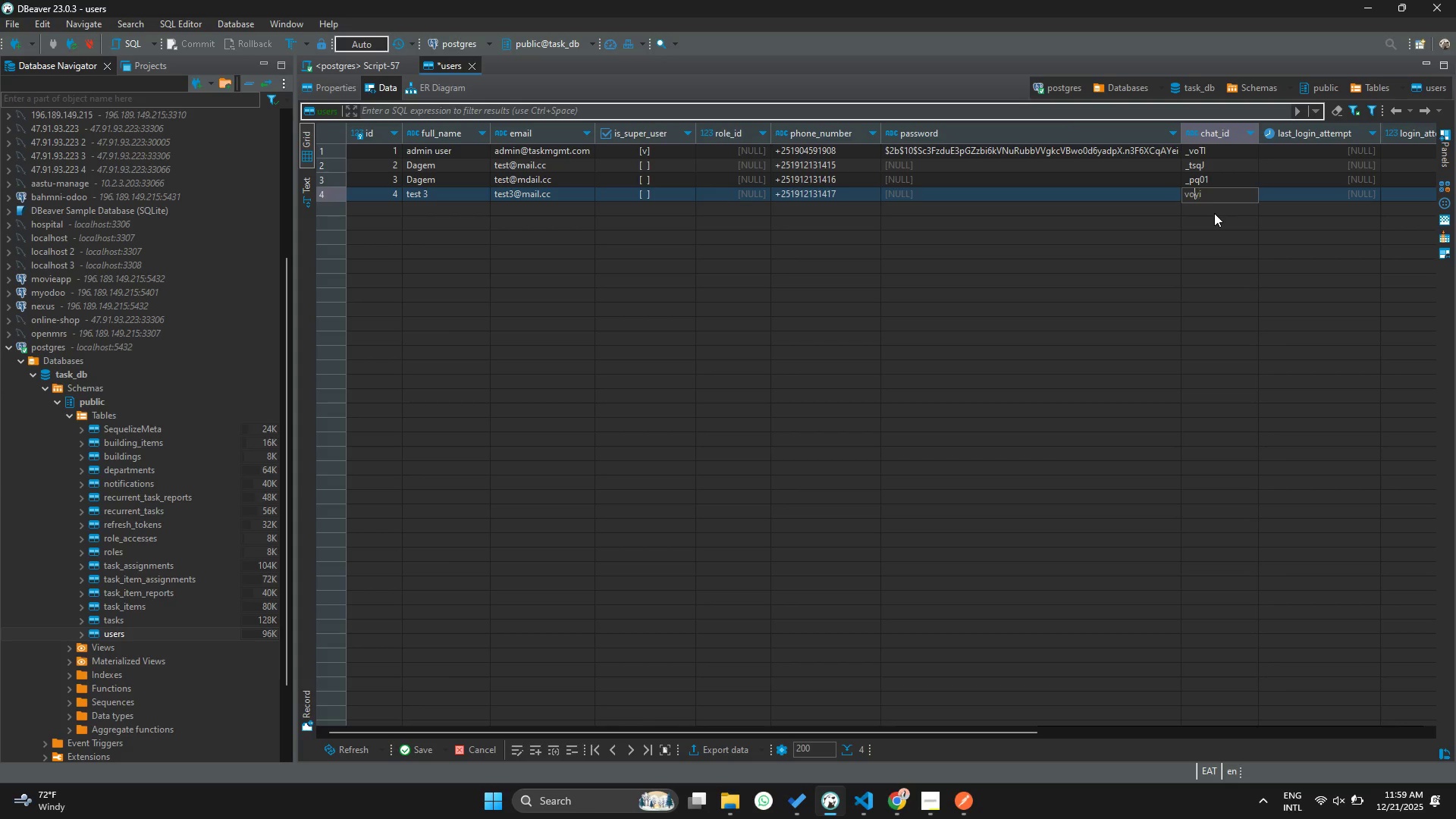 
key(ArrowLeft)
 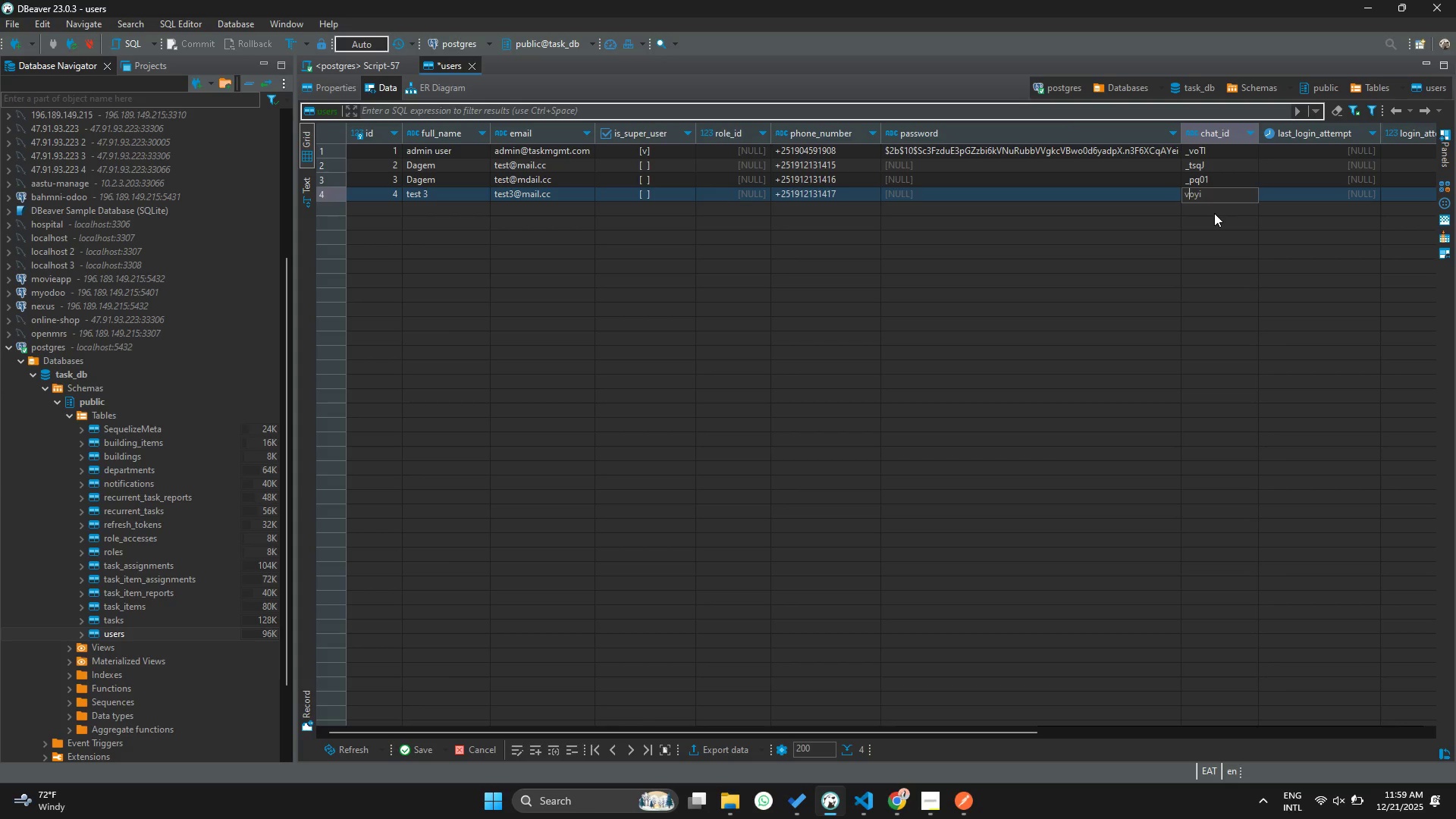 
key(ArrowLeft)
 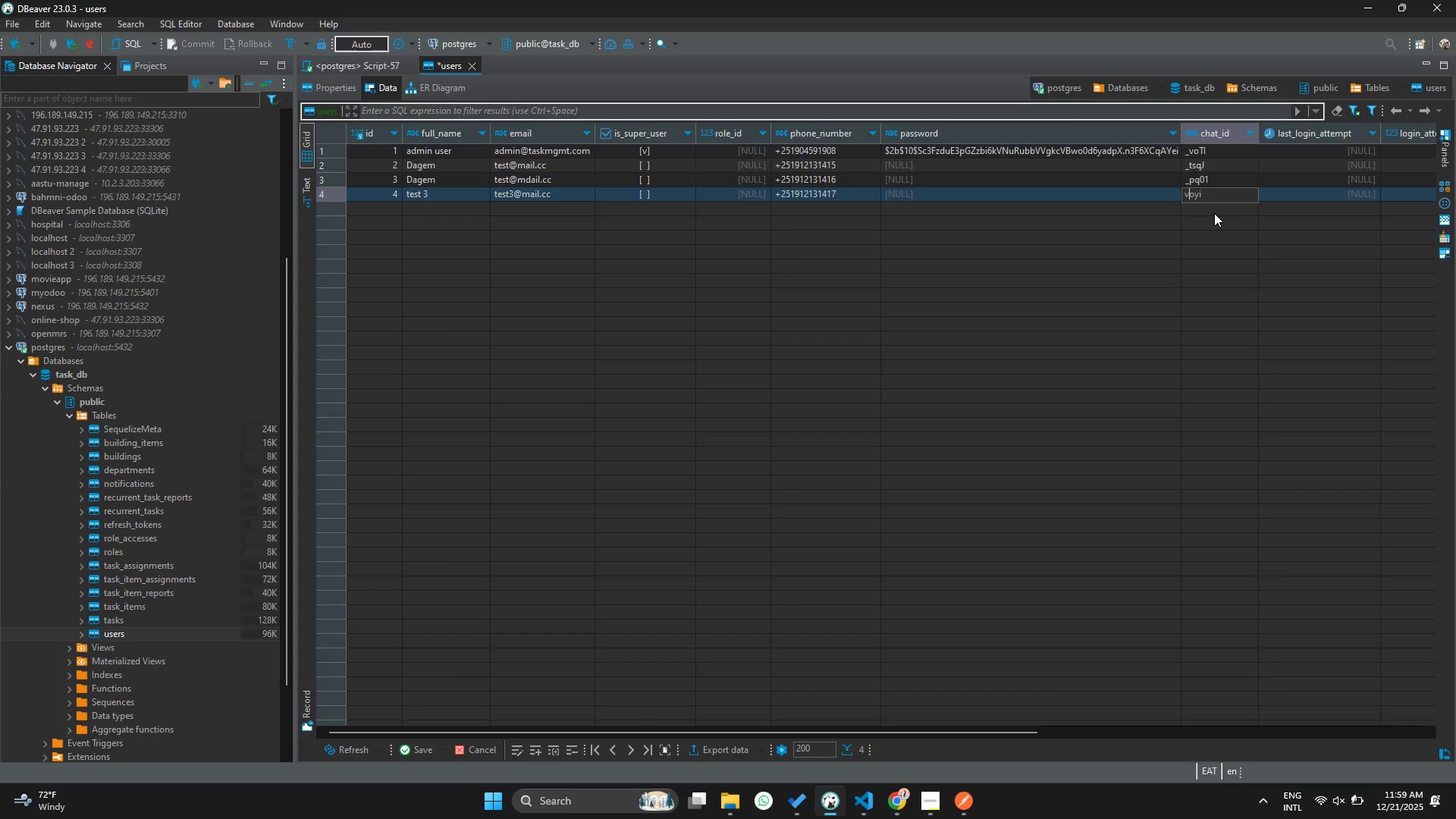 
key(ArrowLeft)
 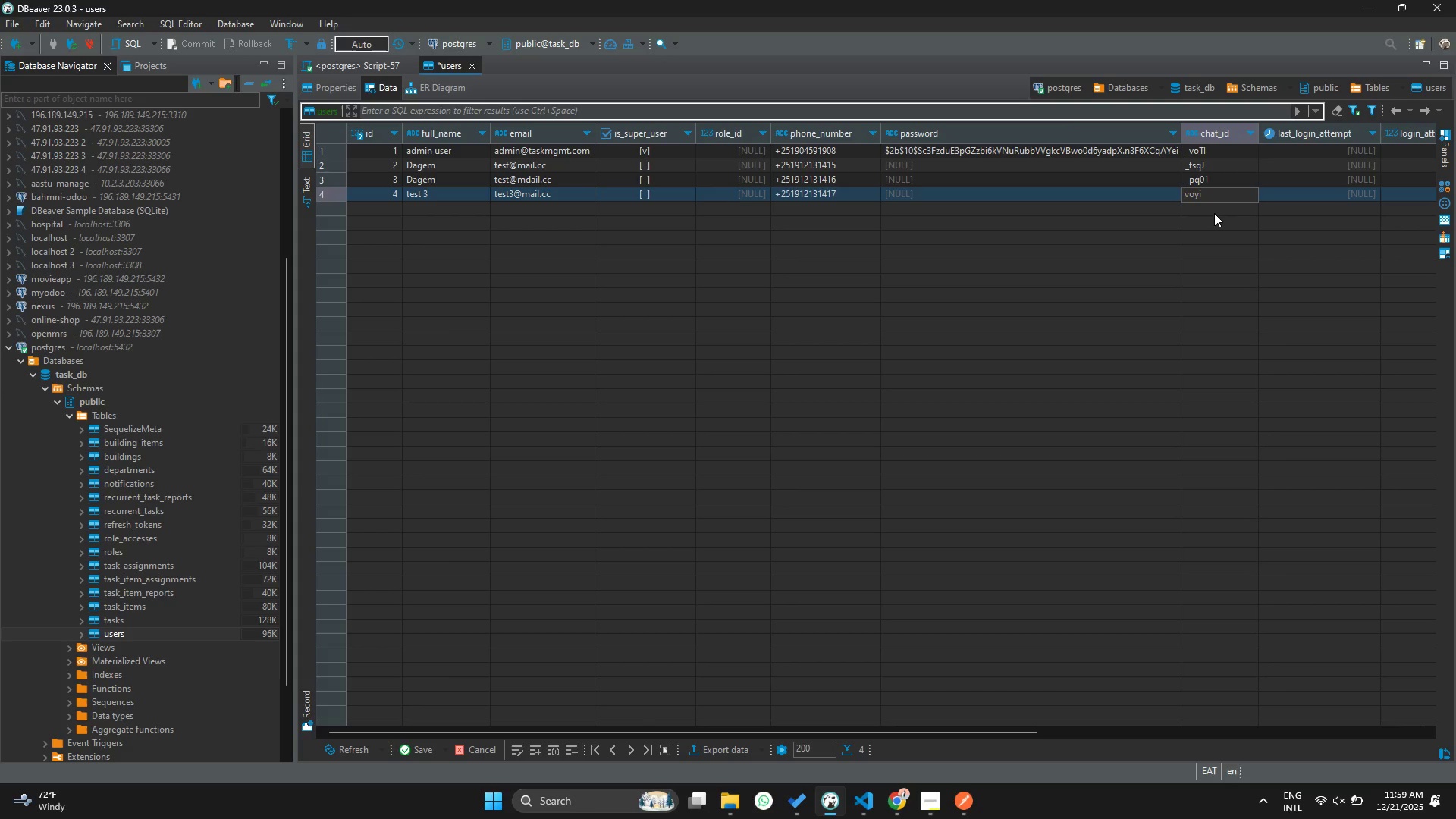 
key(ArrowLeft)
 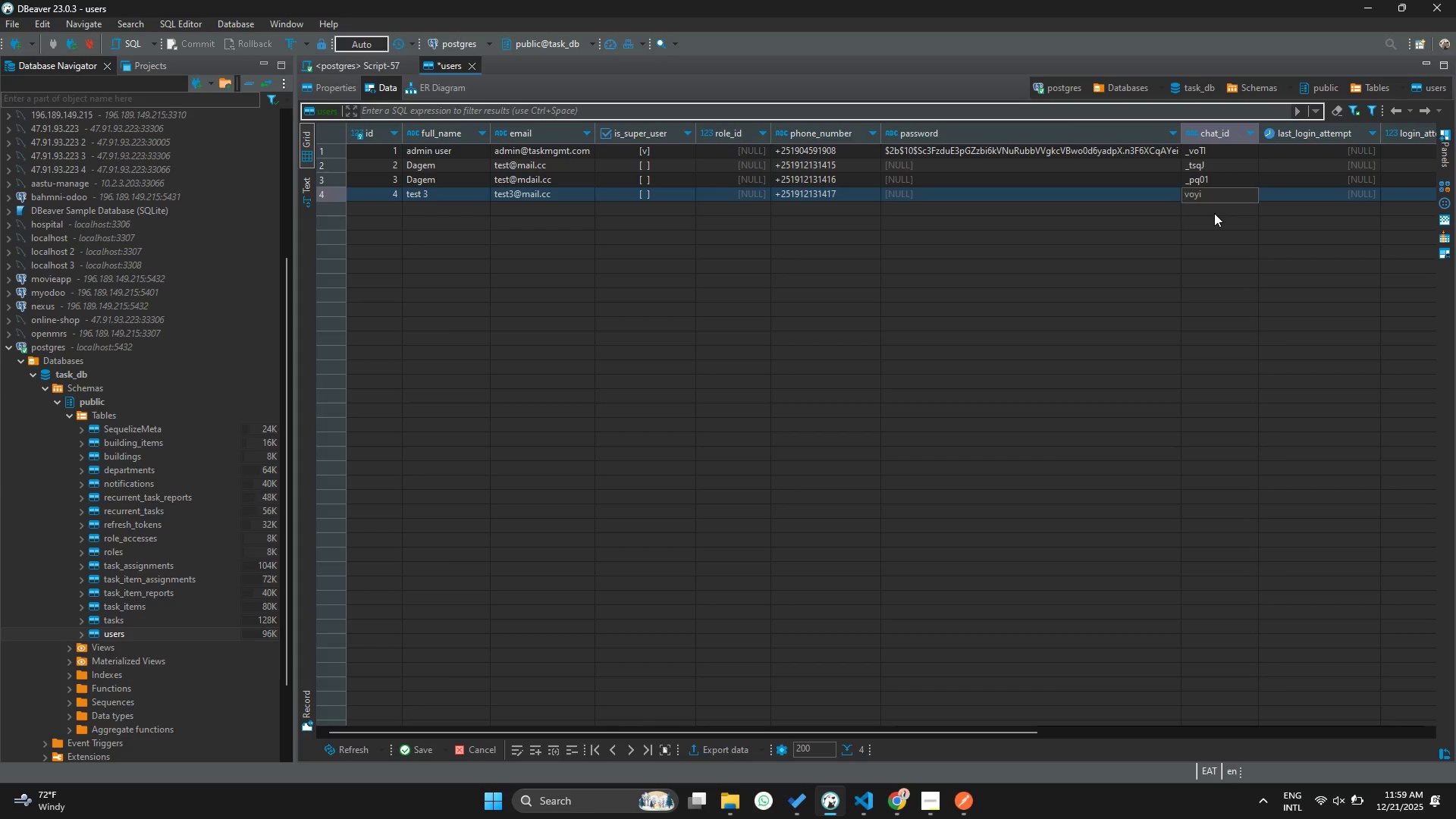 
key(Shift+Minus)
 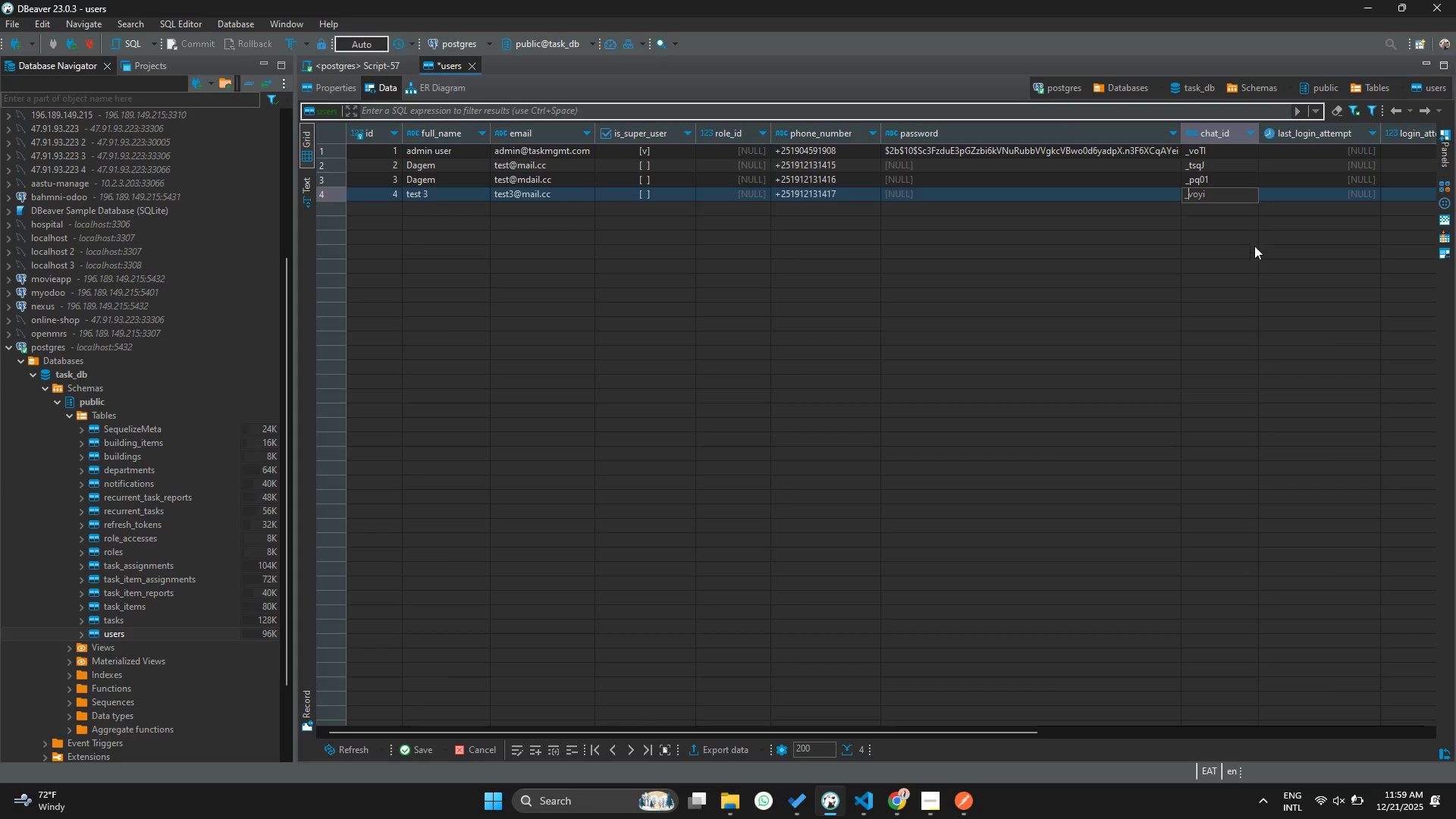 
left_click([1240, 247])
 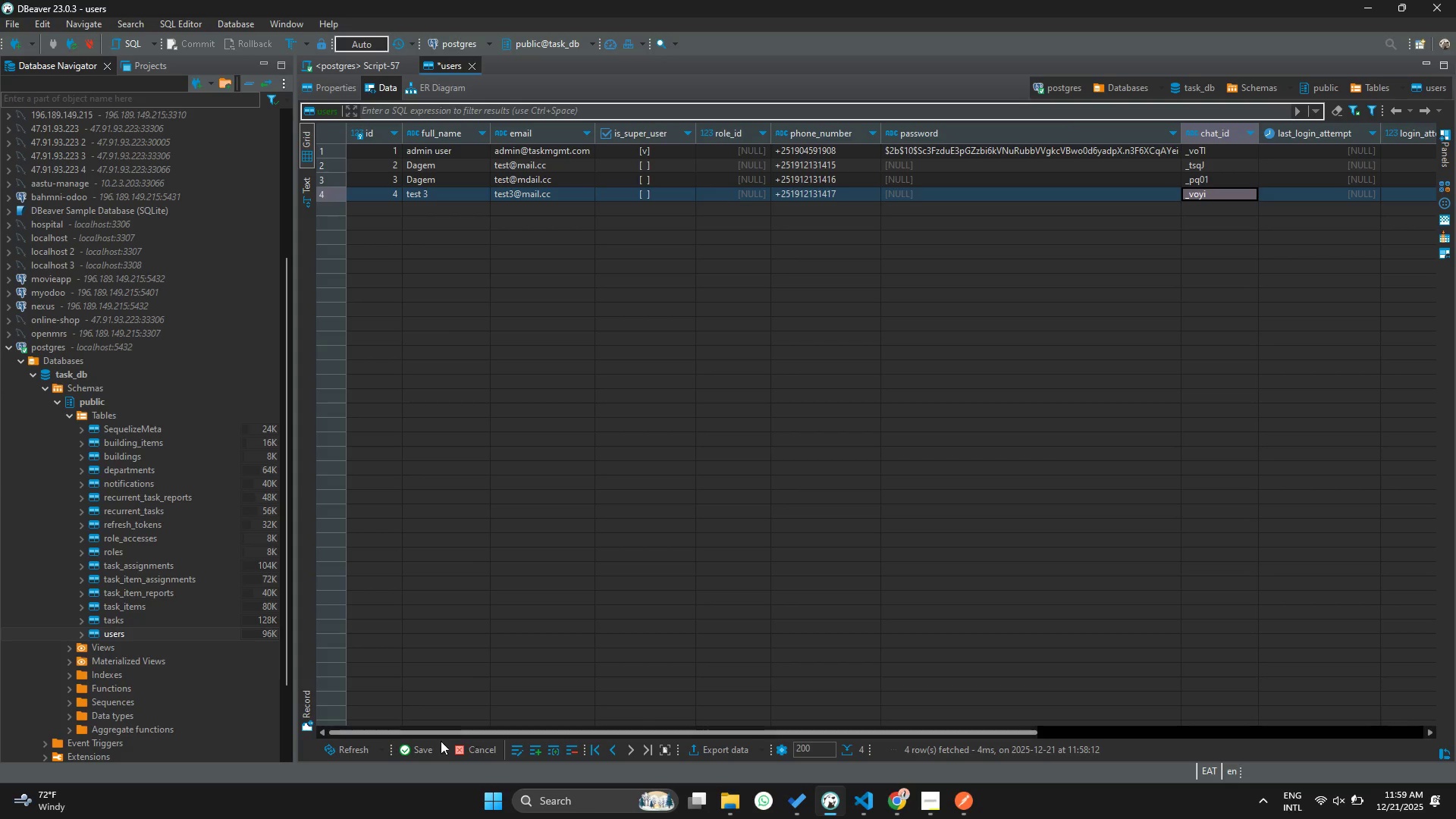 
left_click([416, 749])
 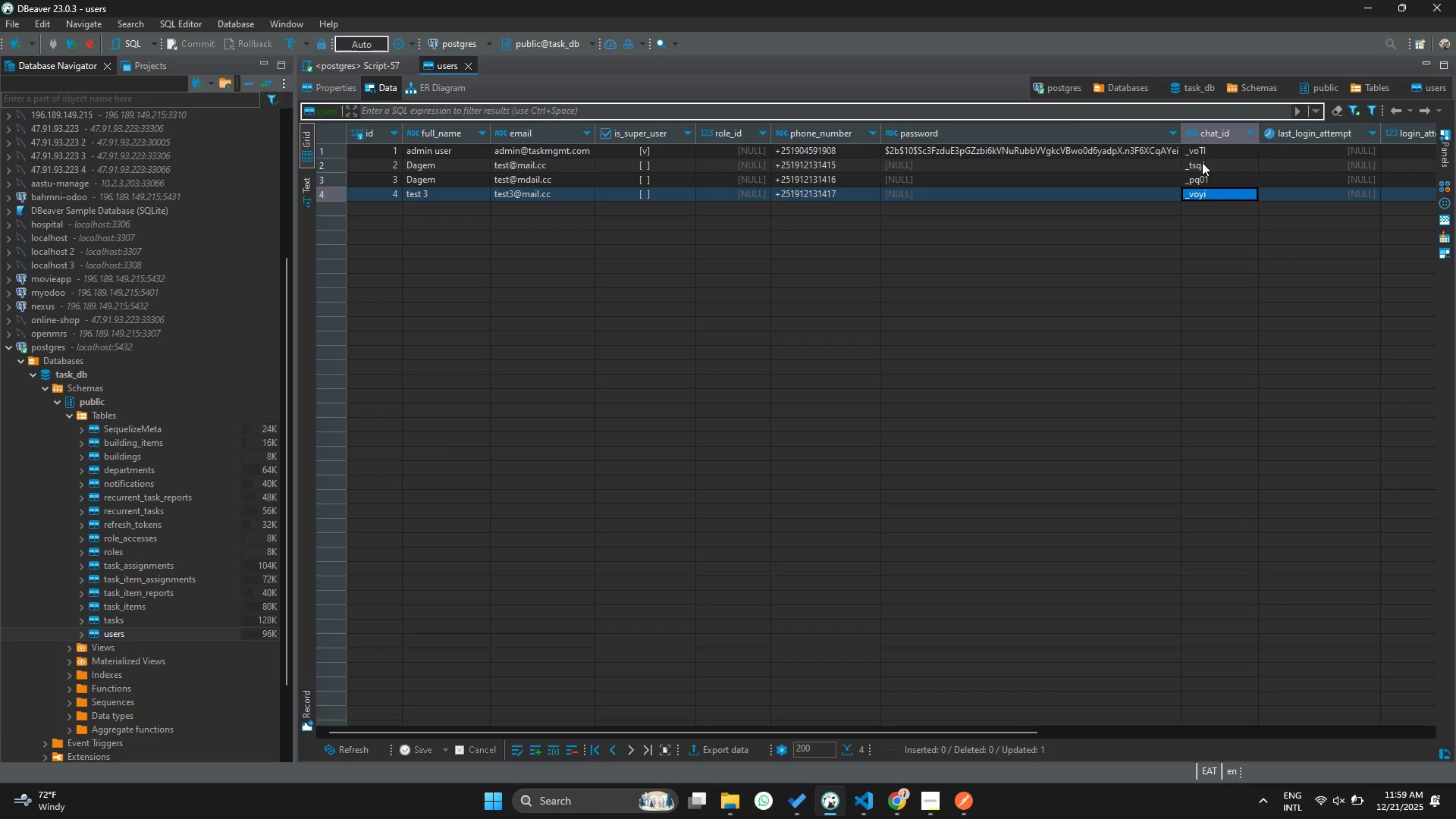 
key(Control+V)
 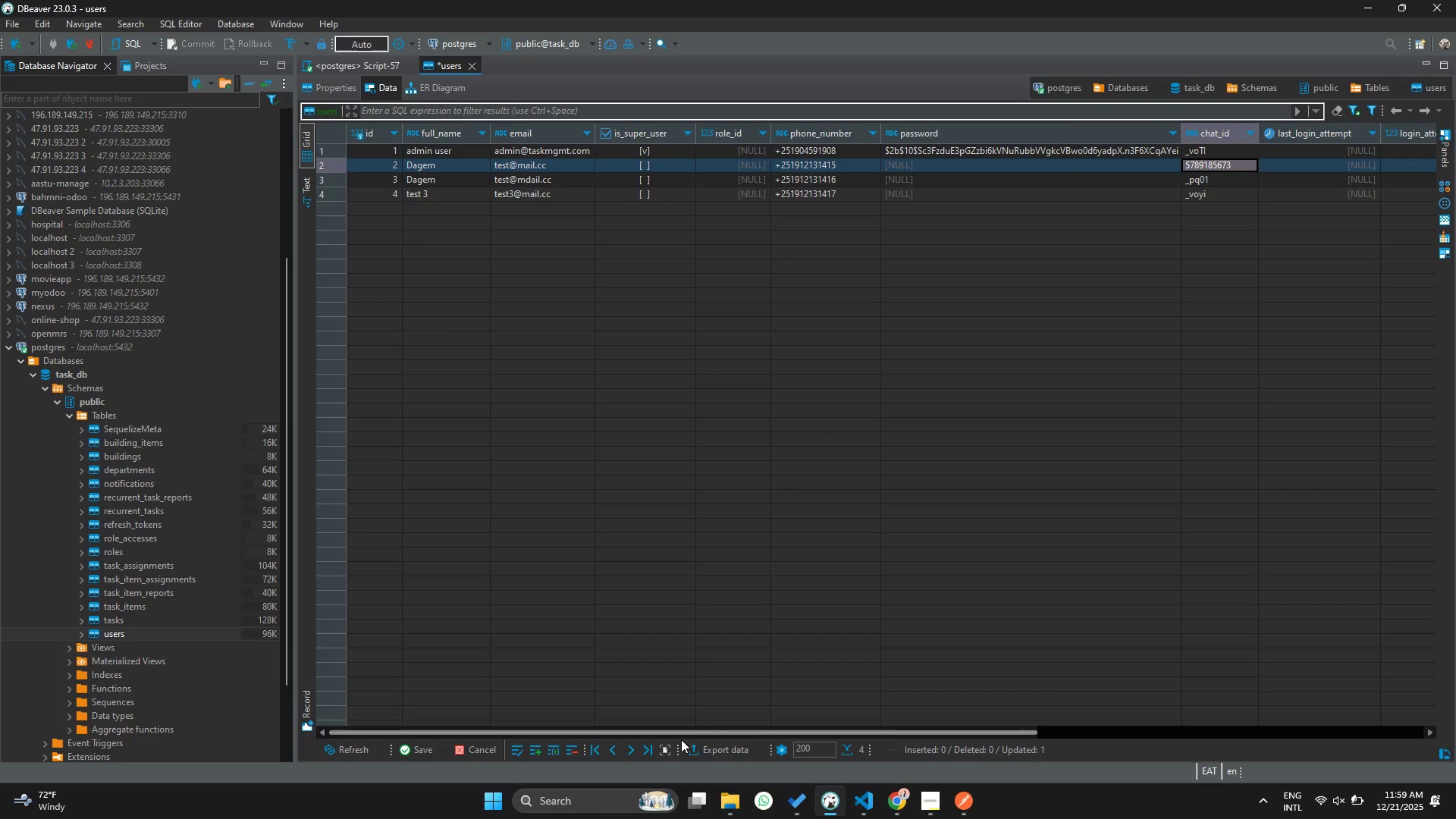 
mouse_move([495, 755])
 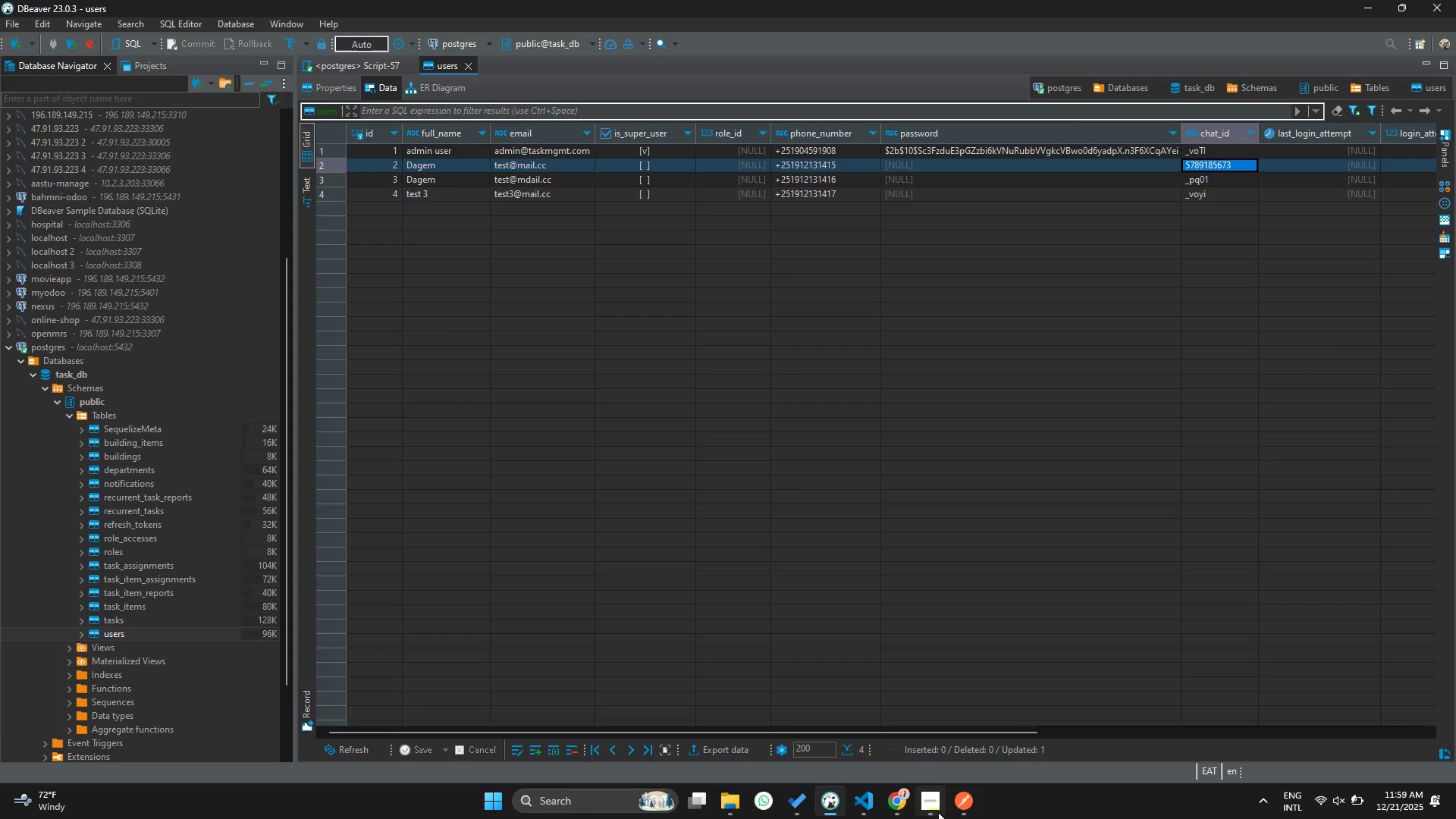 
left_click([892, 805])
 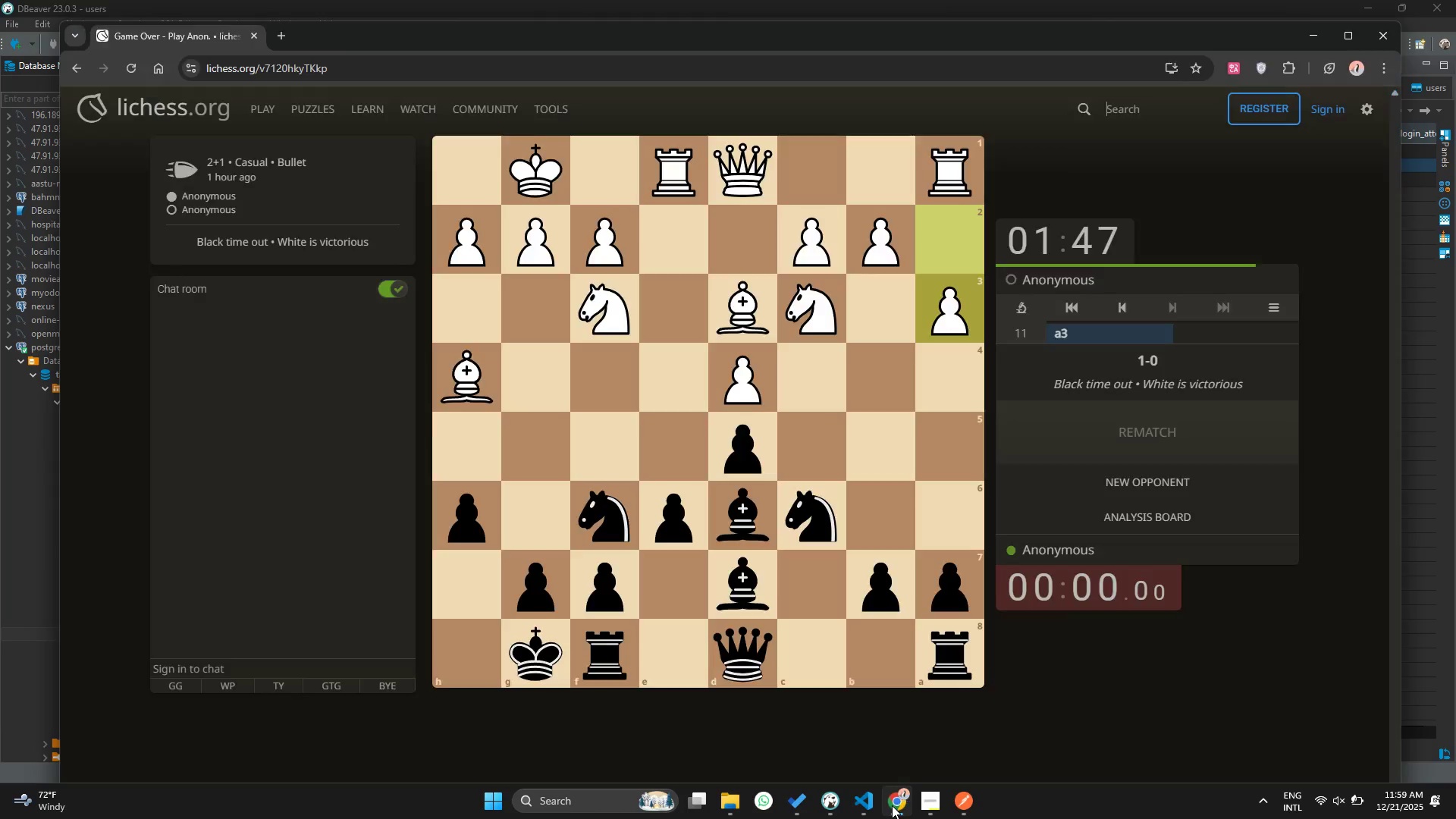 
left_click([892, 805])
 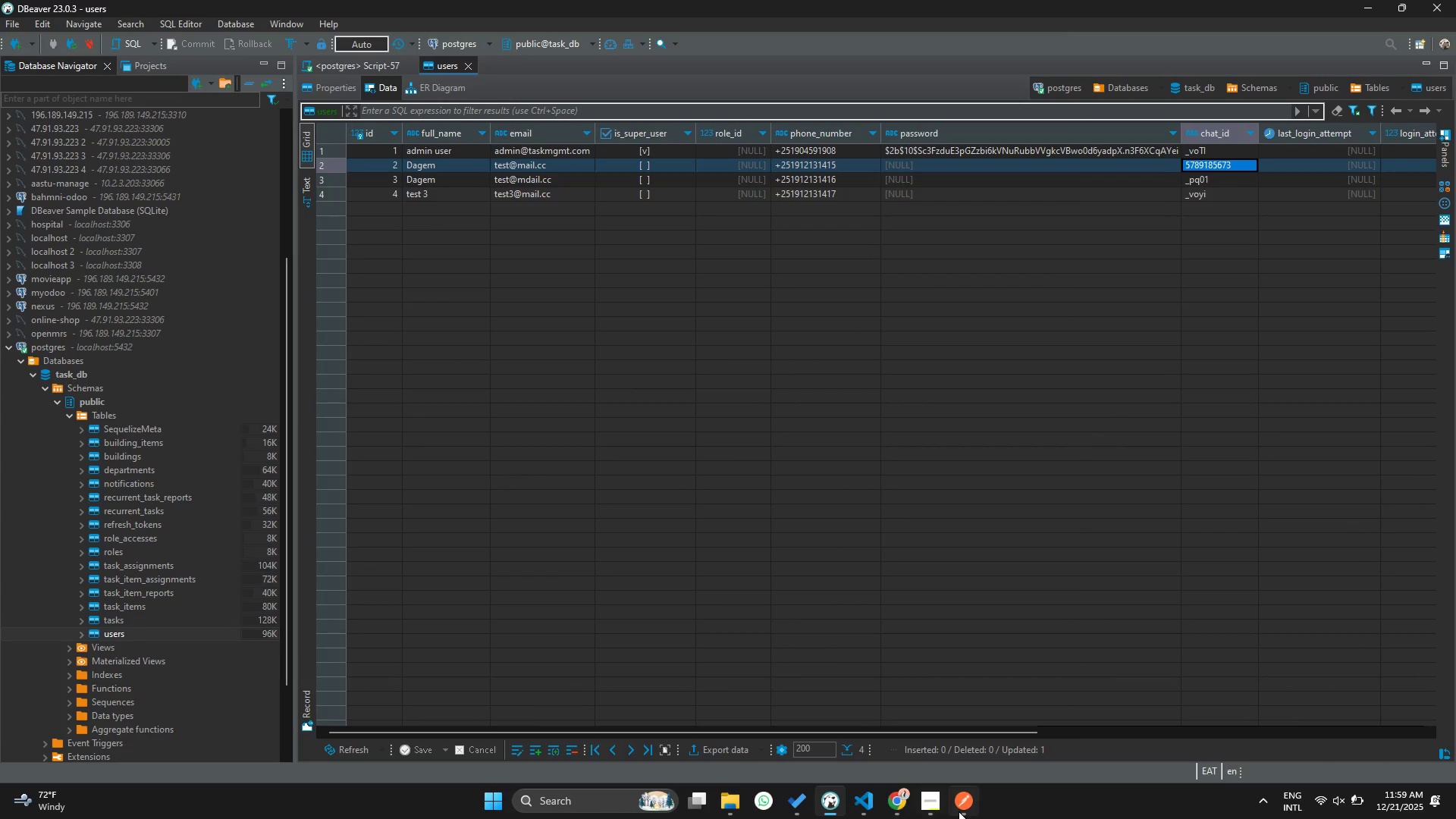 
mouse_move([921, 806])
 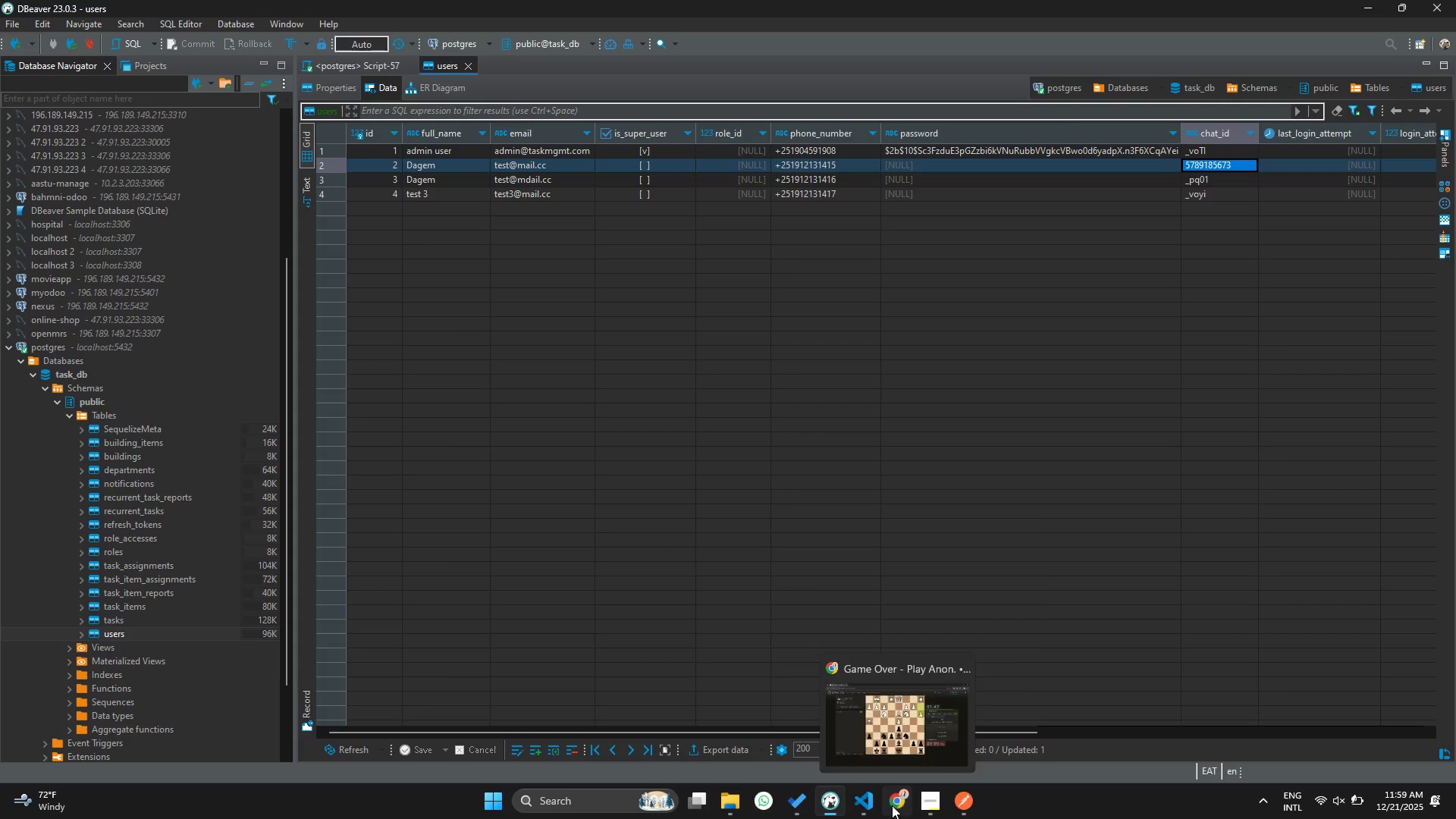 
left_click([959, 811])
 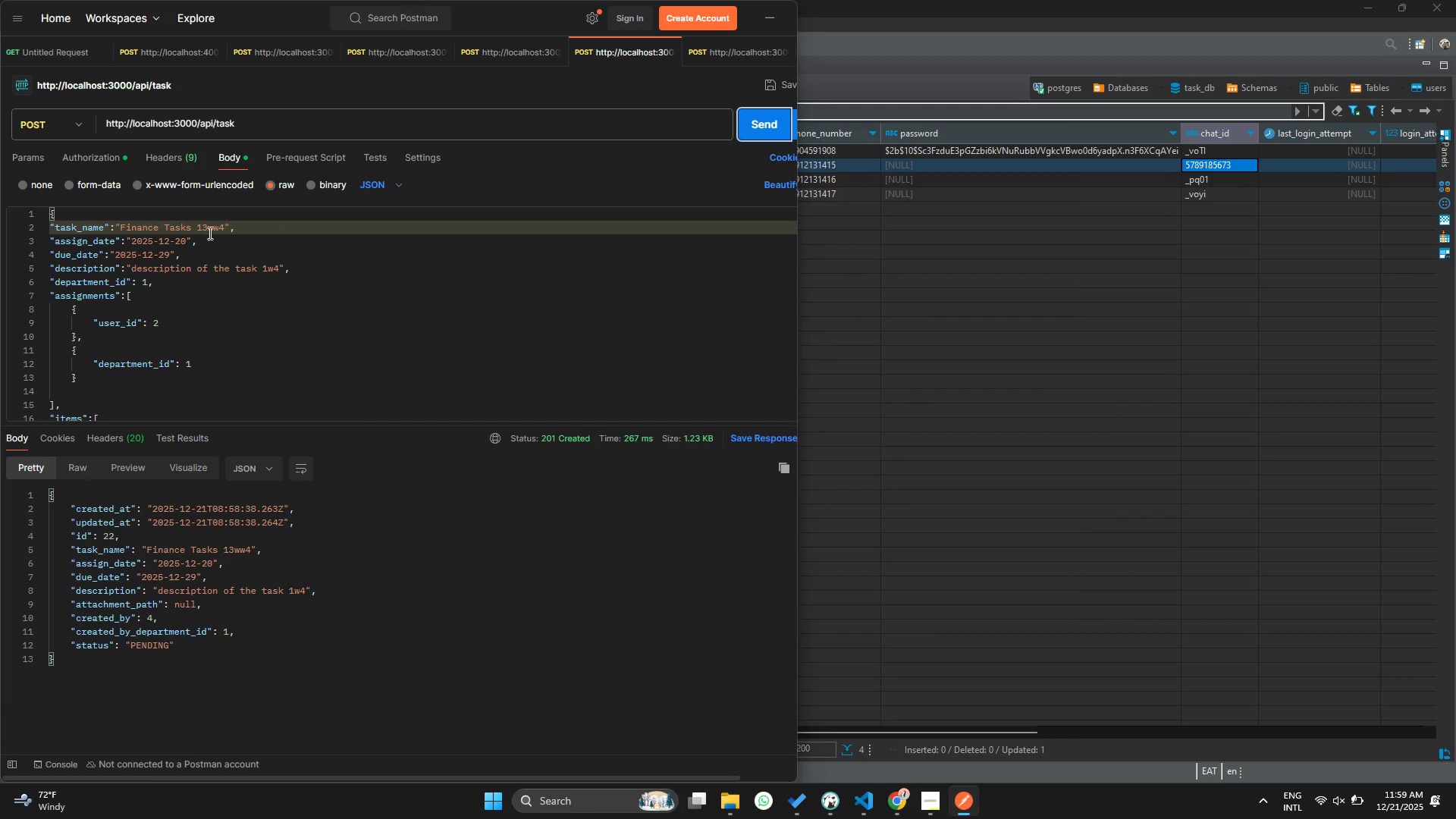 
left_click([210, 231])
 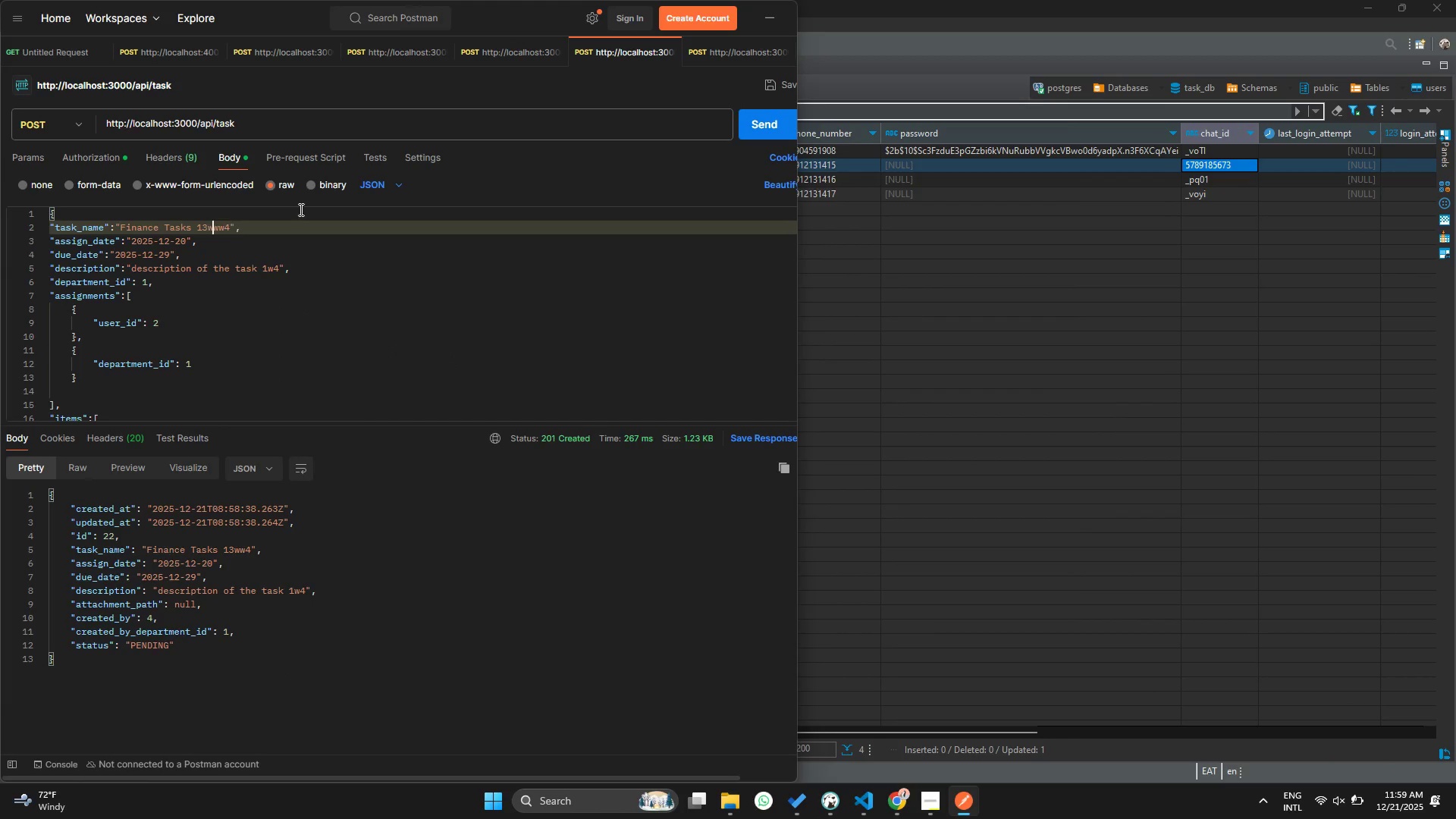 
key(W)
 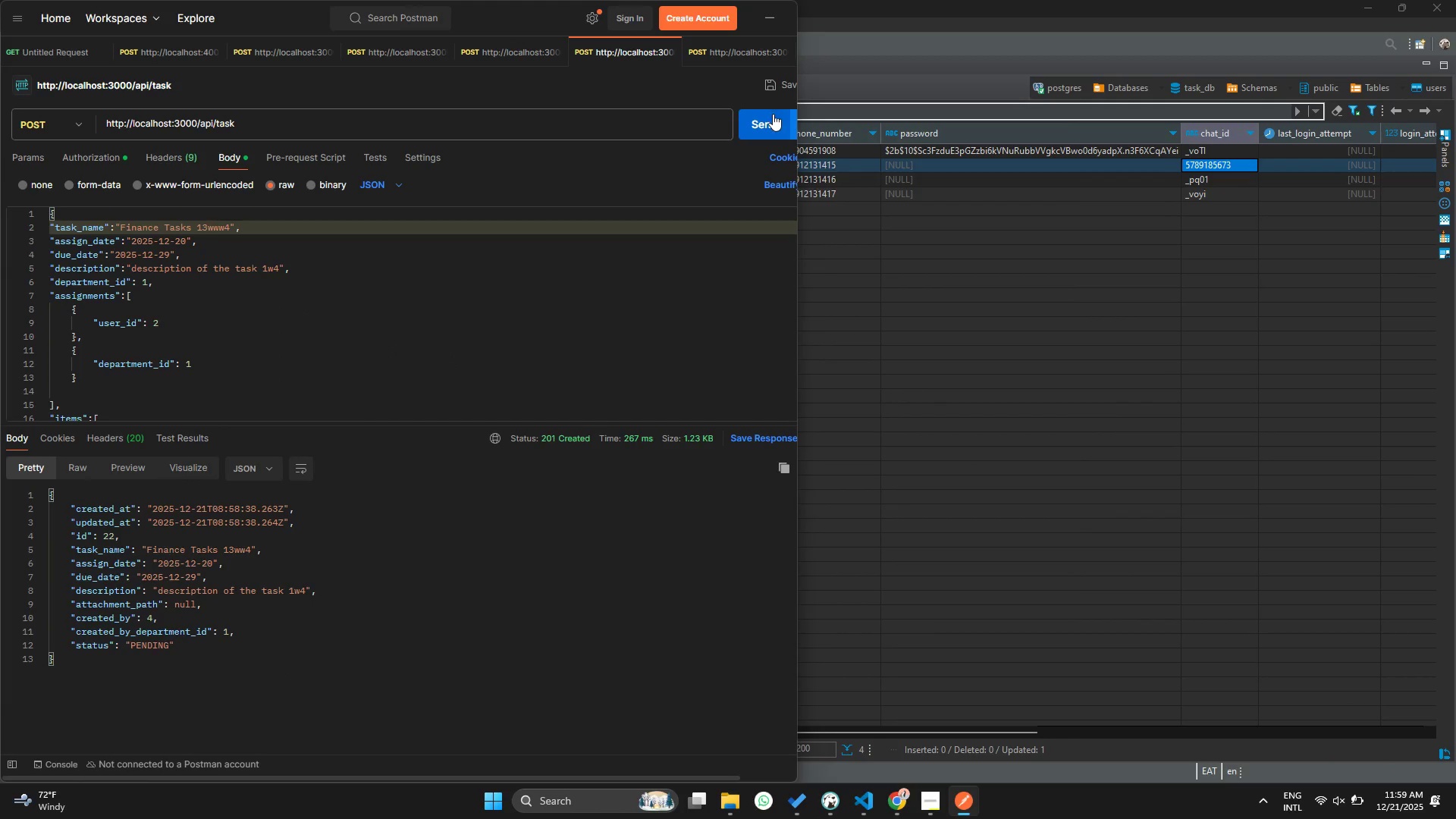 
left_click([773, 115])
 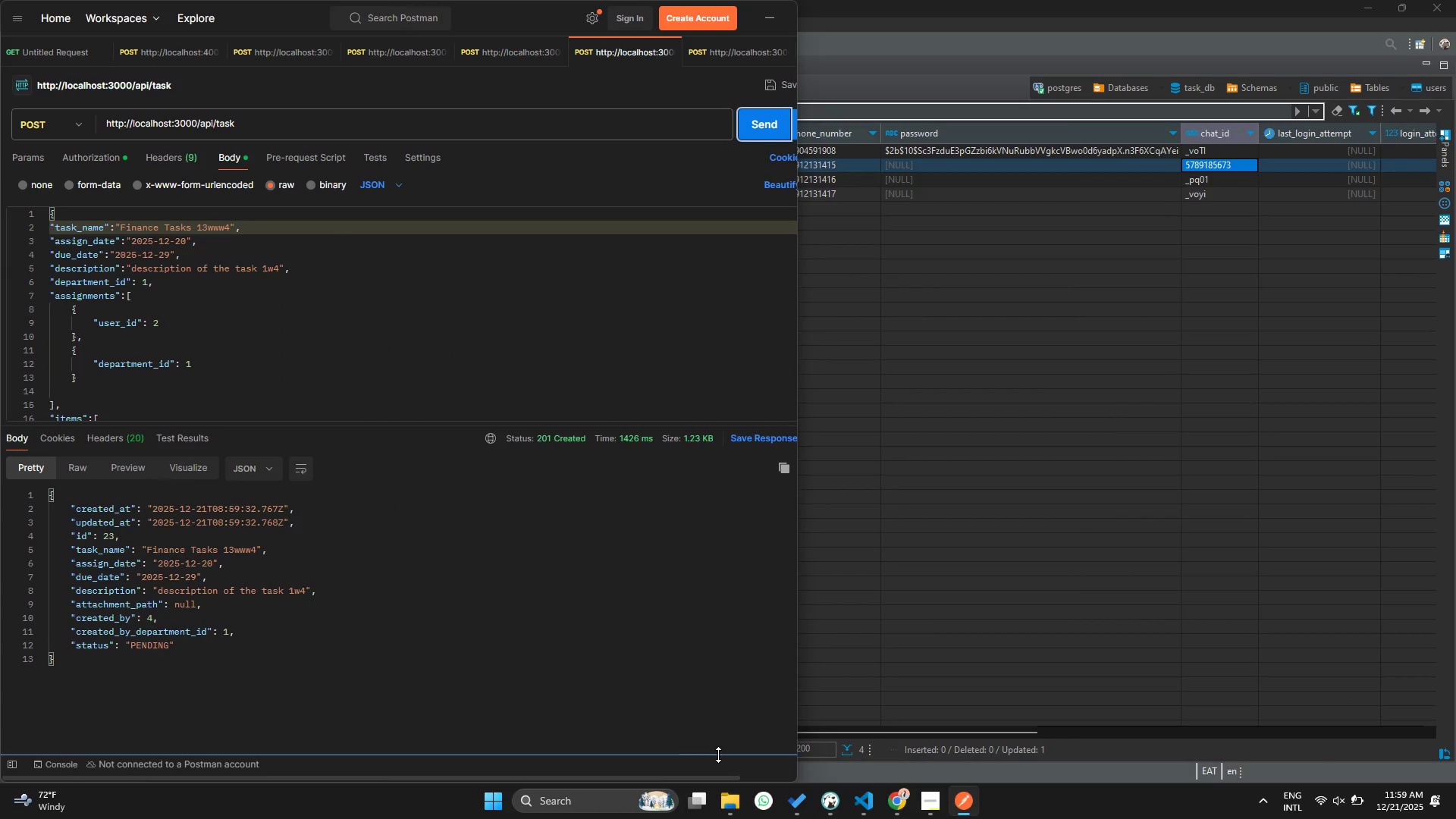 
wait(10.55)
 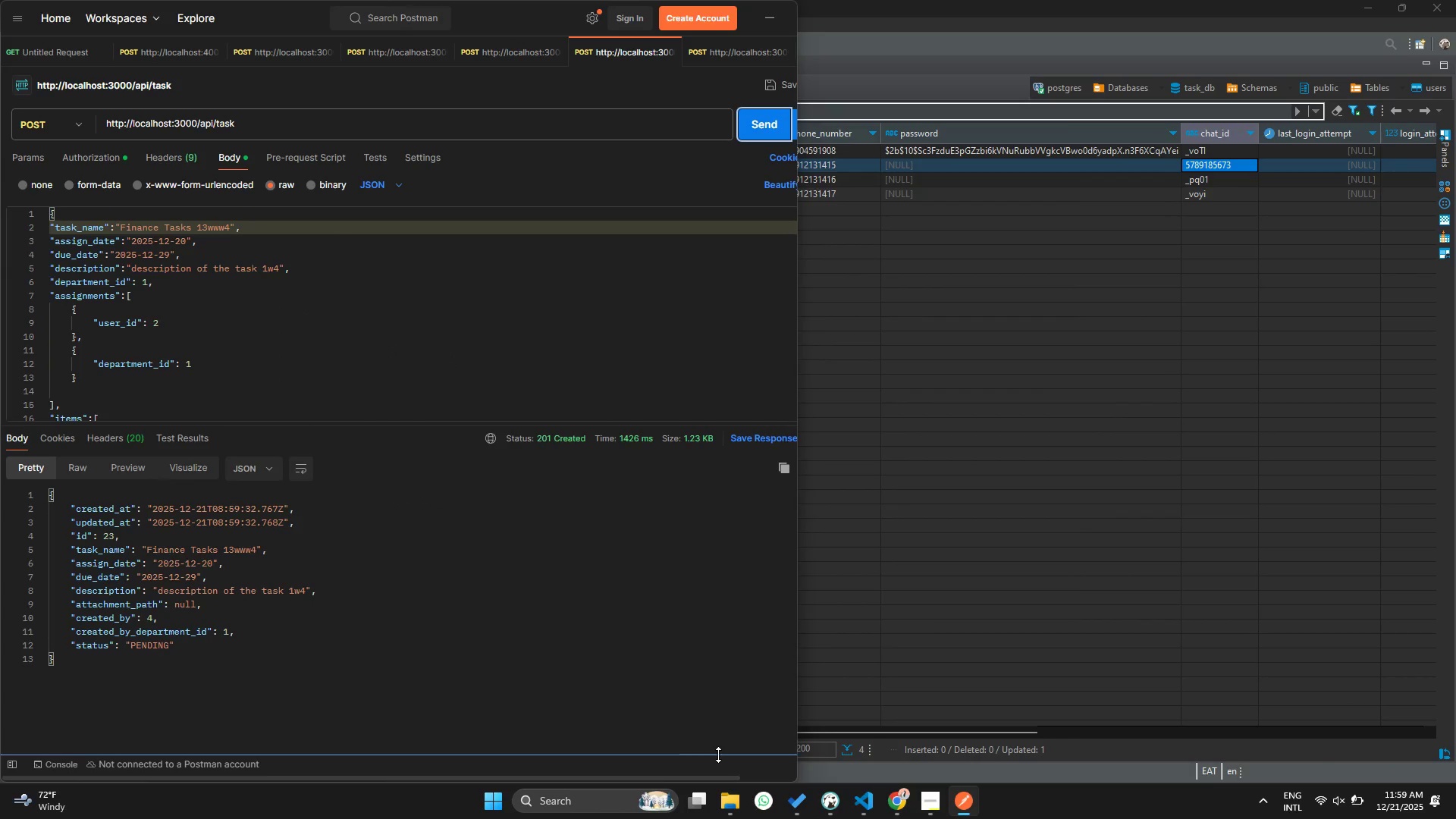 
left_click([858, 800])
 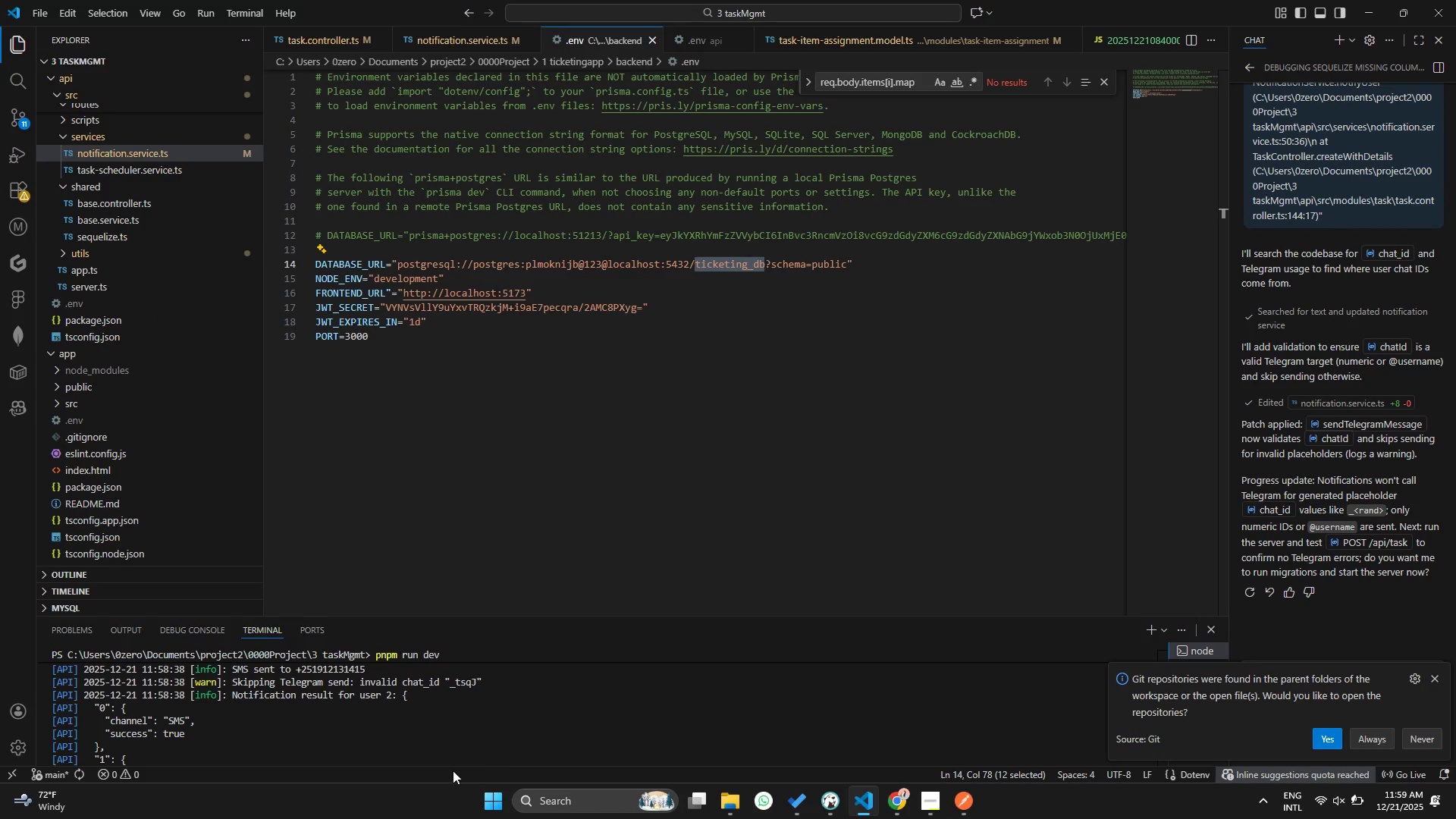 
scroll: coordinate [362, 726], scroll_direction: down, amount: 7.0
 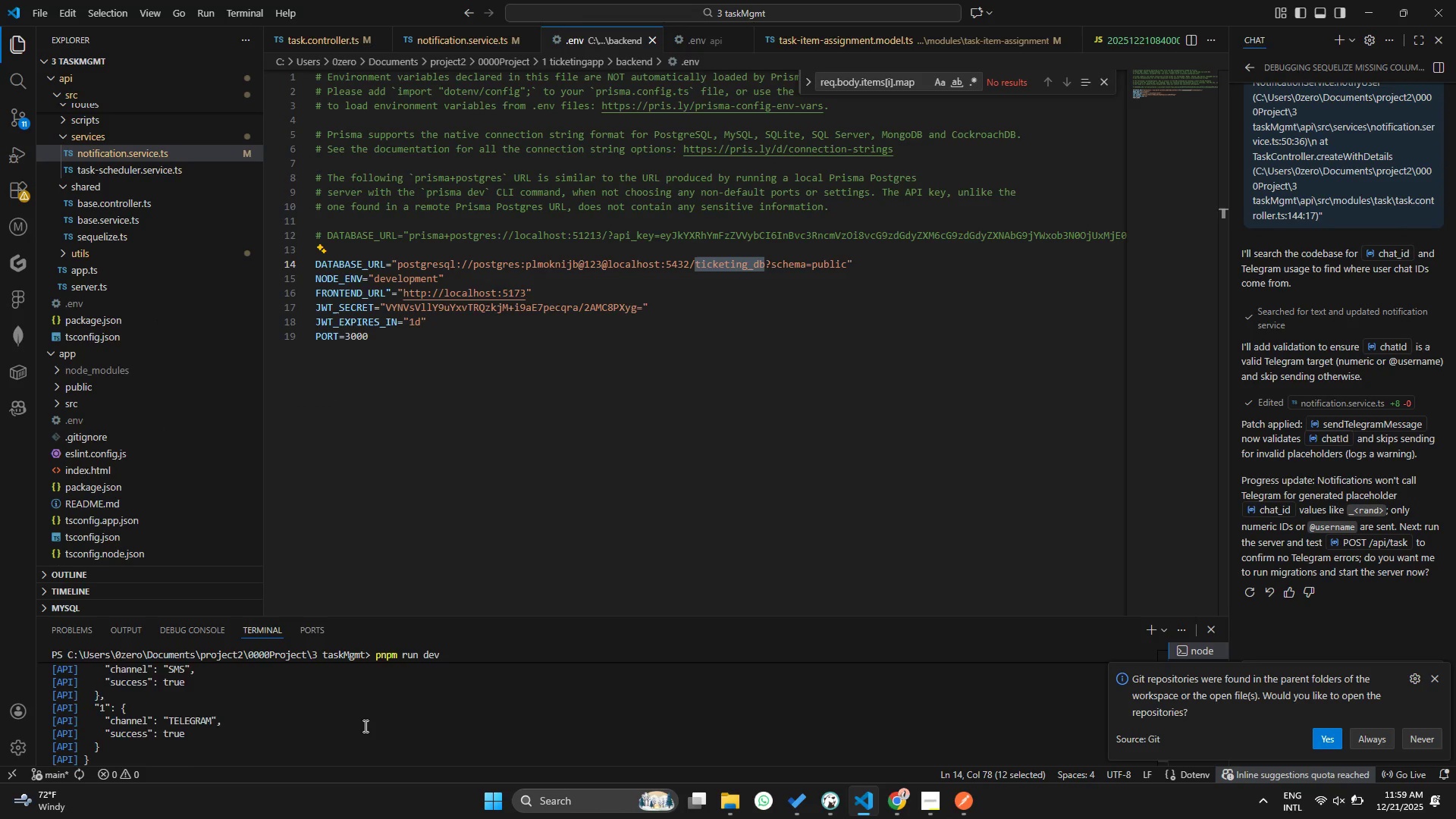 
left_click([313, 717])
 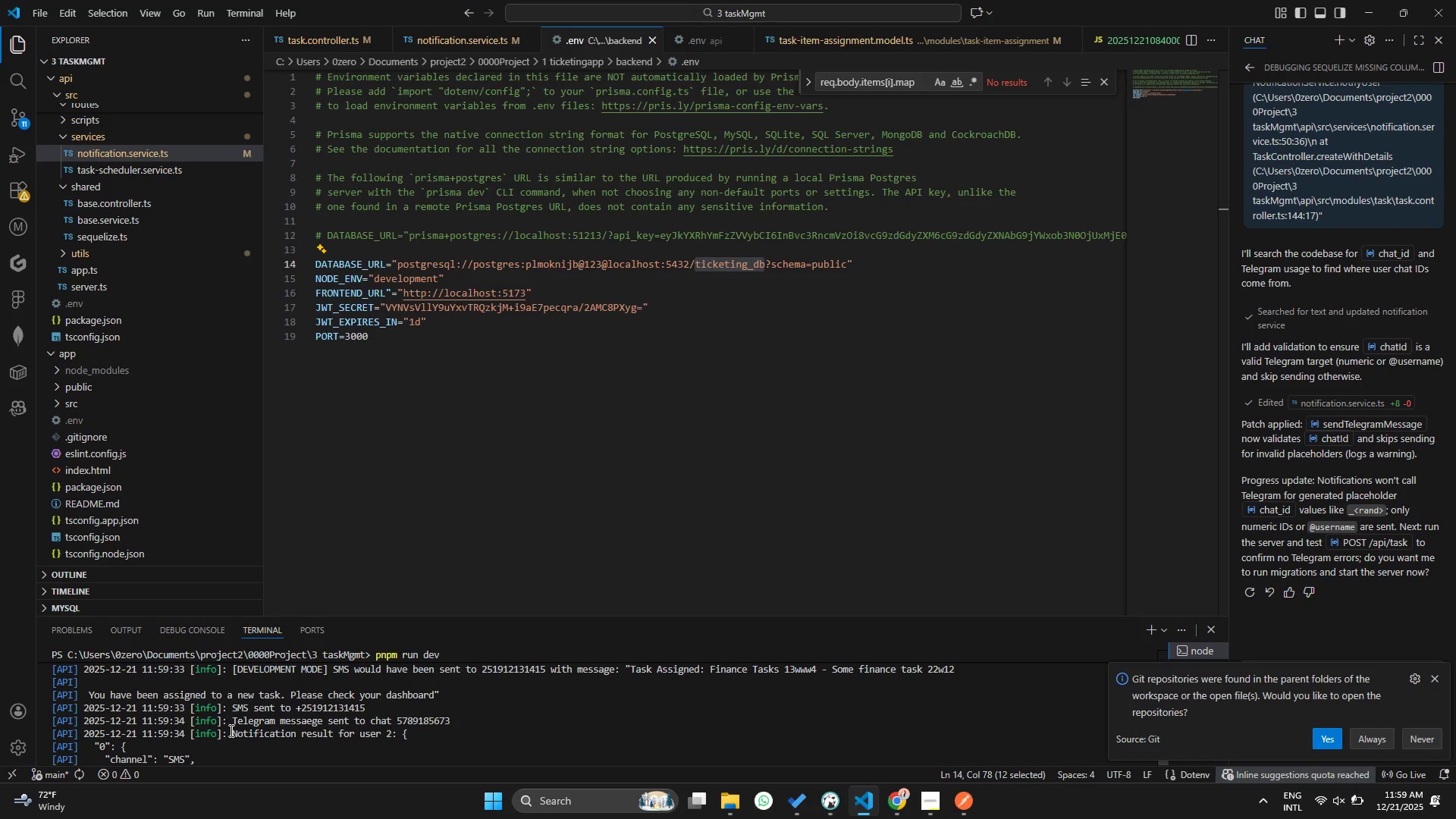 
scroll: coordinate [372, 730], scroll_direction: down, amount: 36.0
 